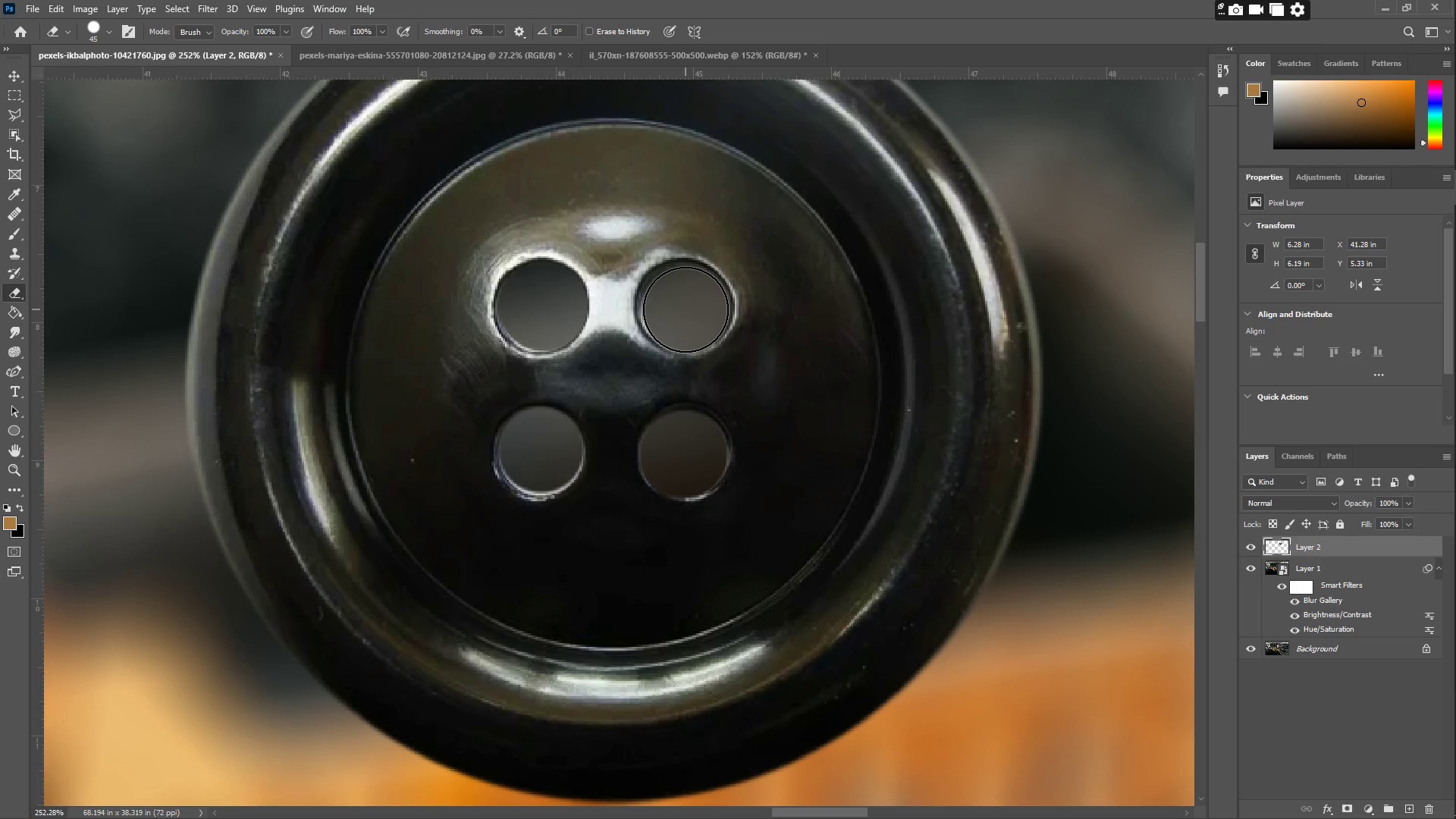 
type(zz z)
 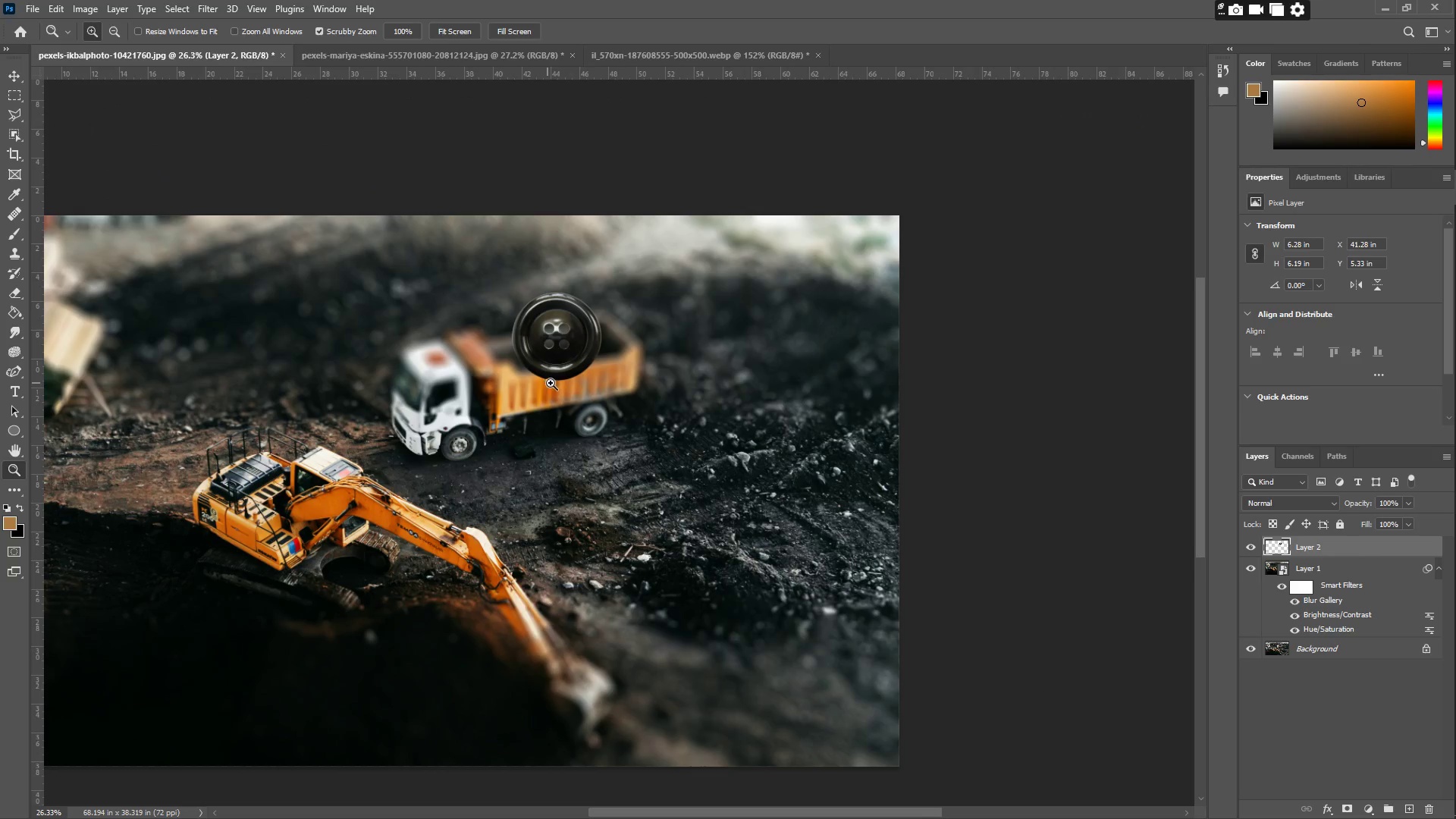 
left_click_drag(start_coordinate=[551, 331], to_coordinate=[418, 362])
 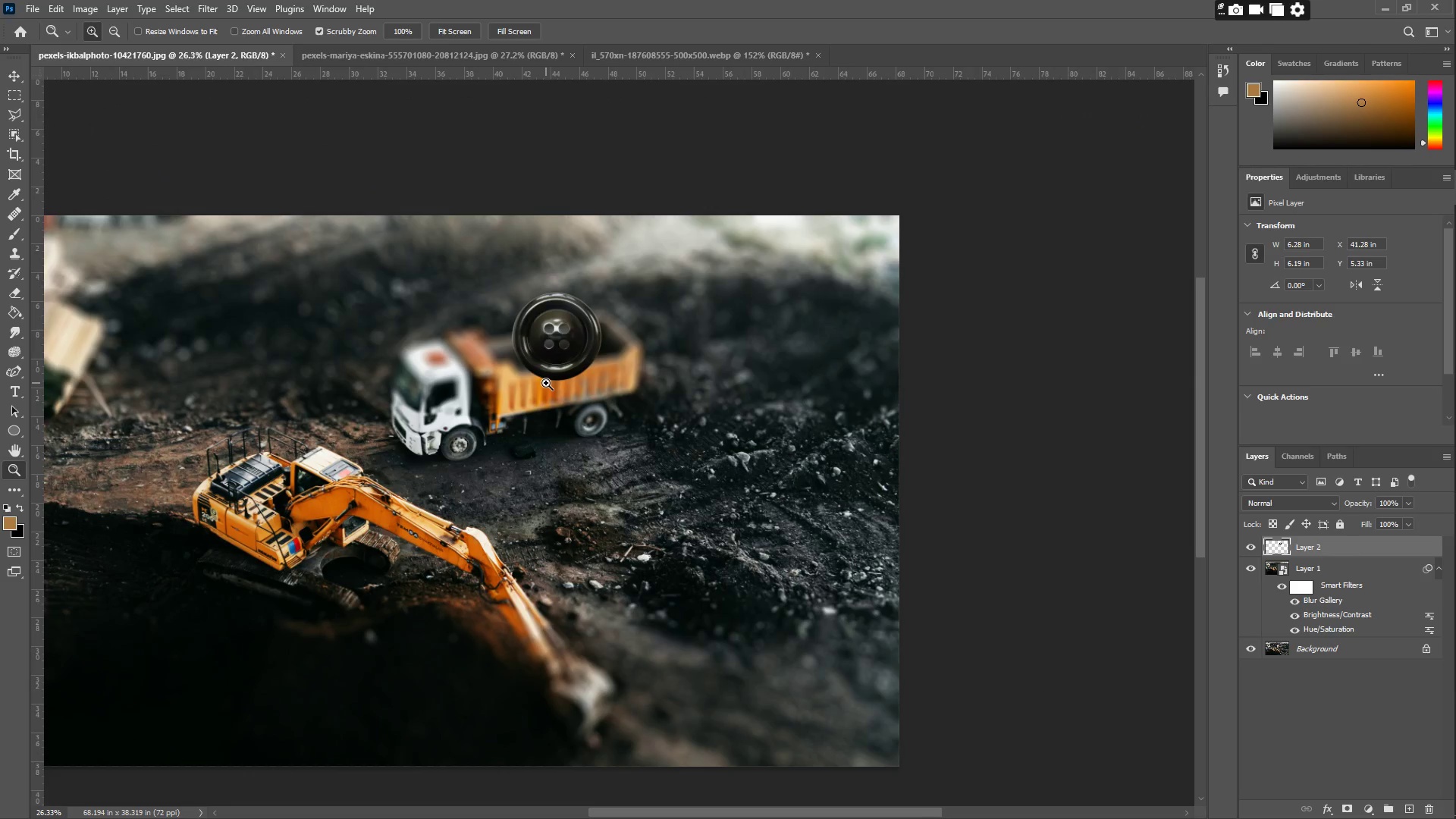 
hold_key(key=Space, duration=0.75)
 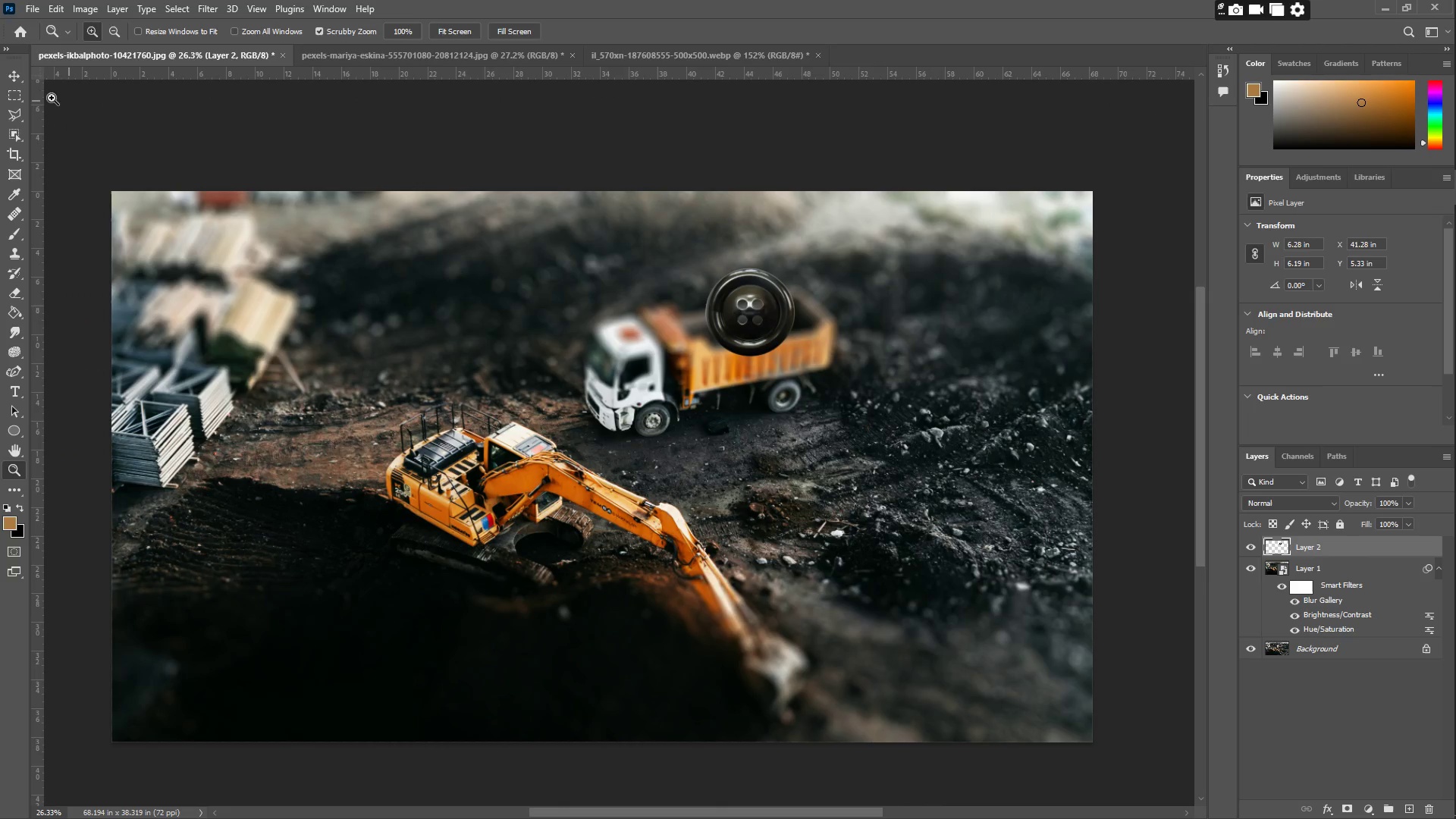 
left_click_drag(start_coordinate=[557, 381], to_coordinate=[751, 356])
 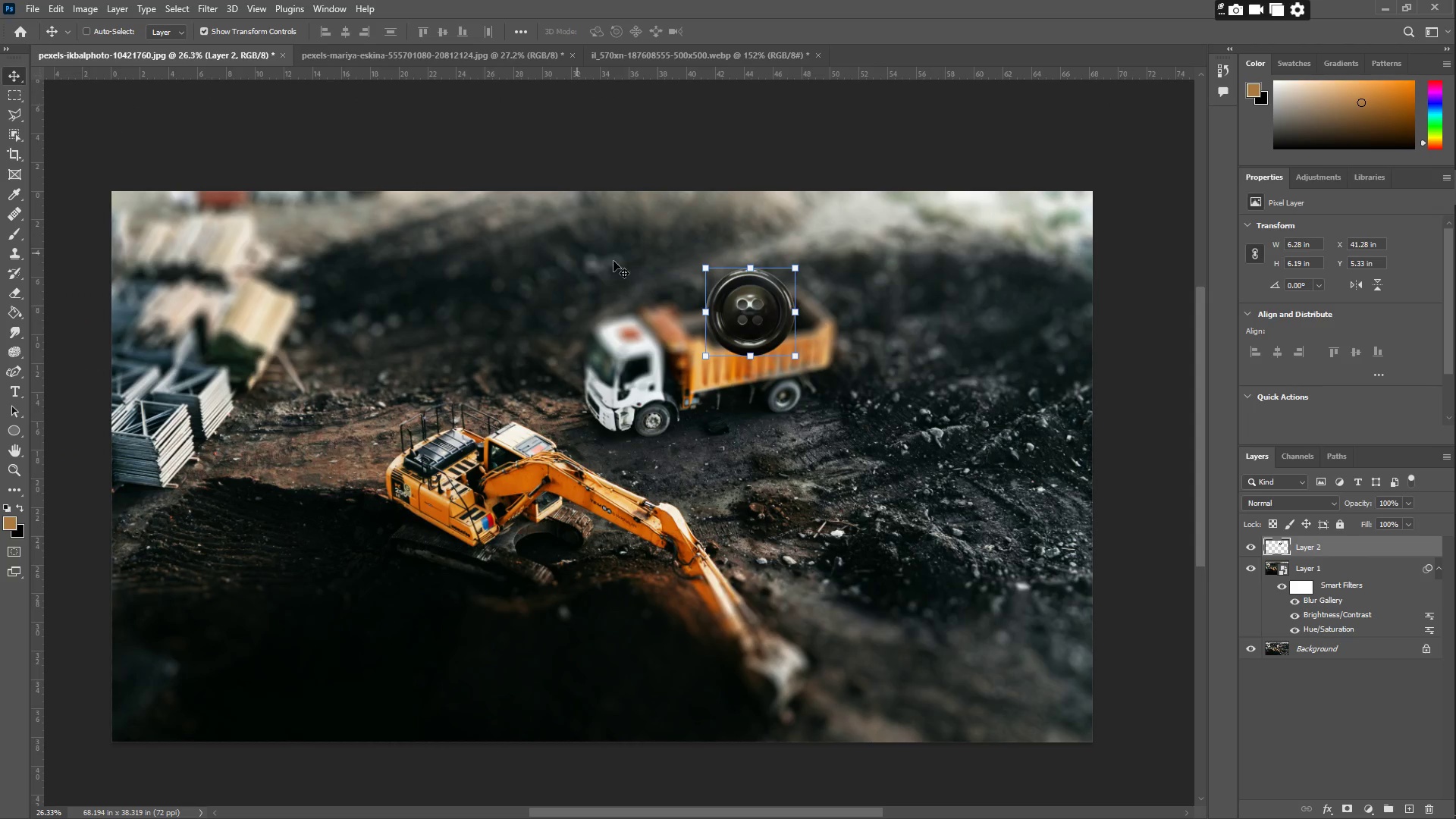 
left_click_drag(start_coordinate=[757, 323], to_coordinate=[272, 512])
 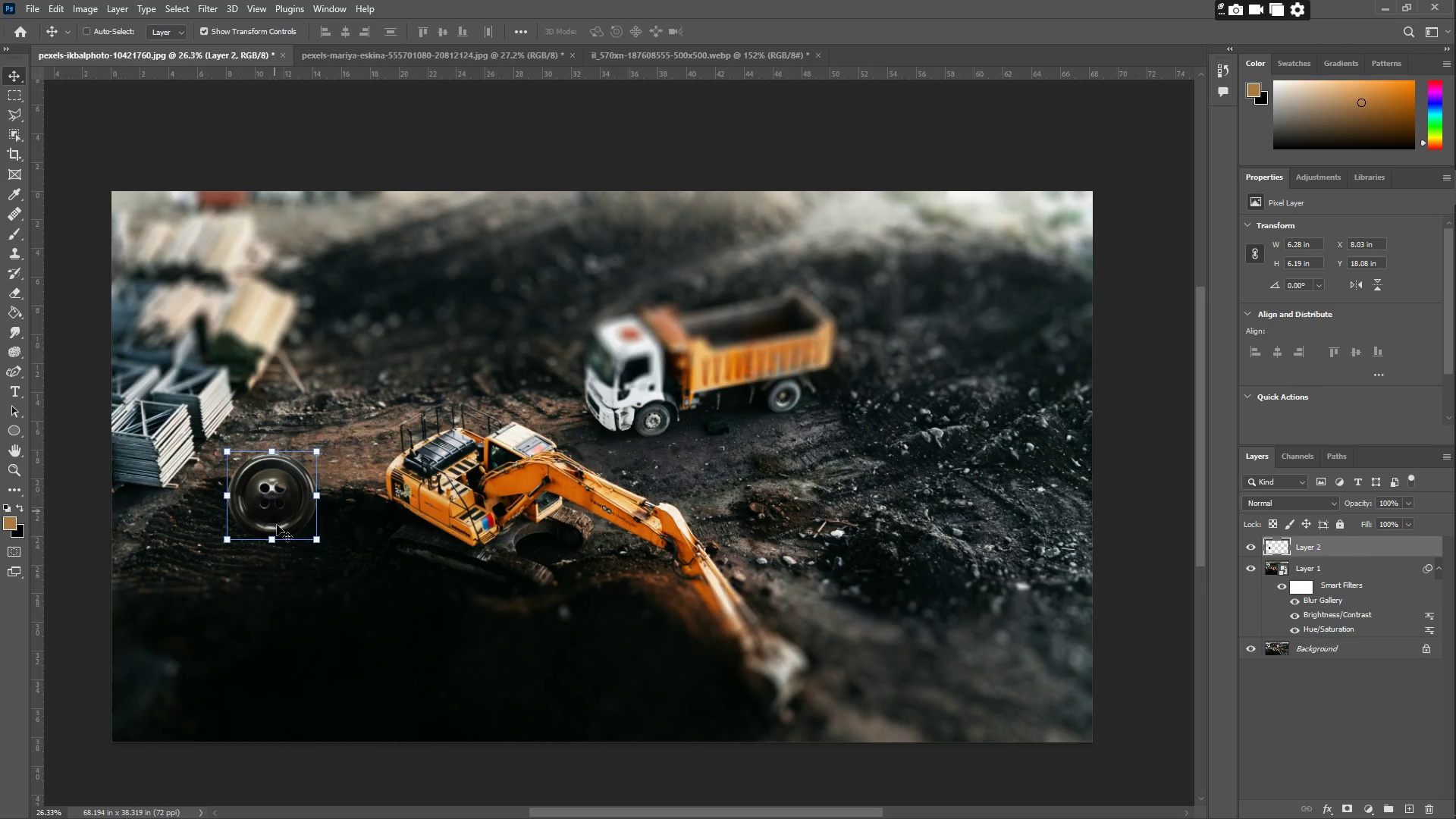 
hold_key(key=ShiftLeft, duration=1.52)
left_click_drag(start_coordinate=[271, 545], to_coordinate=[277, 509])
 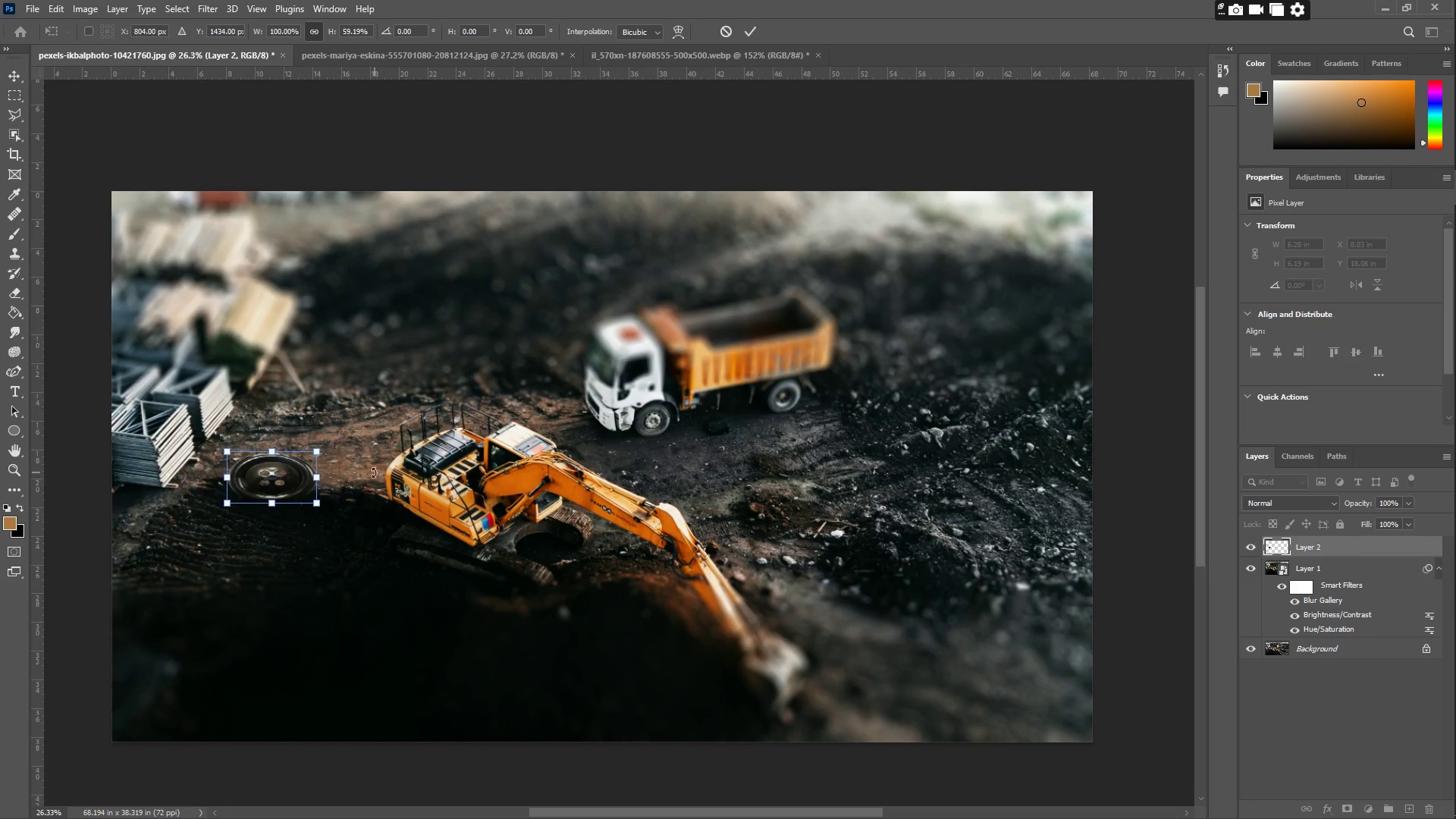 
hold_key(key=ShiftLeft, duration=0.97)
 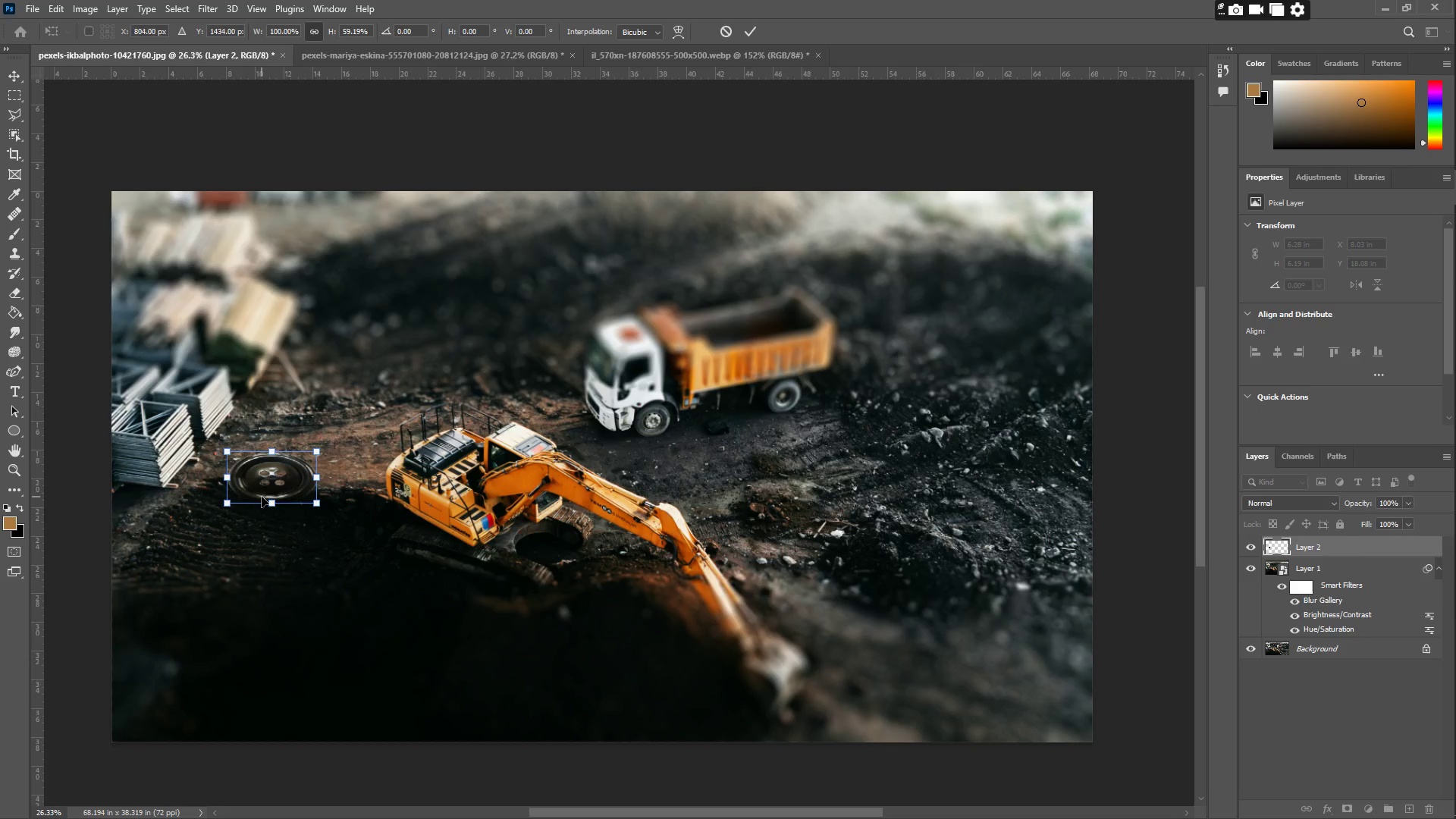 
key(Control+ControlLeft)
 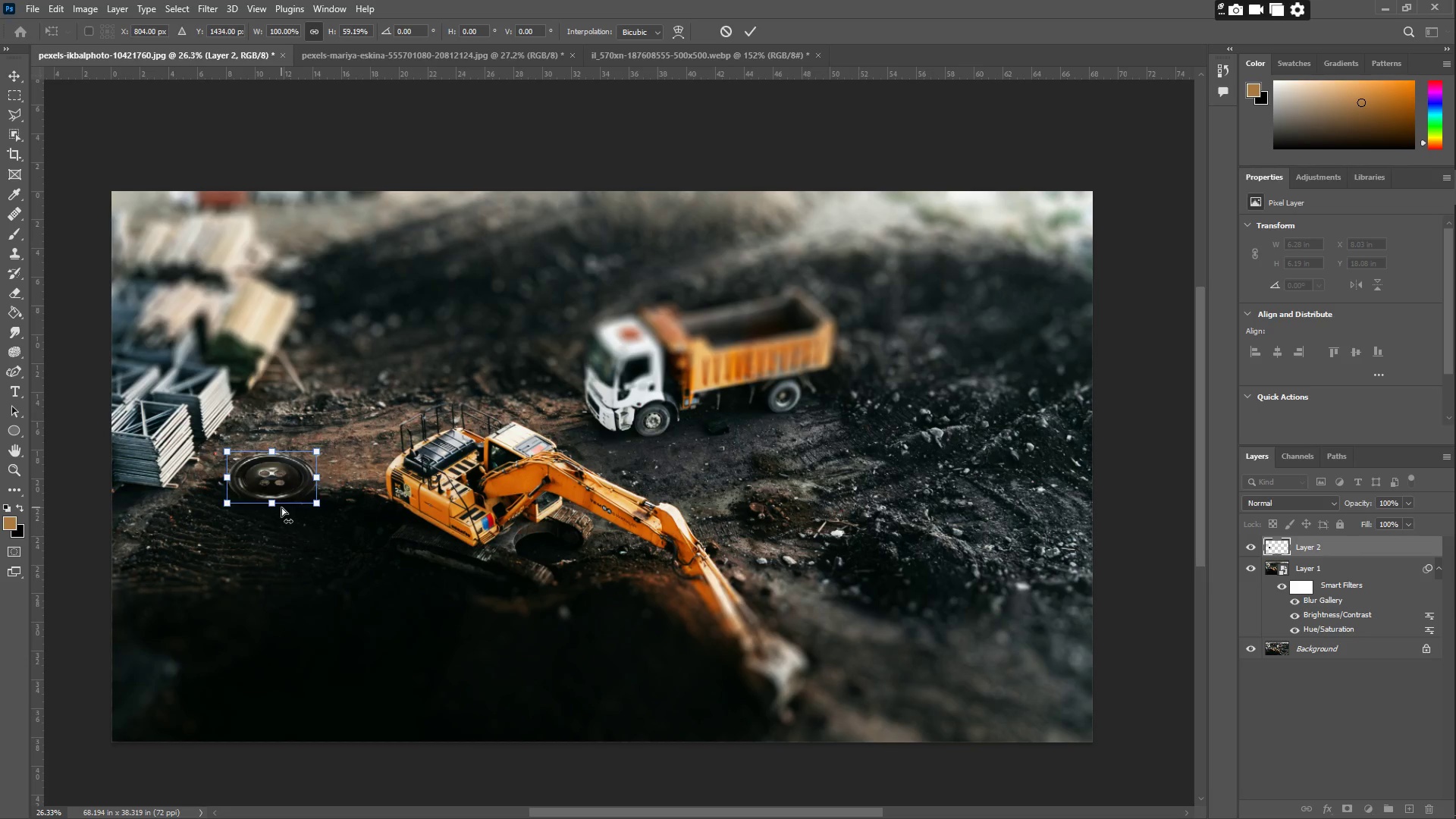 
key(Control+Z)
 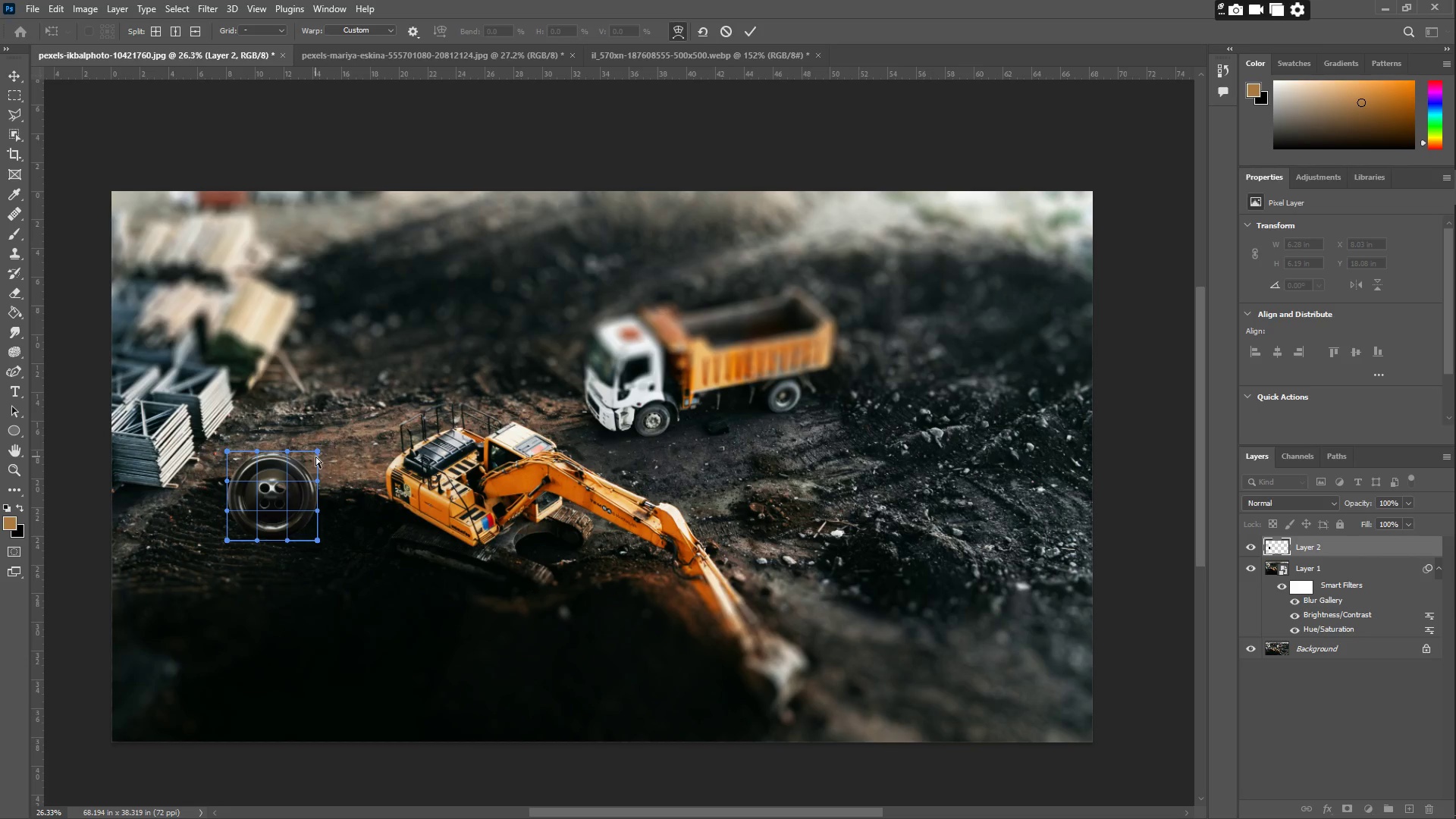 
left_click_drag(start_coordinate=[319, 450], to_coordinate=[345, 488])
 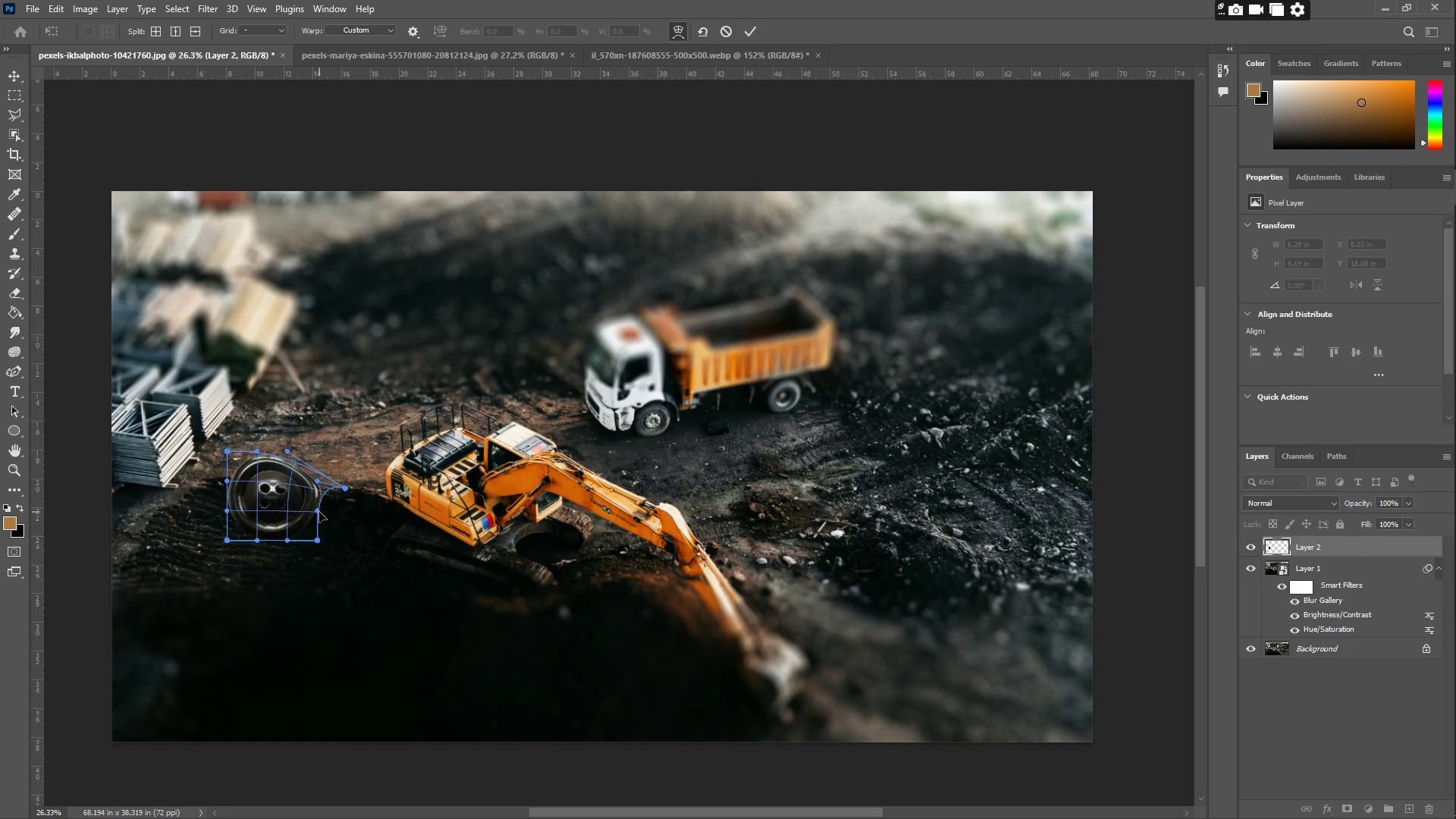 
left_click_drag(start_coordinate=[316, 509], to_coordinate=[325, 521])
 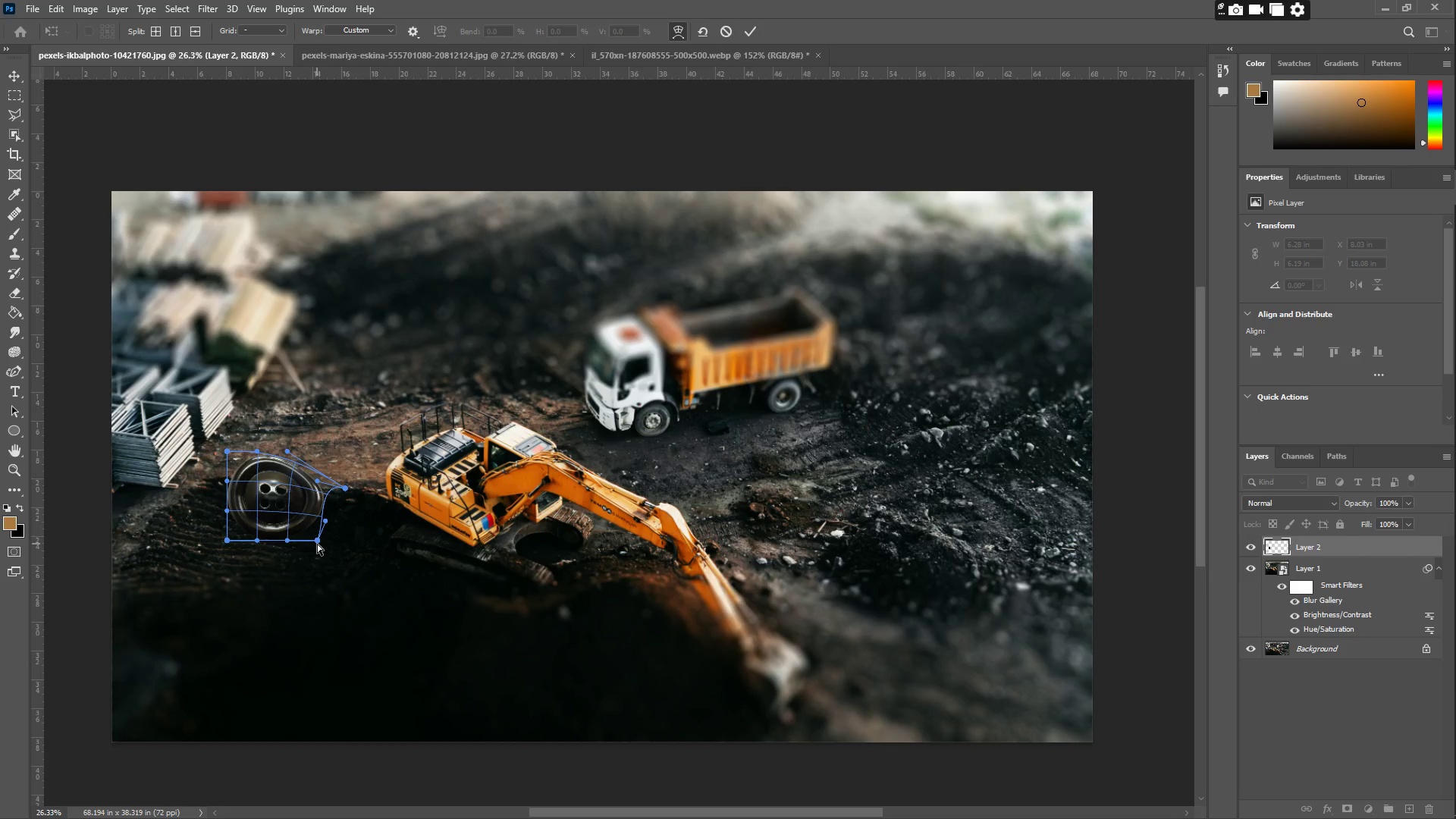 
left_click_drag(start_coordinate=[319, 542], to_coordinate=[304, 555])
 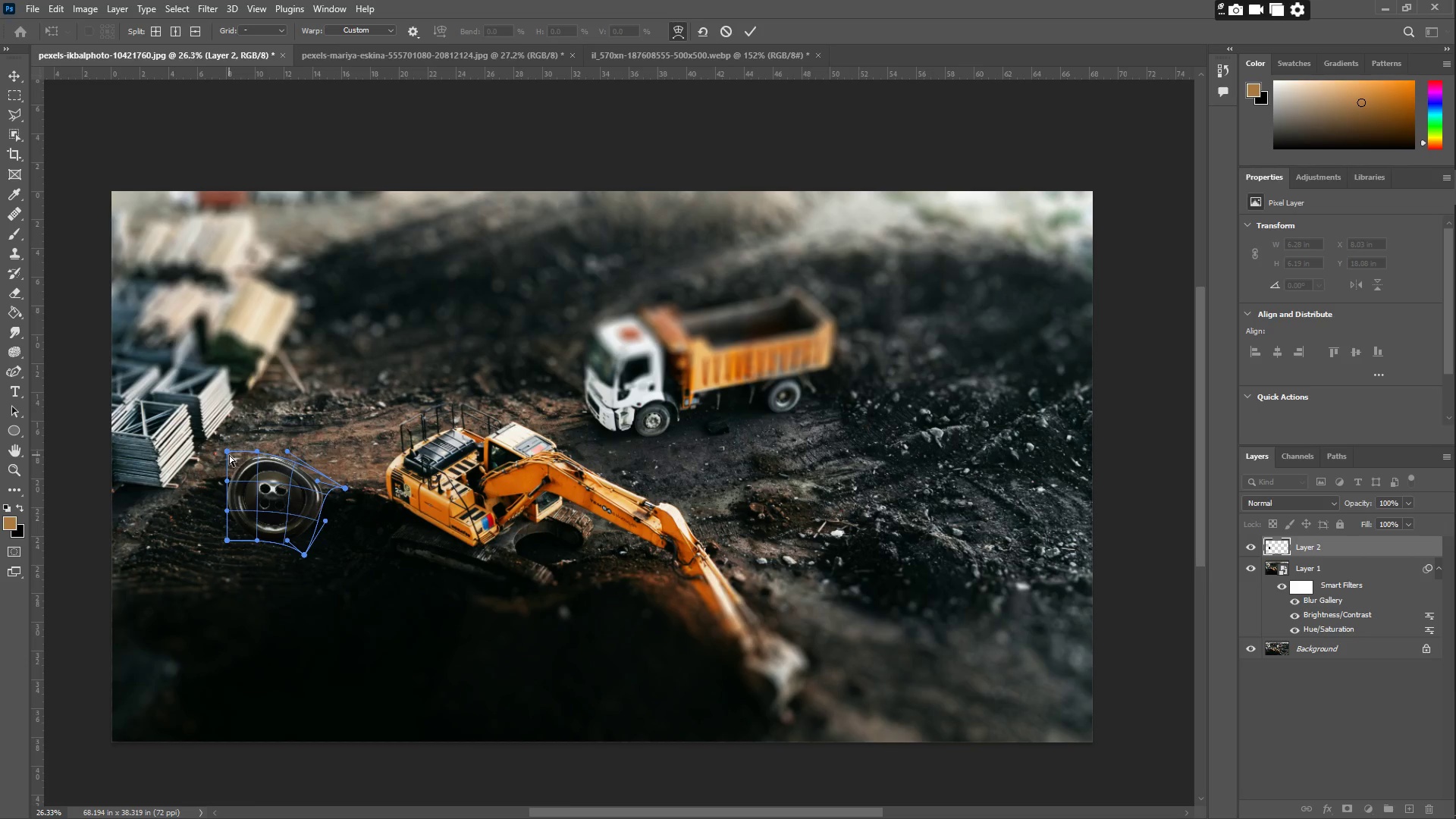 
left_click_drag(start_coordinate=[226, 450], to_coordinate=[265, 456])
 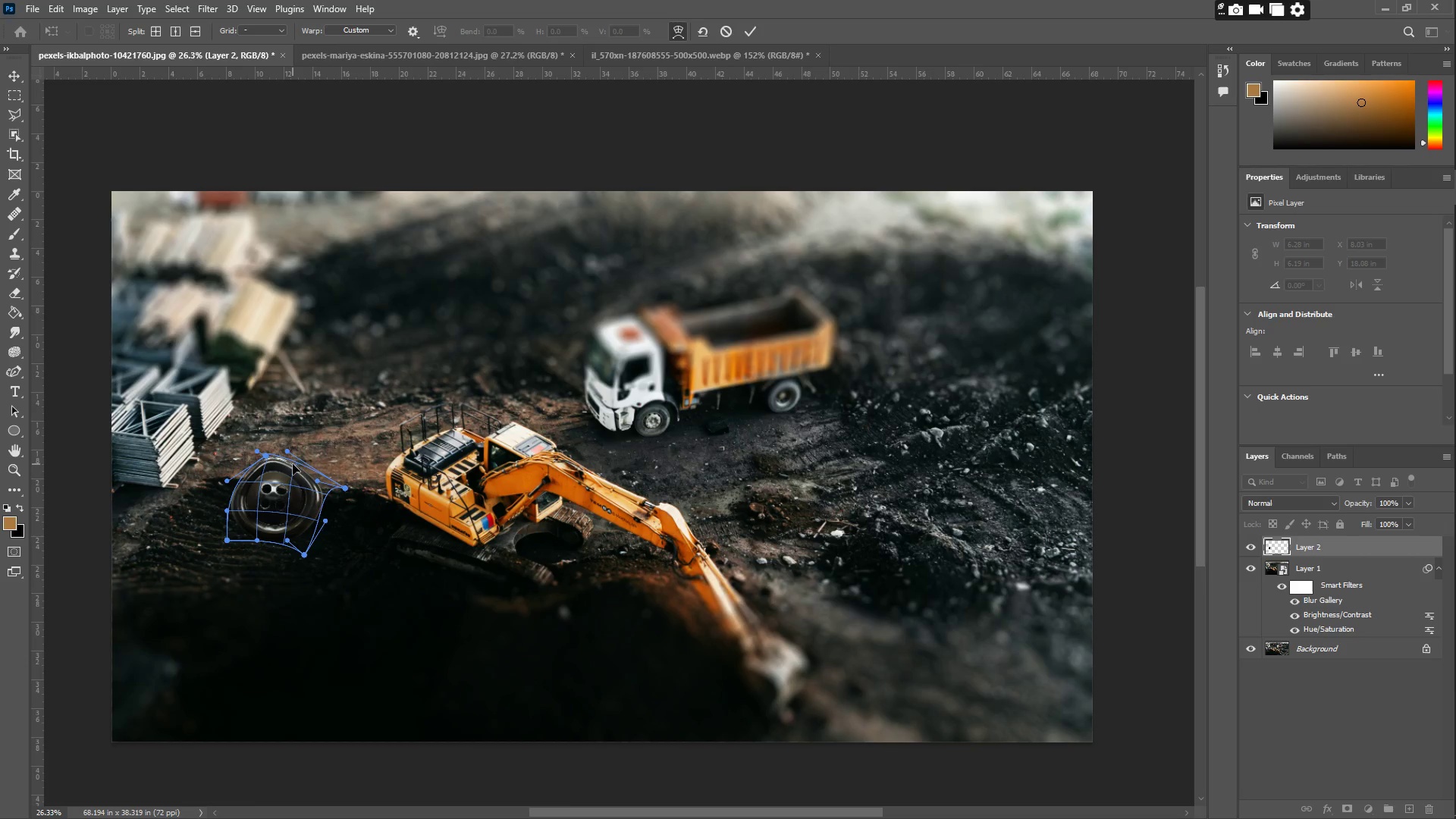 
left_click_drag(start_coordinate=[295, 464], to_coordinate=[302, 475])
 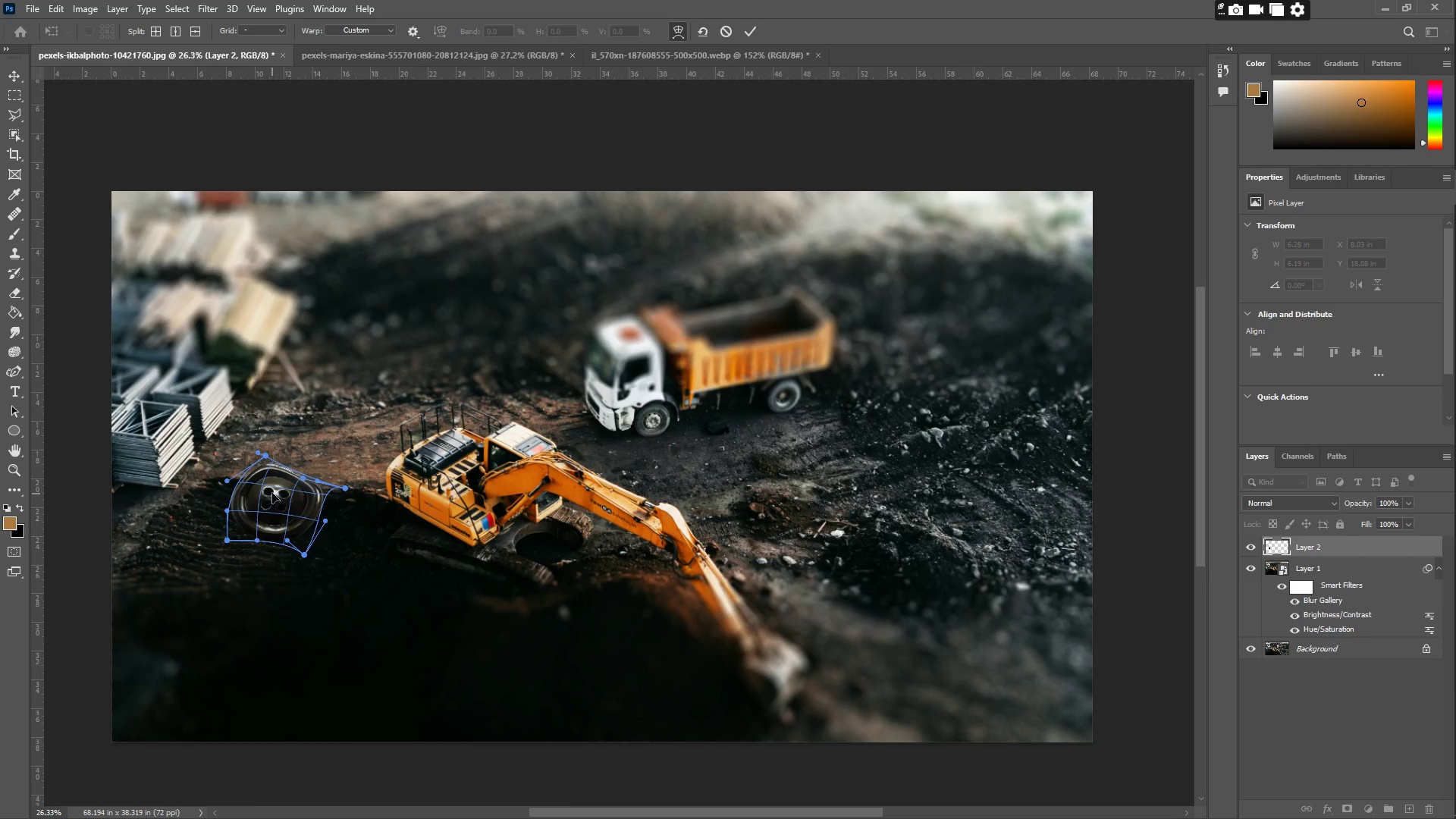 
left_click_drag(start_coordinate=[276, 483], to_coordinate=[284, 485])
 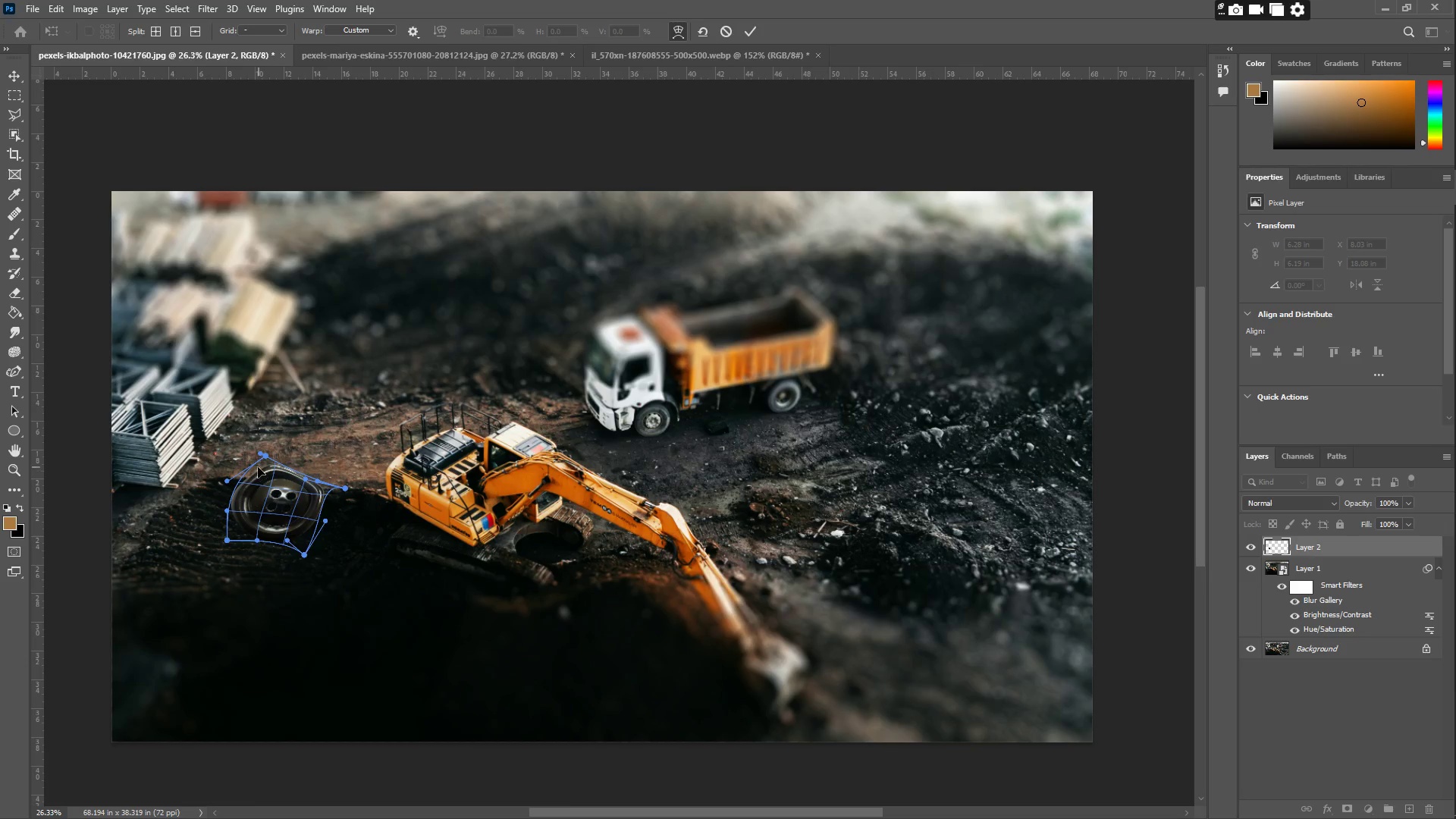 
left_click_drag(start_coordinate=[258, 466], to_coordinate=[265, 469])
 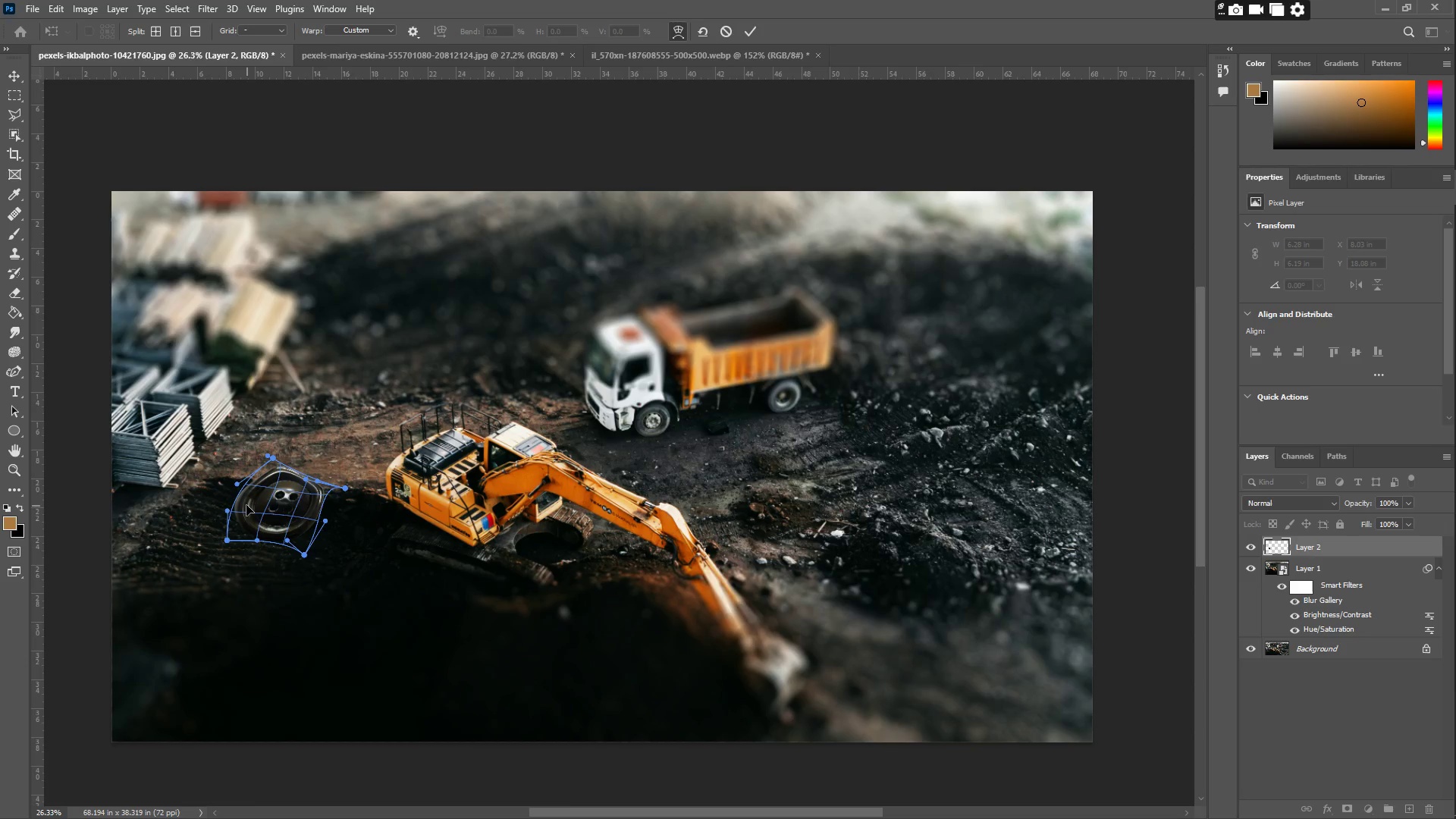 
left_click_drag(start_coordinate=[241, 501], to_coordinate=[249, 504])
 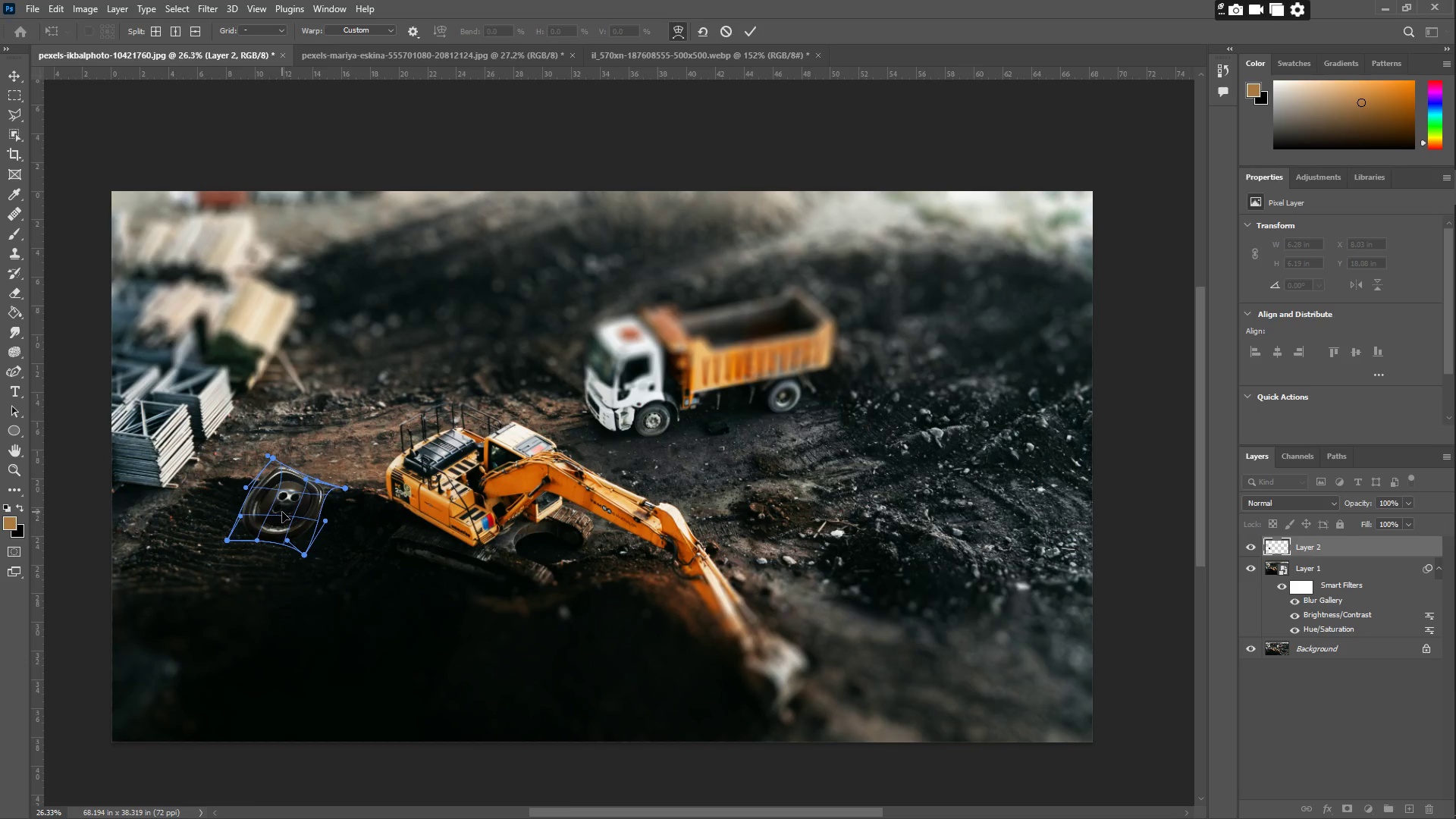 
left_click([281, 512])
 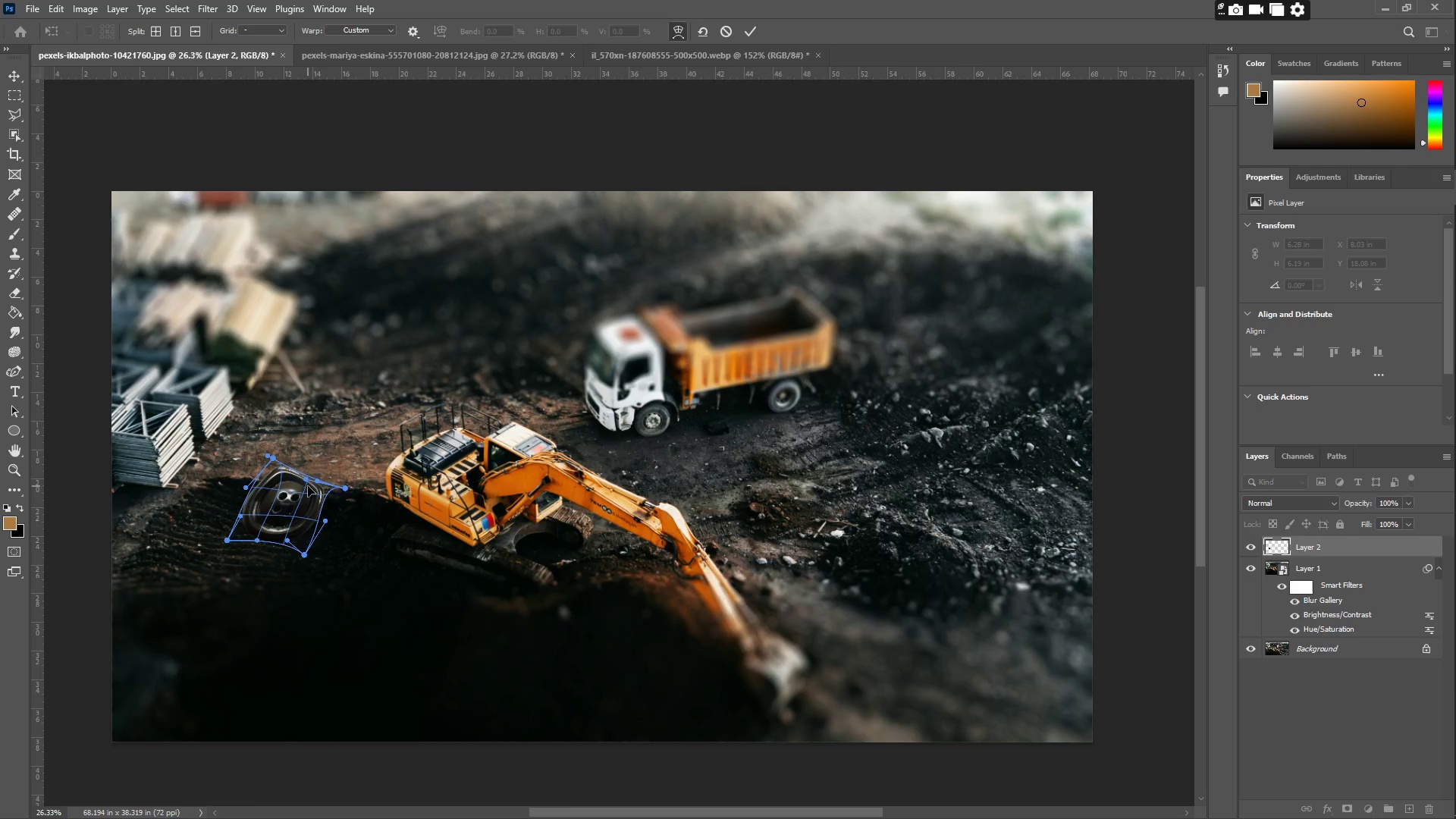 
left_click_drag(start_coordinate=[311, 481], to_coordinate=[316, 469])
 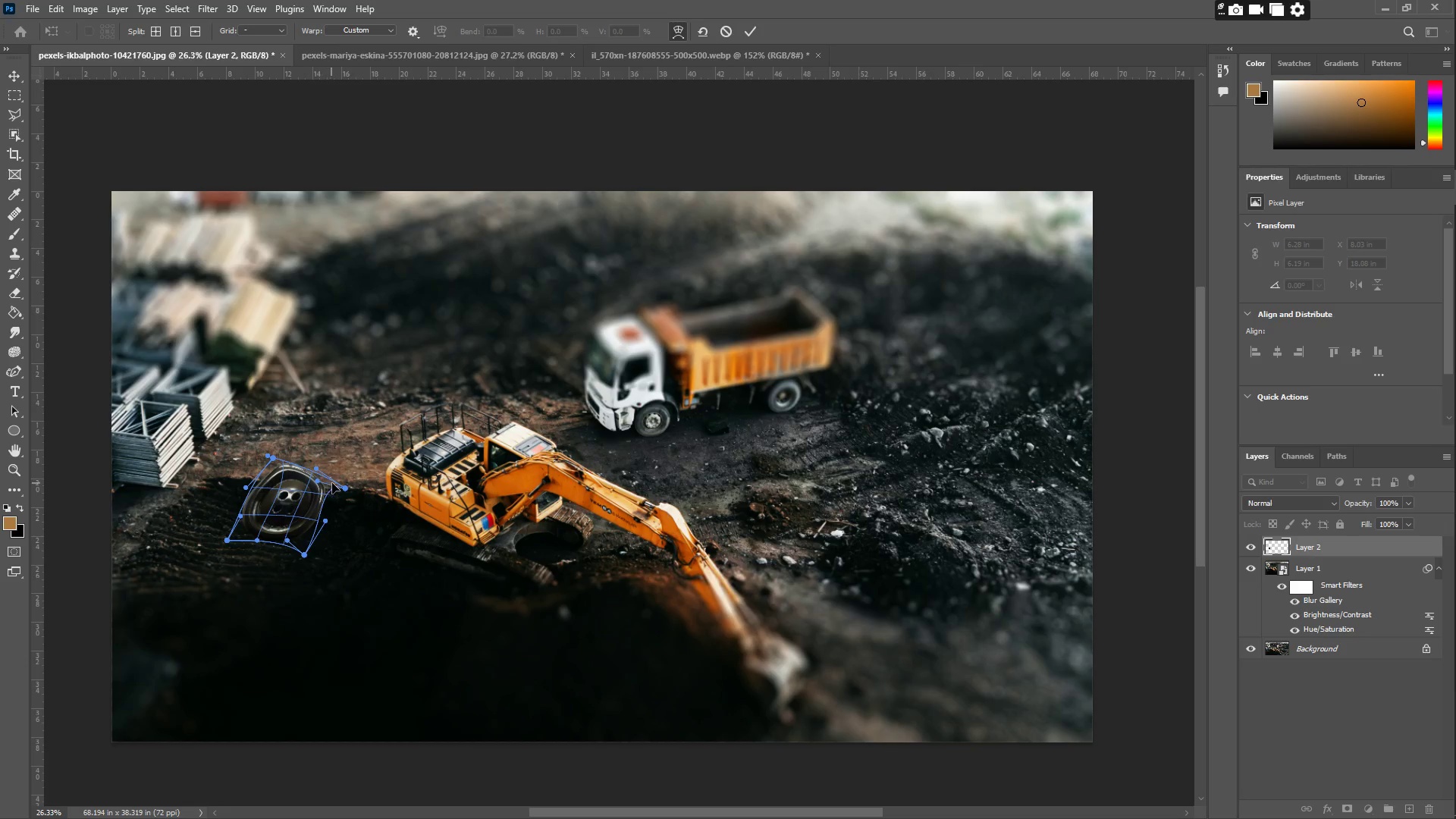 
left_click_drag(start_coordinate=[334, 483], to_coordinate=[345, 474])
 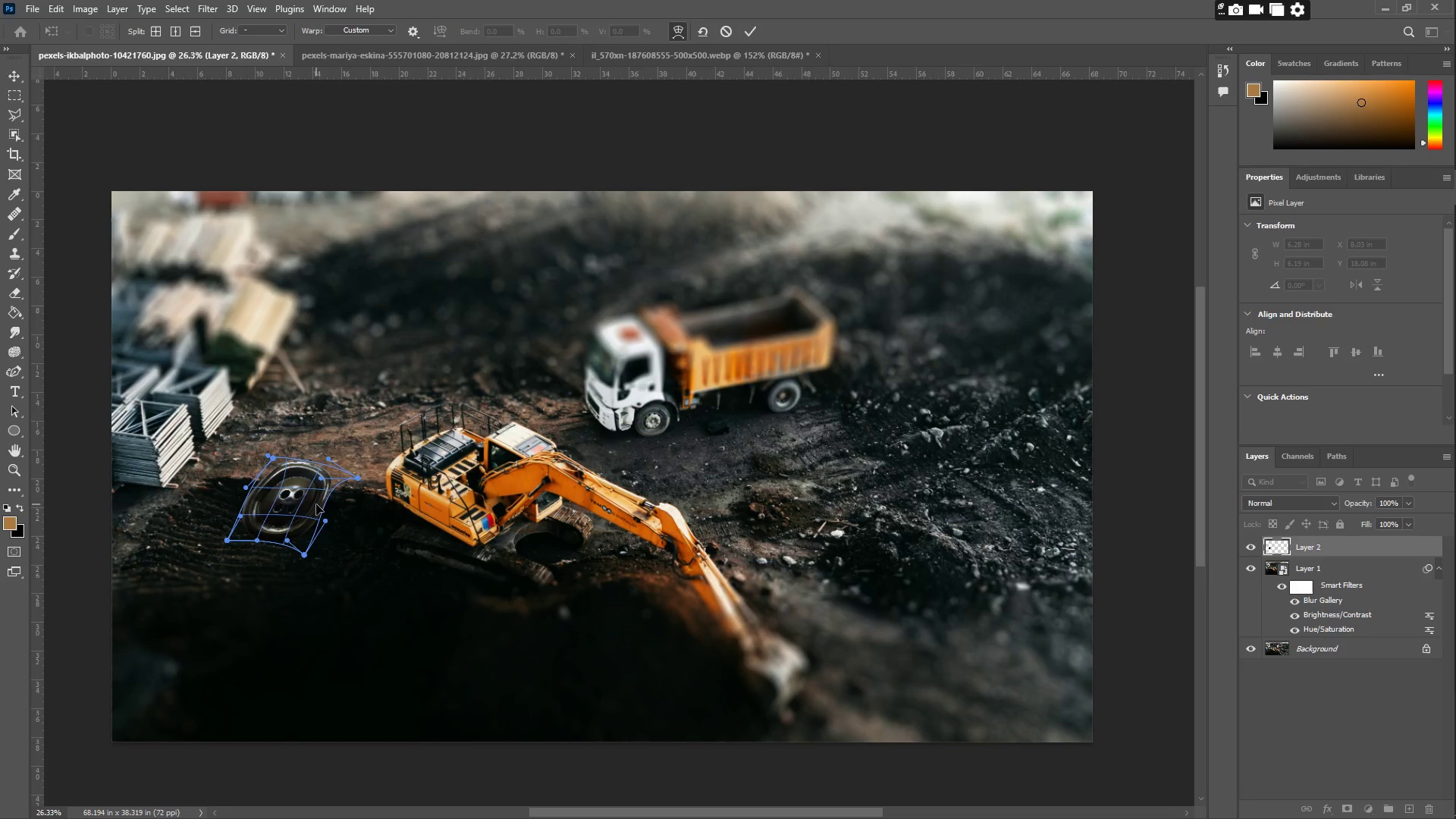 
left_click_drag(start_coordinate=[316, 504], to_coordinate=[324, 508])
 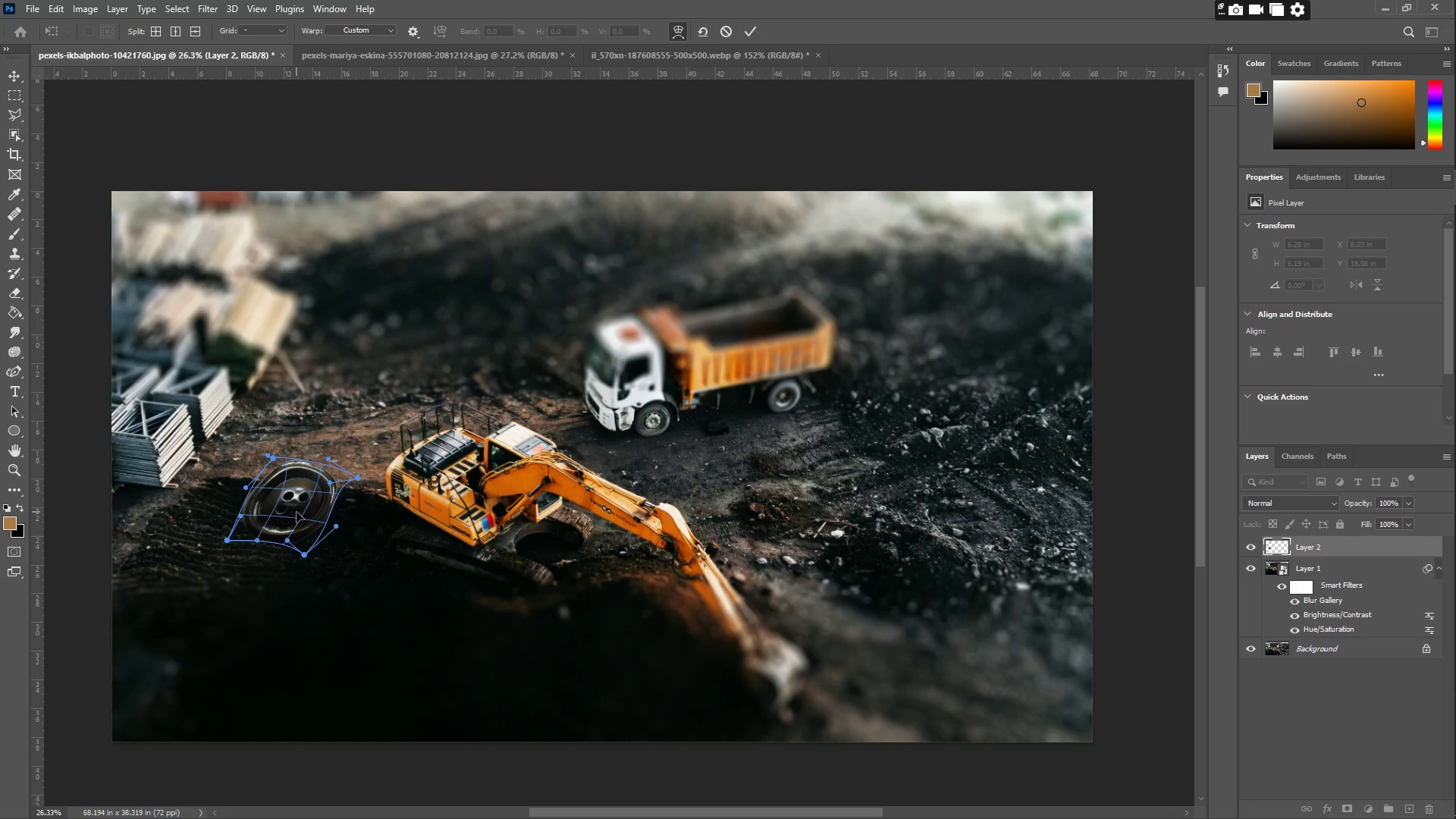 
left_click_drag(start_coordinate=[297, 512], to_coordinate=[292, 508])
 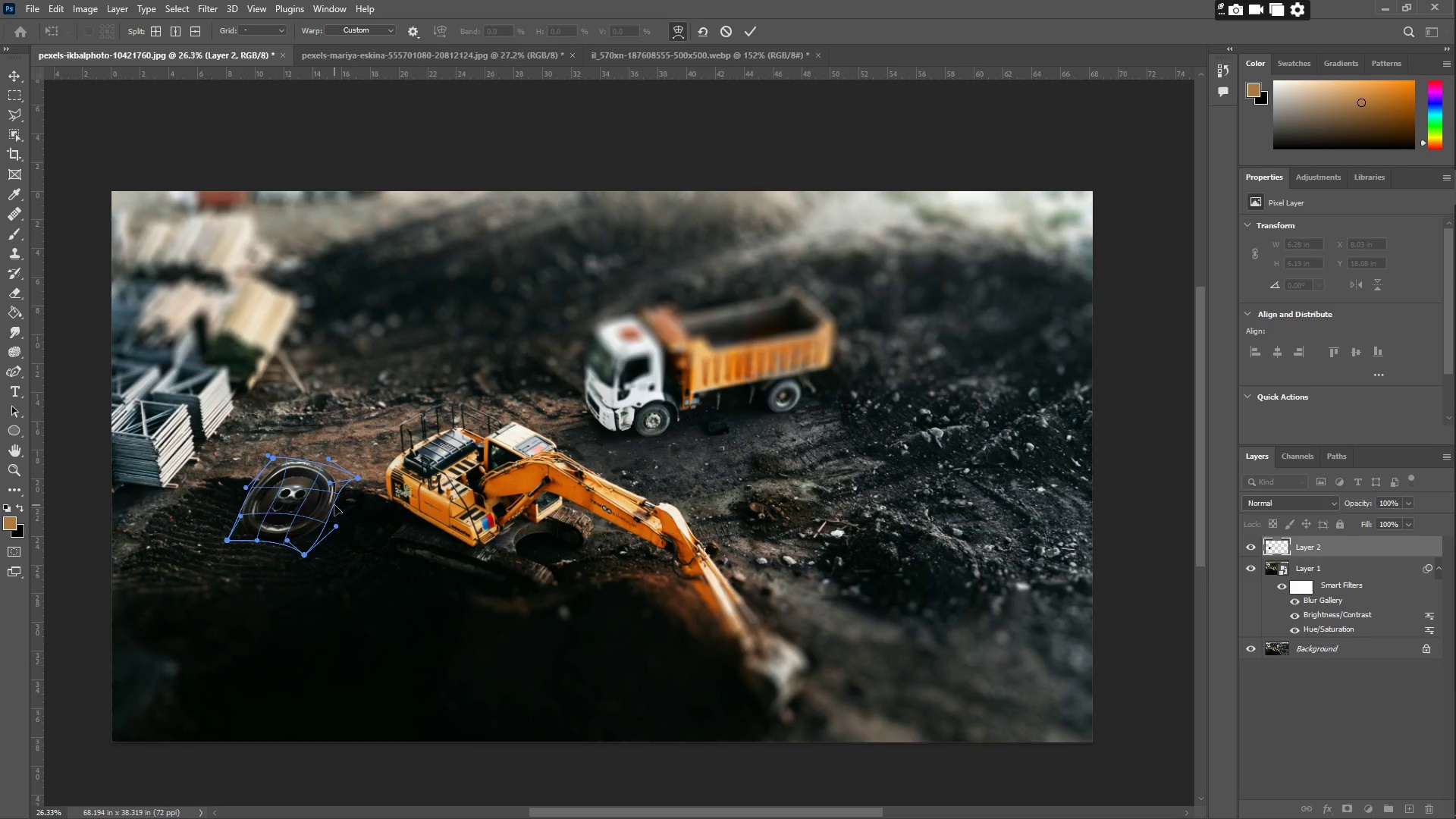 
left_click([334, 507])
 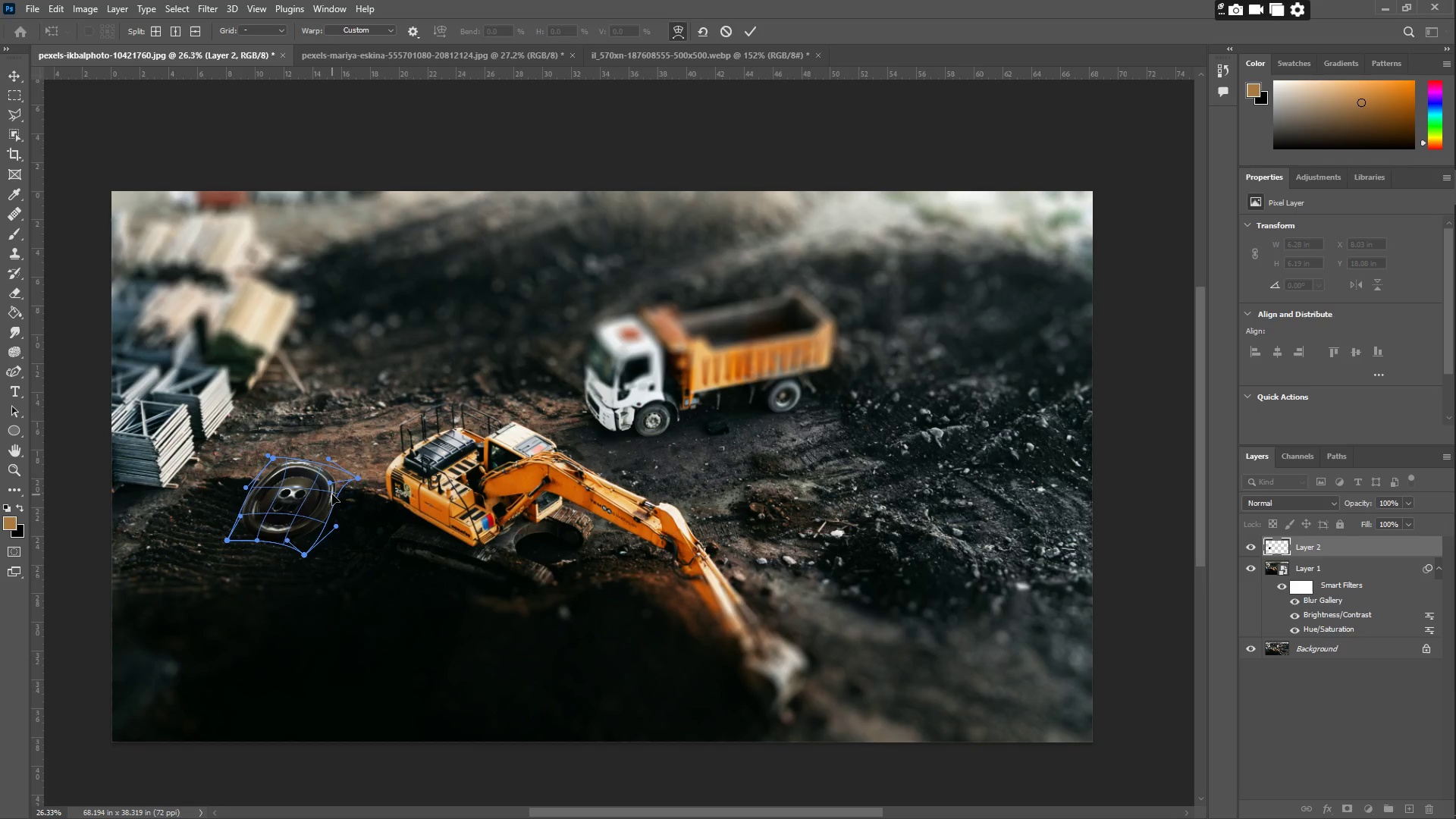 
left_click_drag(start_coordinate=[333, 494], to_coordinate=[336, 498])
 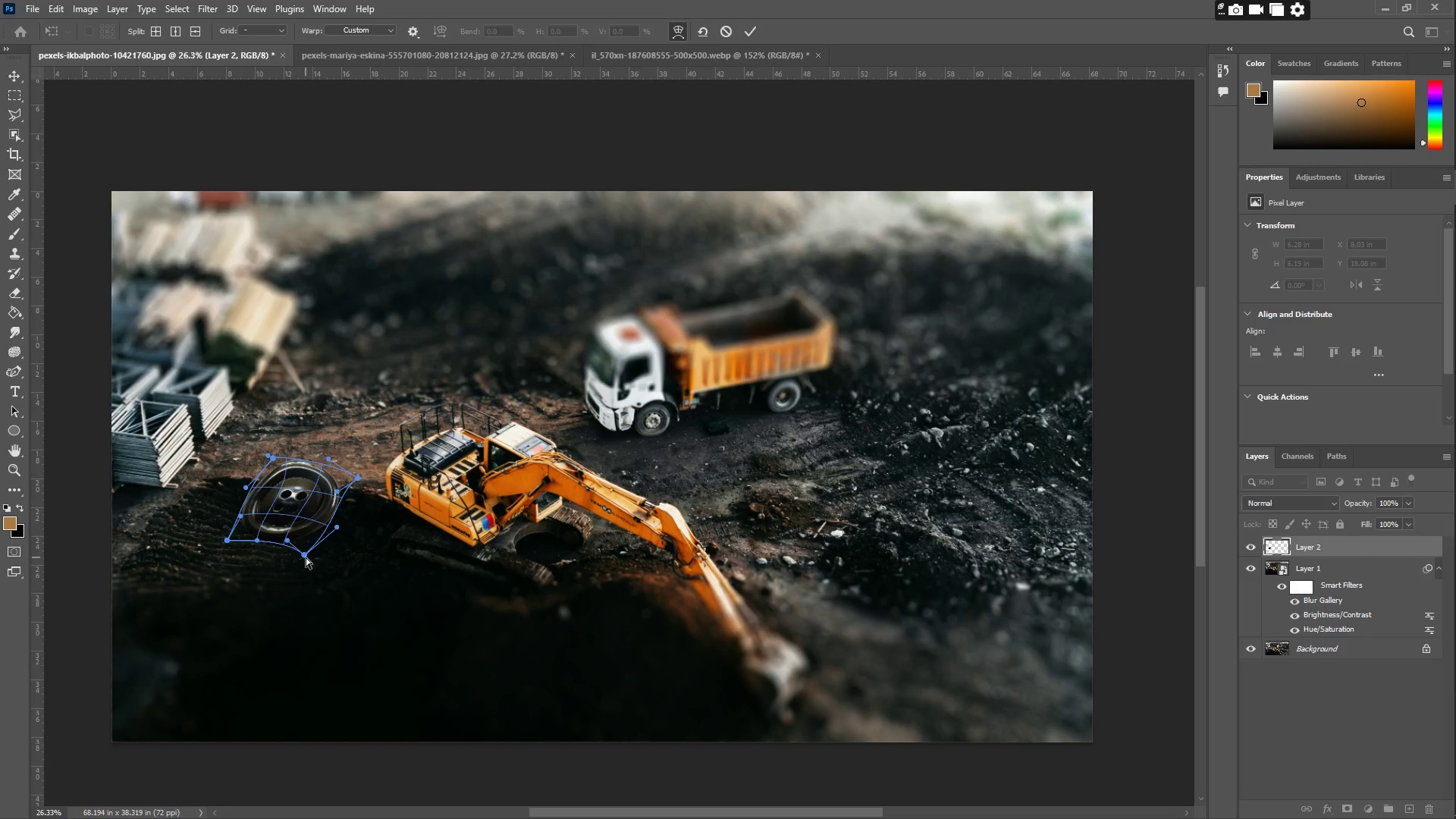 
left_click_drag(start_coordinate=[304, 557], to_coordinate=[312, 556])
 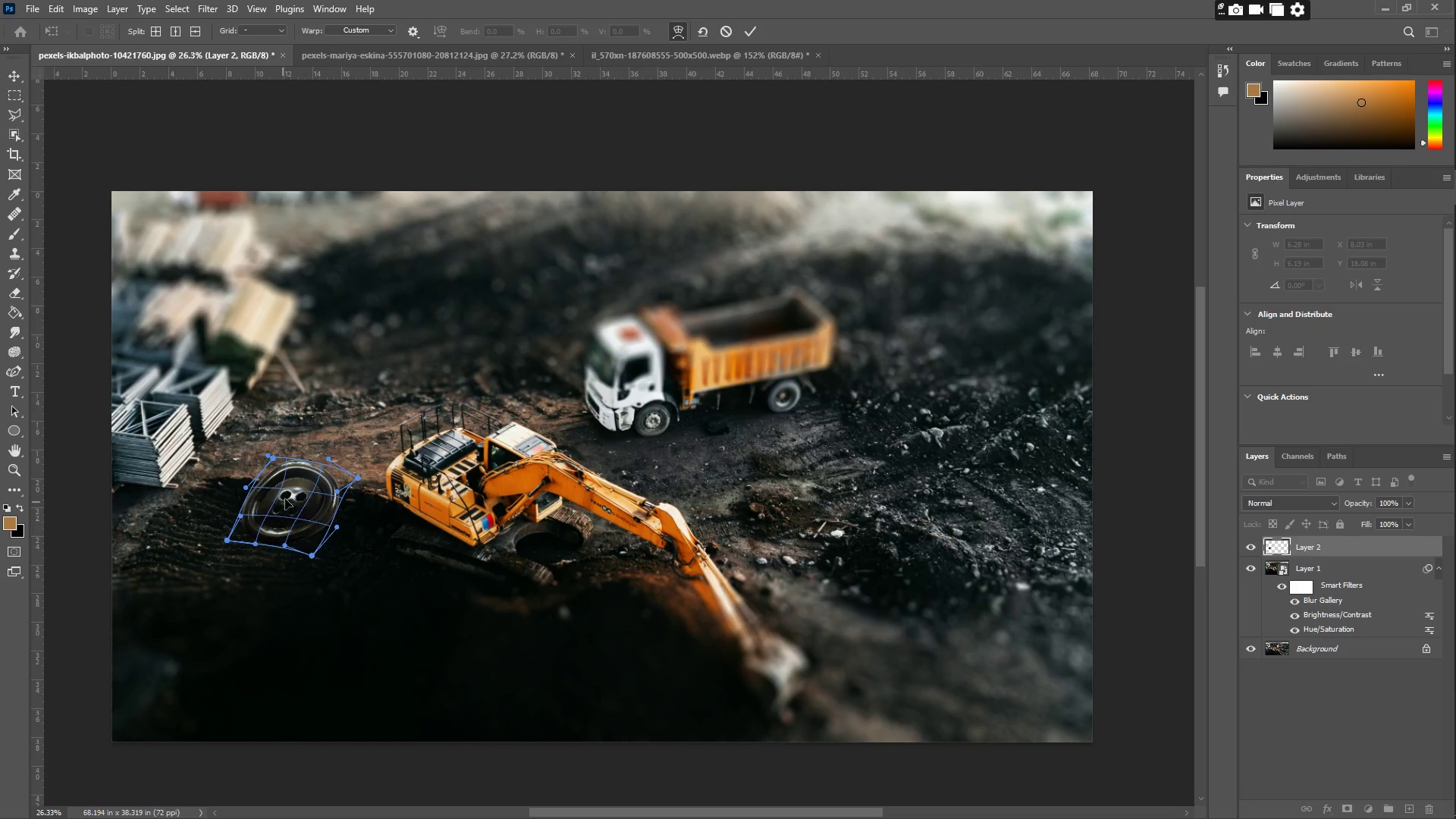 
left_click_drag(start_coordinate=[275, 476], to_coordinate=[279, 478])
 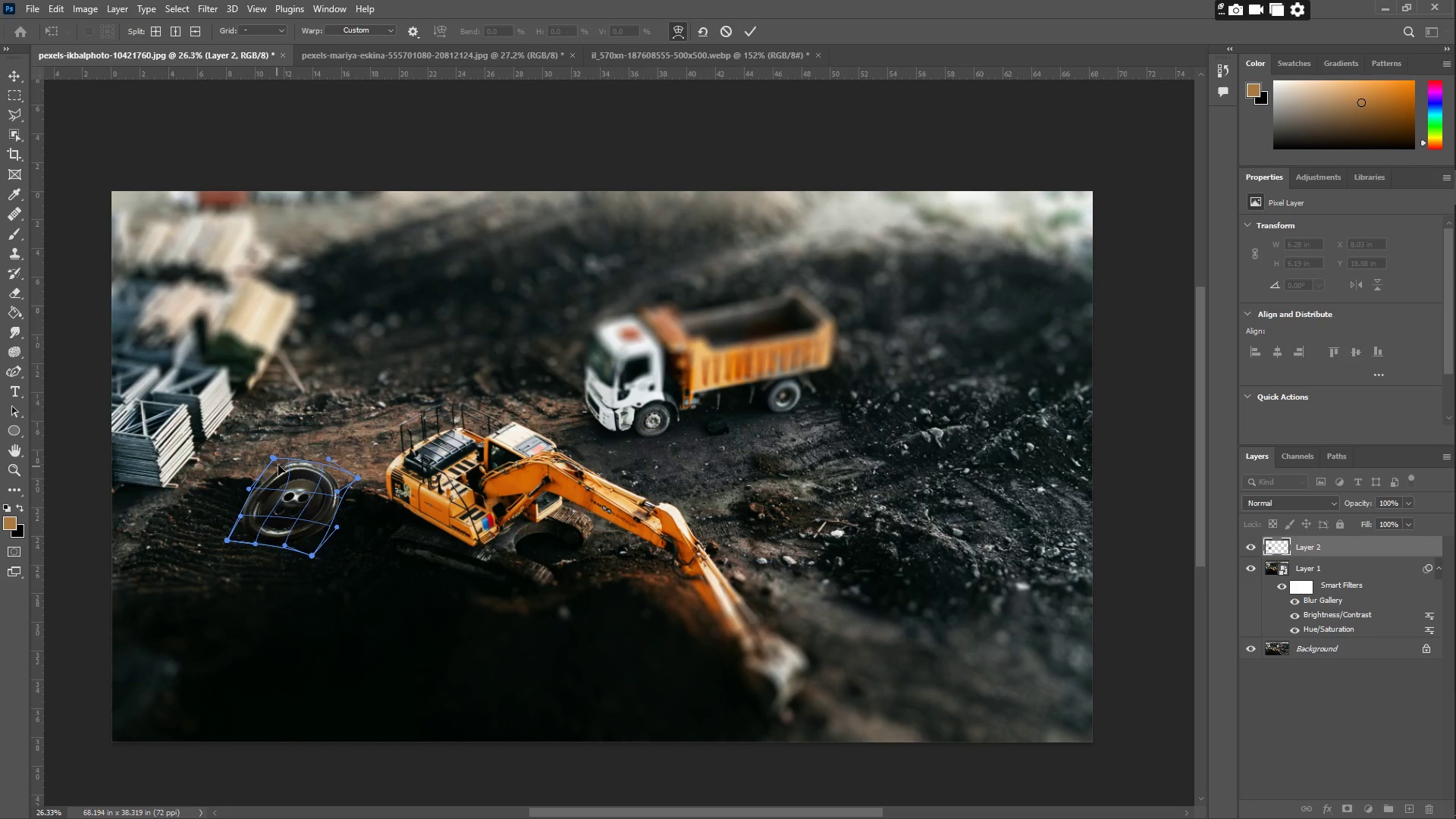 
left_click_drag(start_coordinate=[284, 462], to_coordinate=[298, 467])
 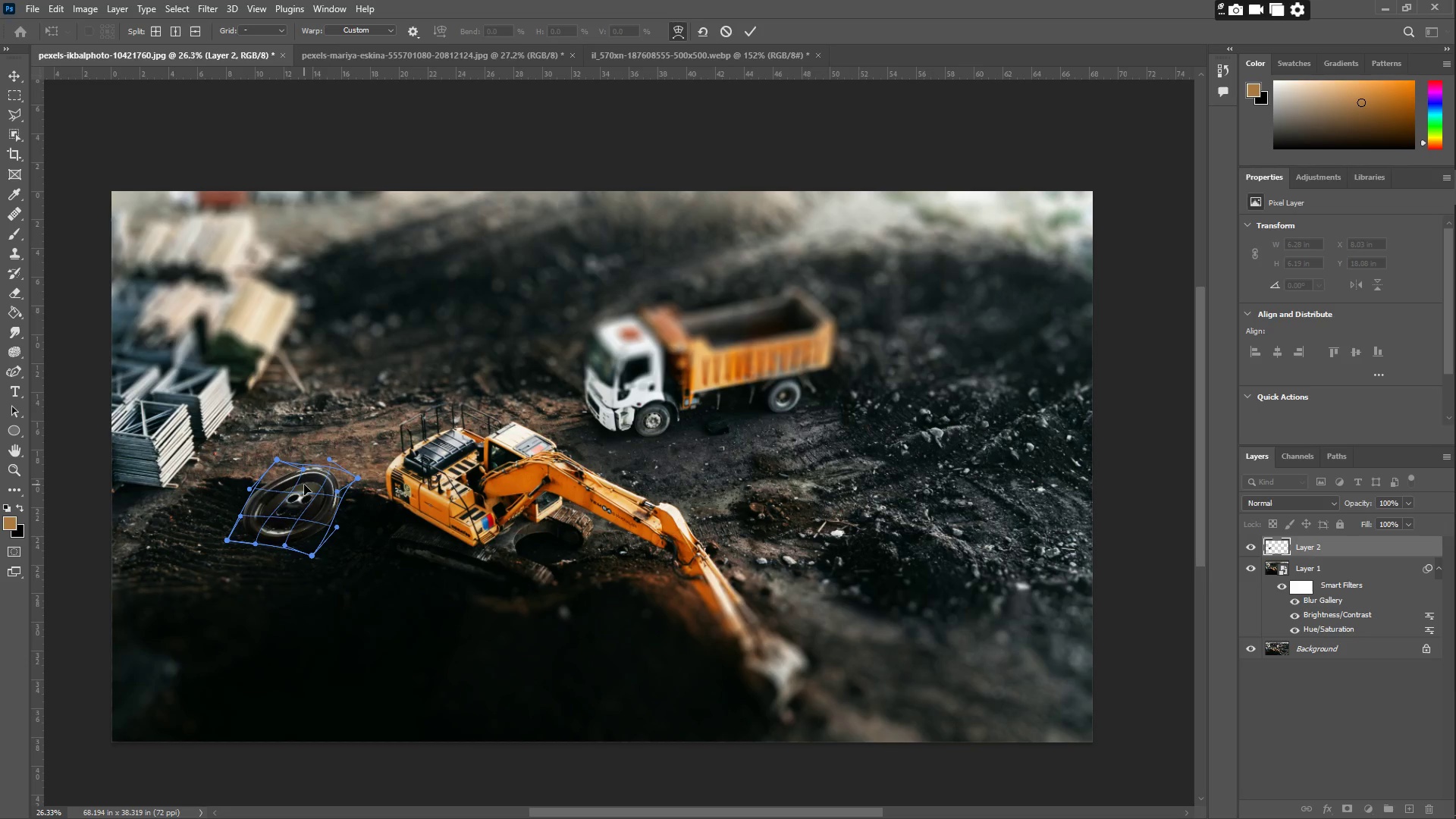 
left_click_drag(start_coordinate=[305, 485], to_coordinate=[299, 482])
 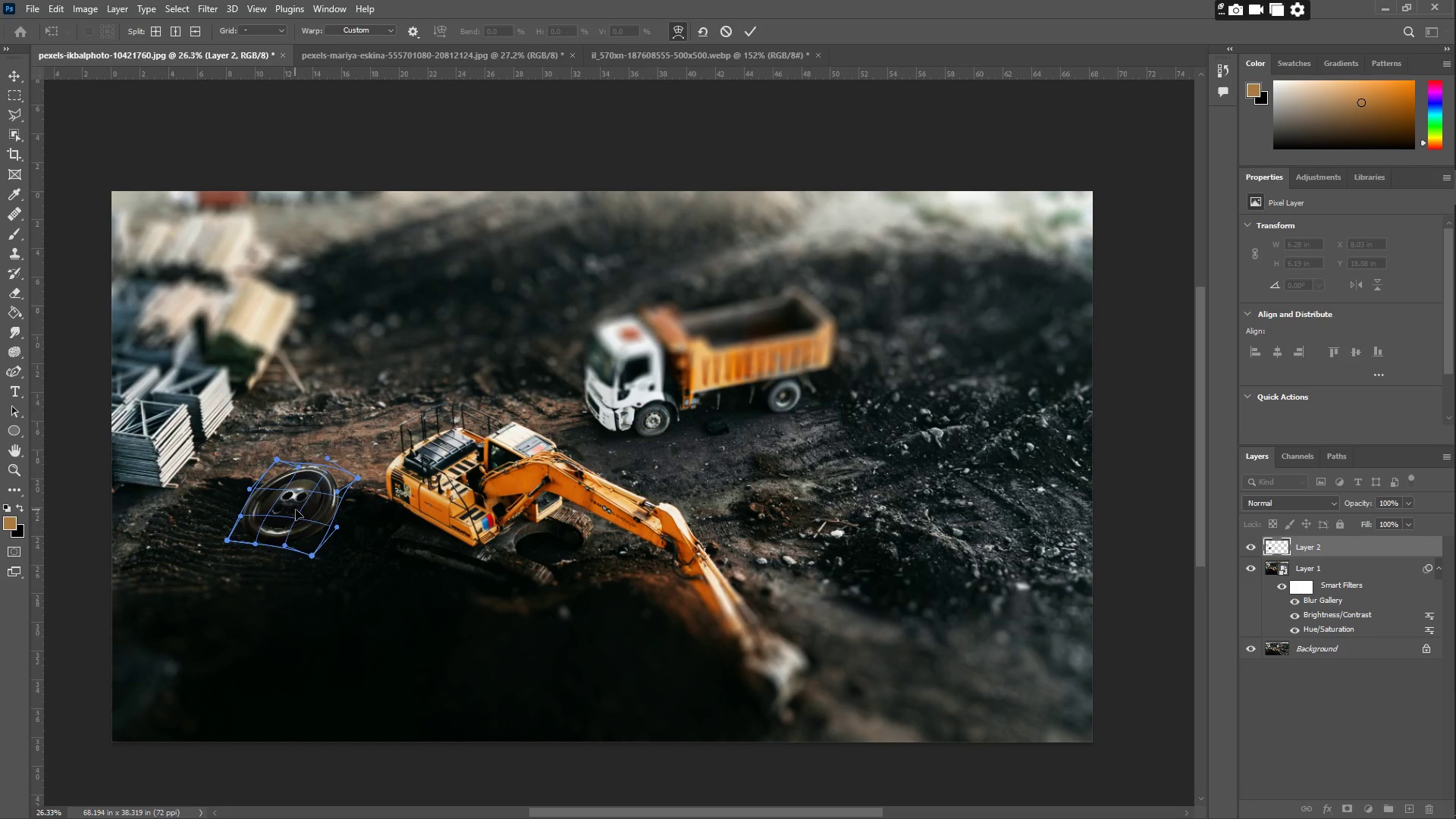 
left_click([308, 512])
 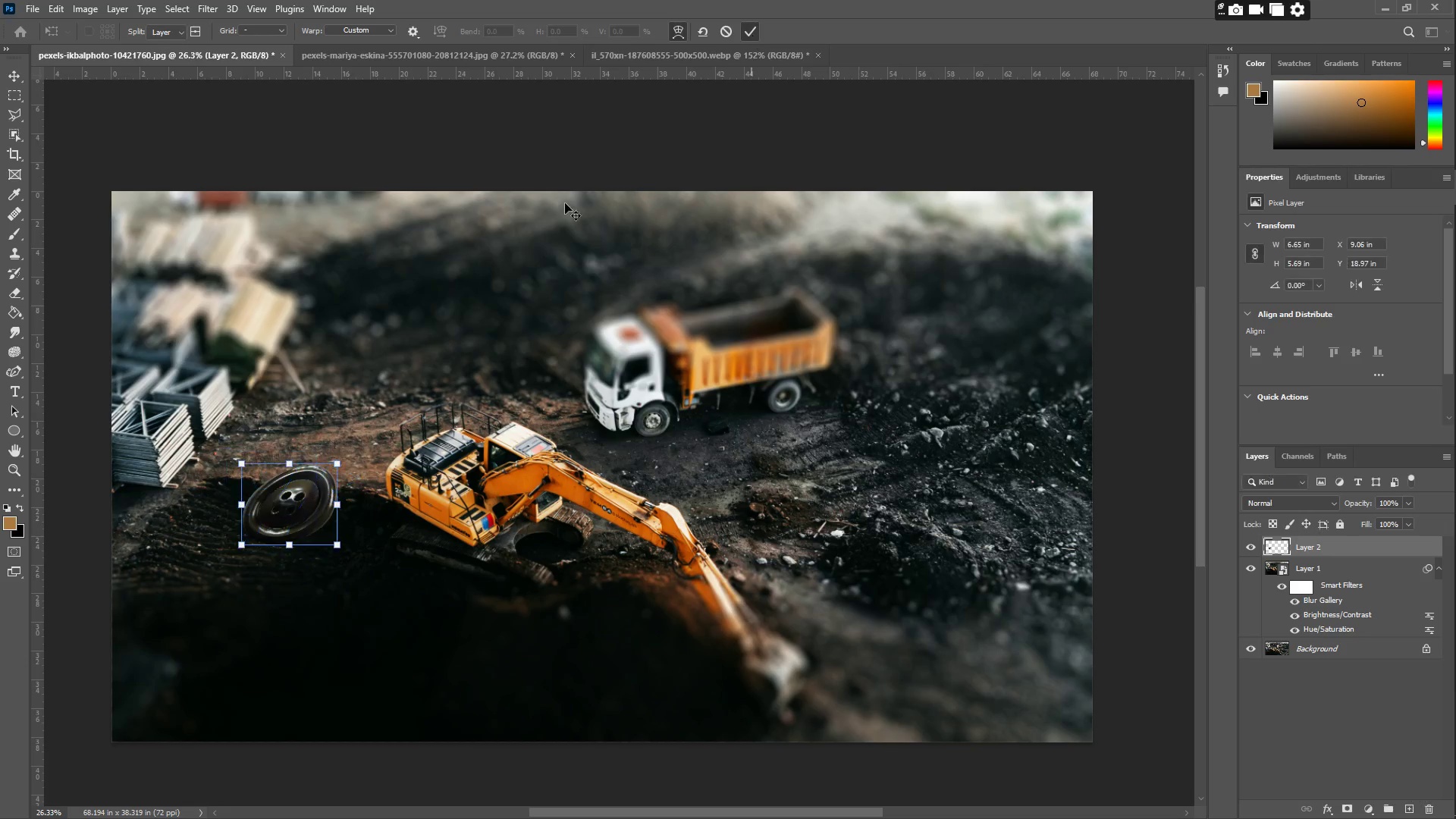 
key(Control+T)
 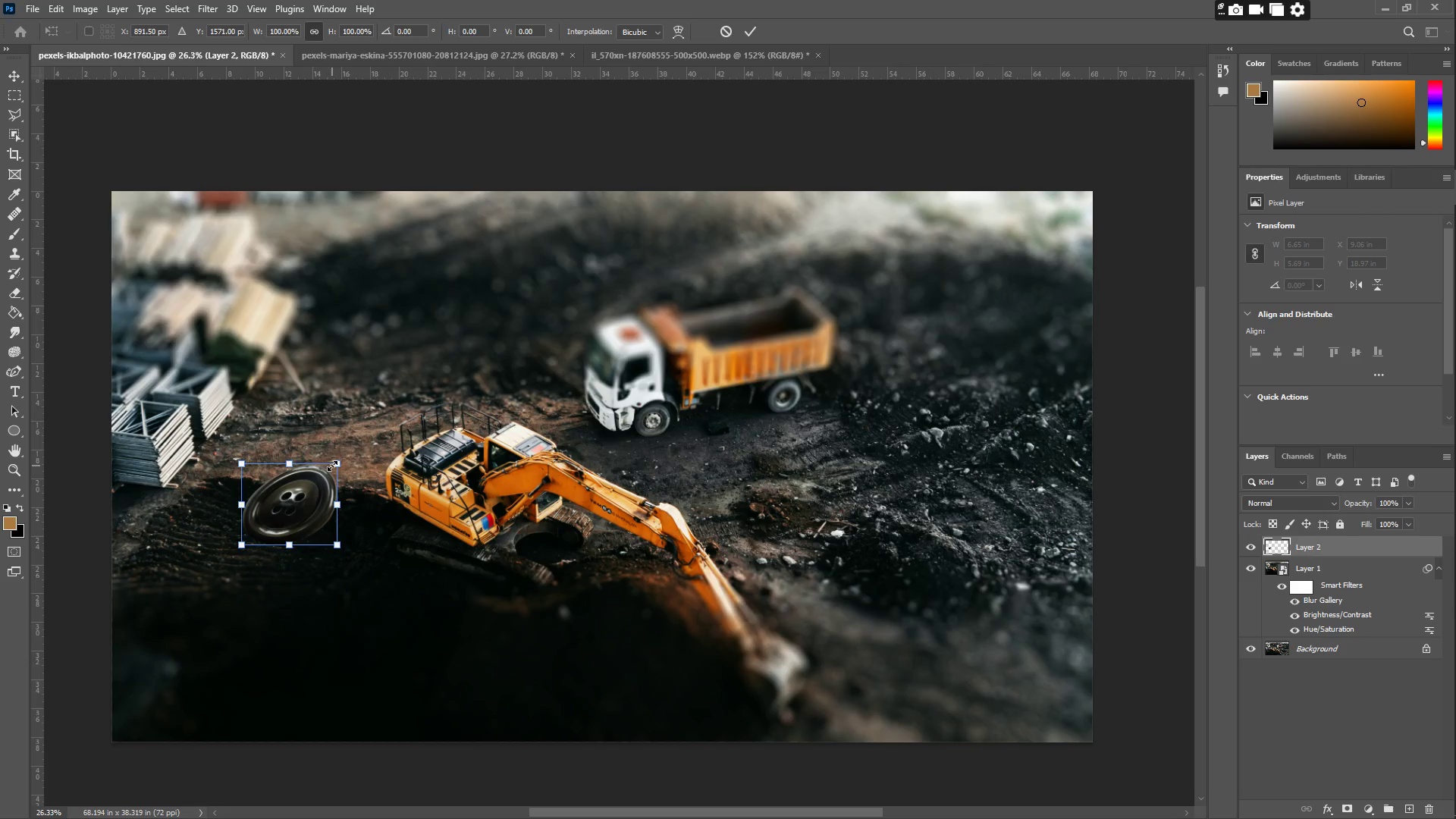 
left_click_drag(start_coordinate=[332, 466], to_coordinate=[423, 397])
 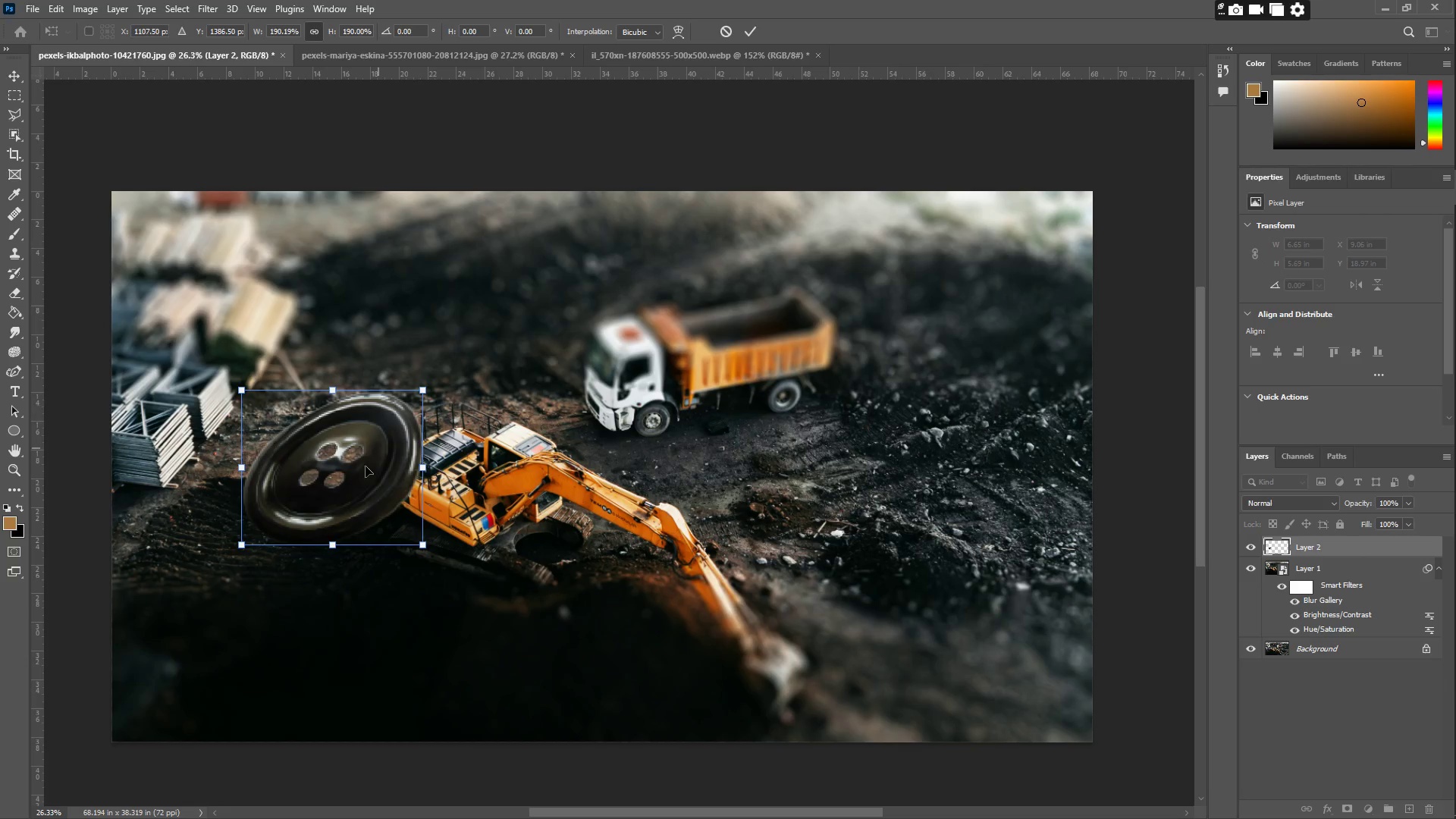 
left_click_drag(start_coordinate=[349, 497], to_coordinate=[414, 331])
 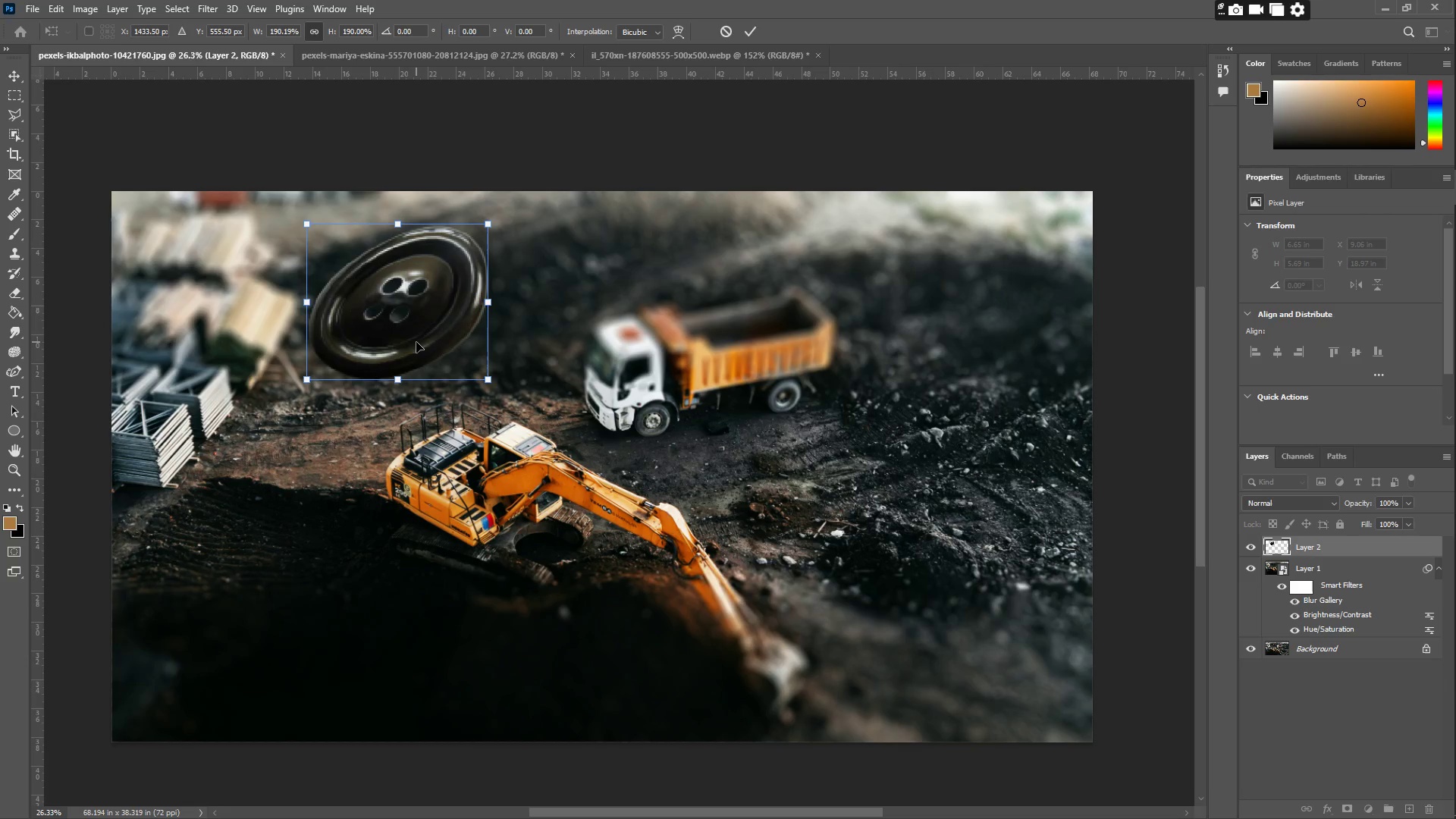 
key(Enter)
 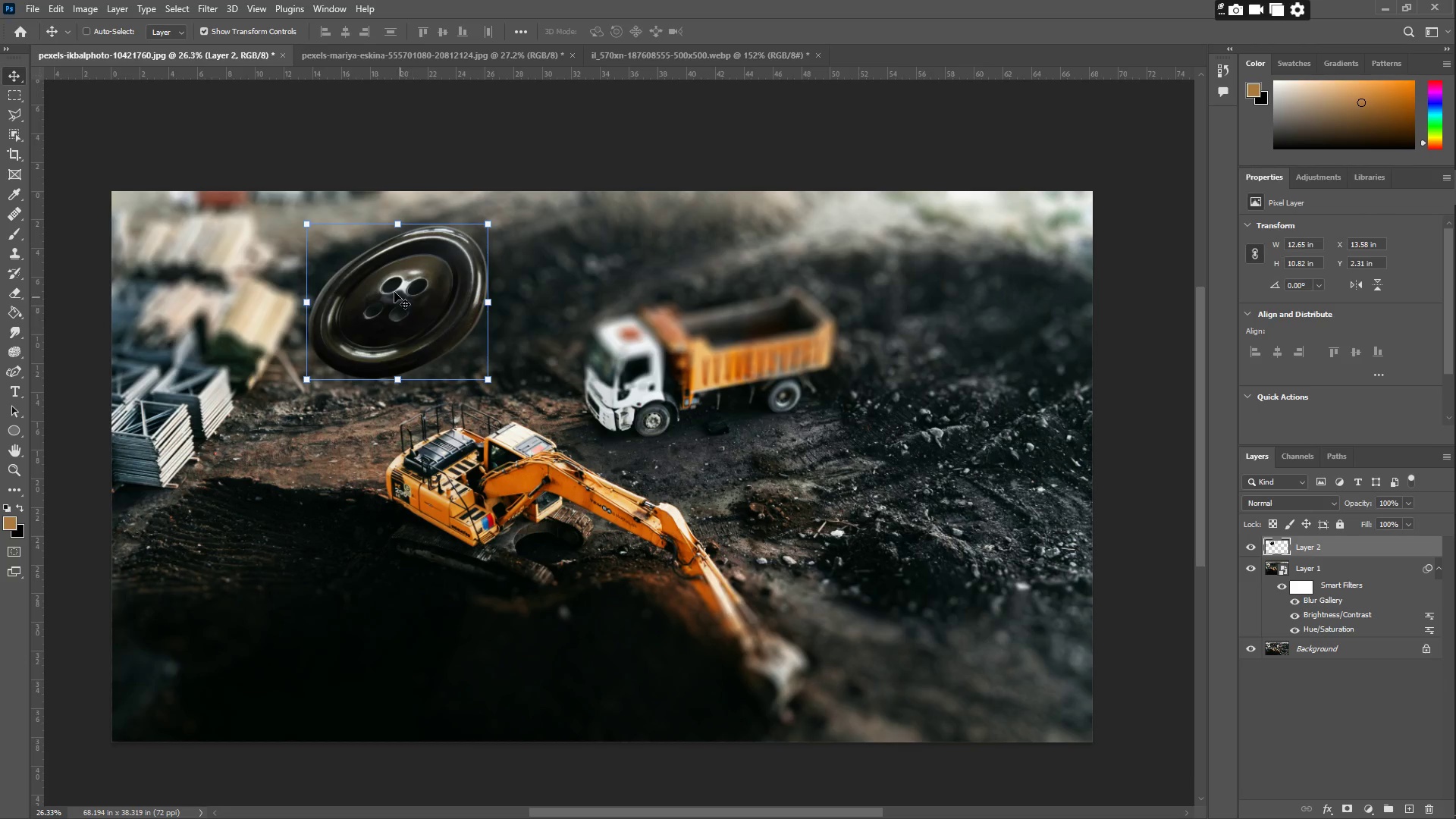 
key(Z)
 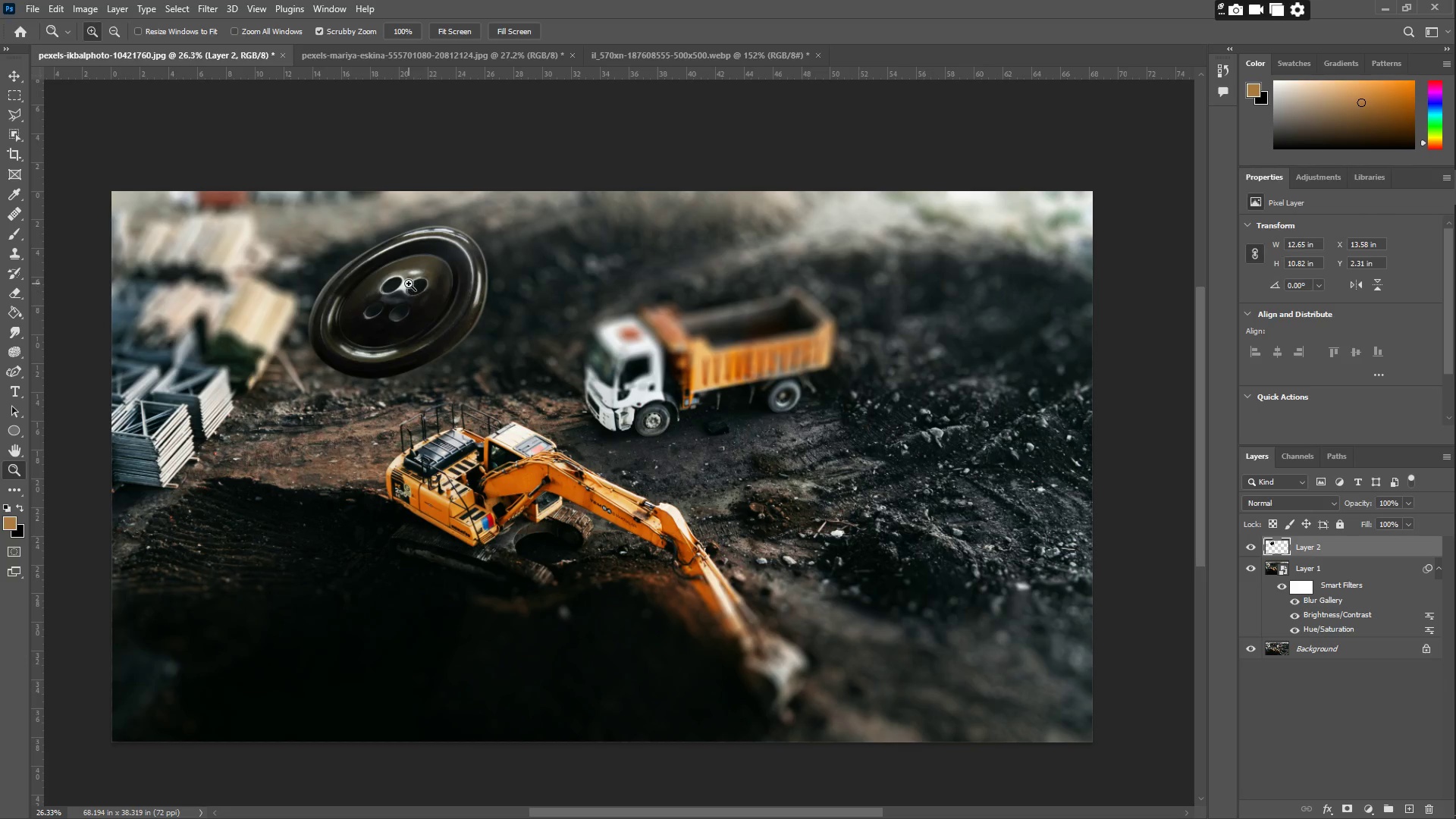 
key(Control+T)
 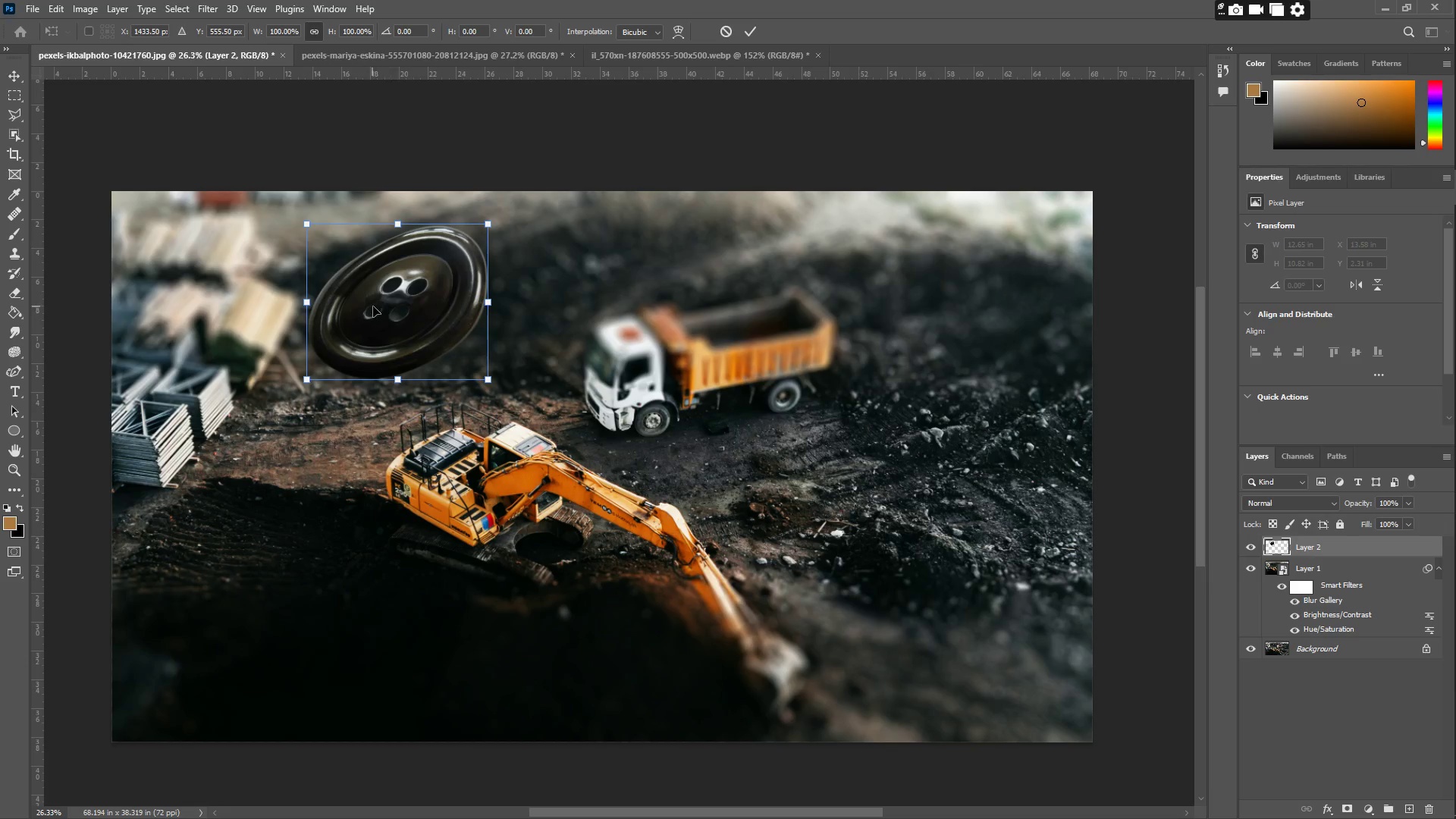 
left_click_drag(start_coordinate=[385, 309], to_coordinate=[968, 380])
 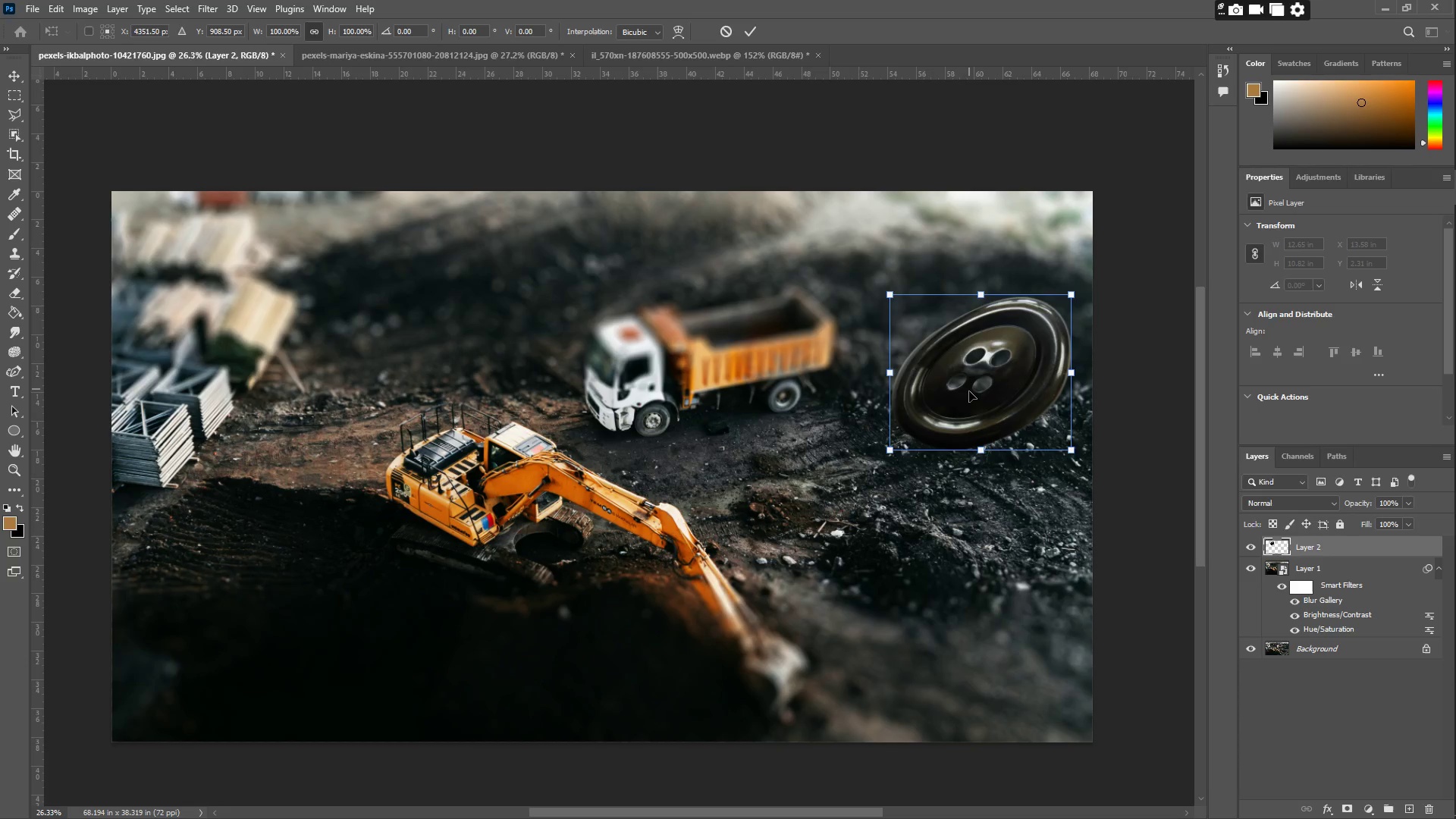 
left_click_drag(start_coordinate=[969, 389], to_coordinate=[946, 392])
 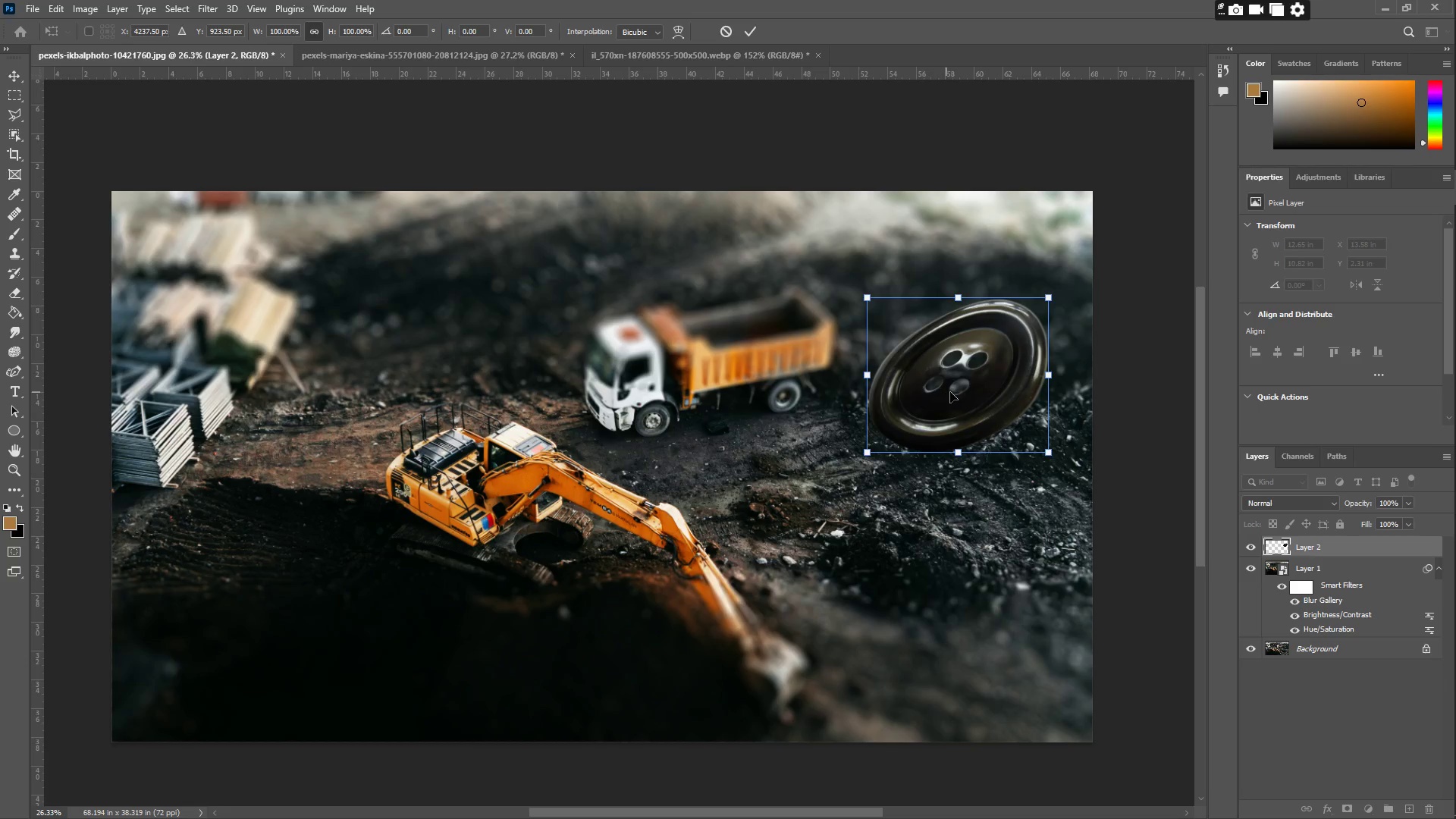 
key(Enter)
 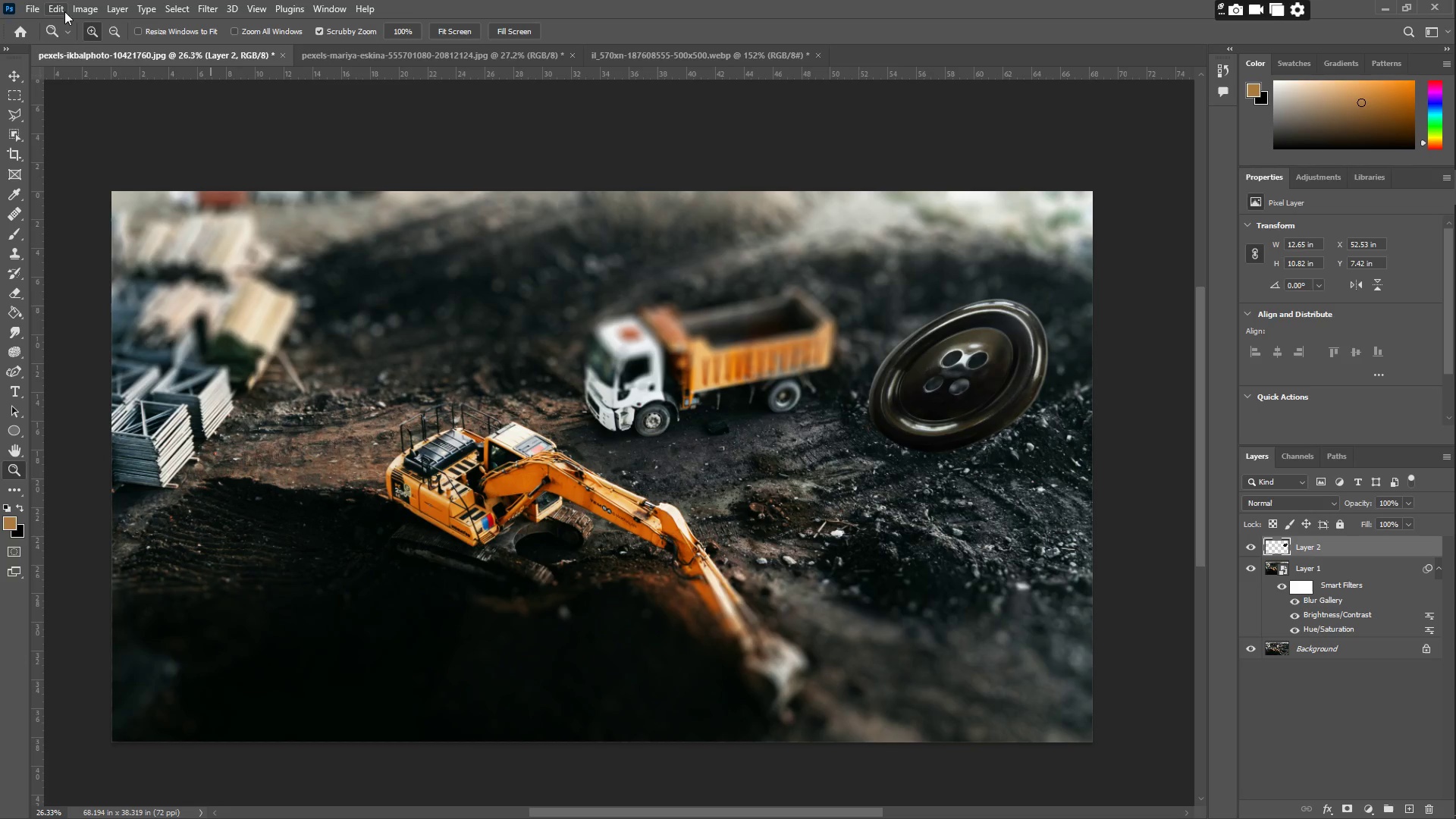 
double_click([107, 47])
 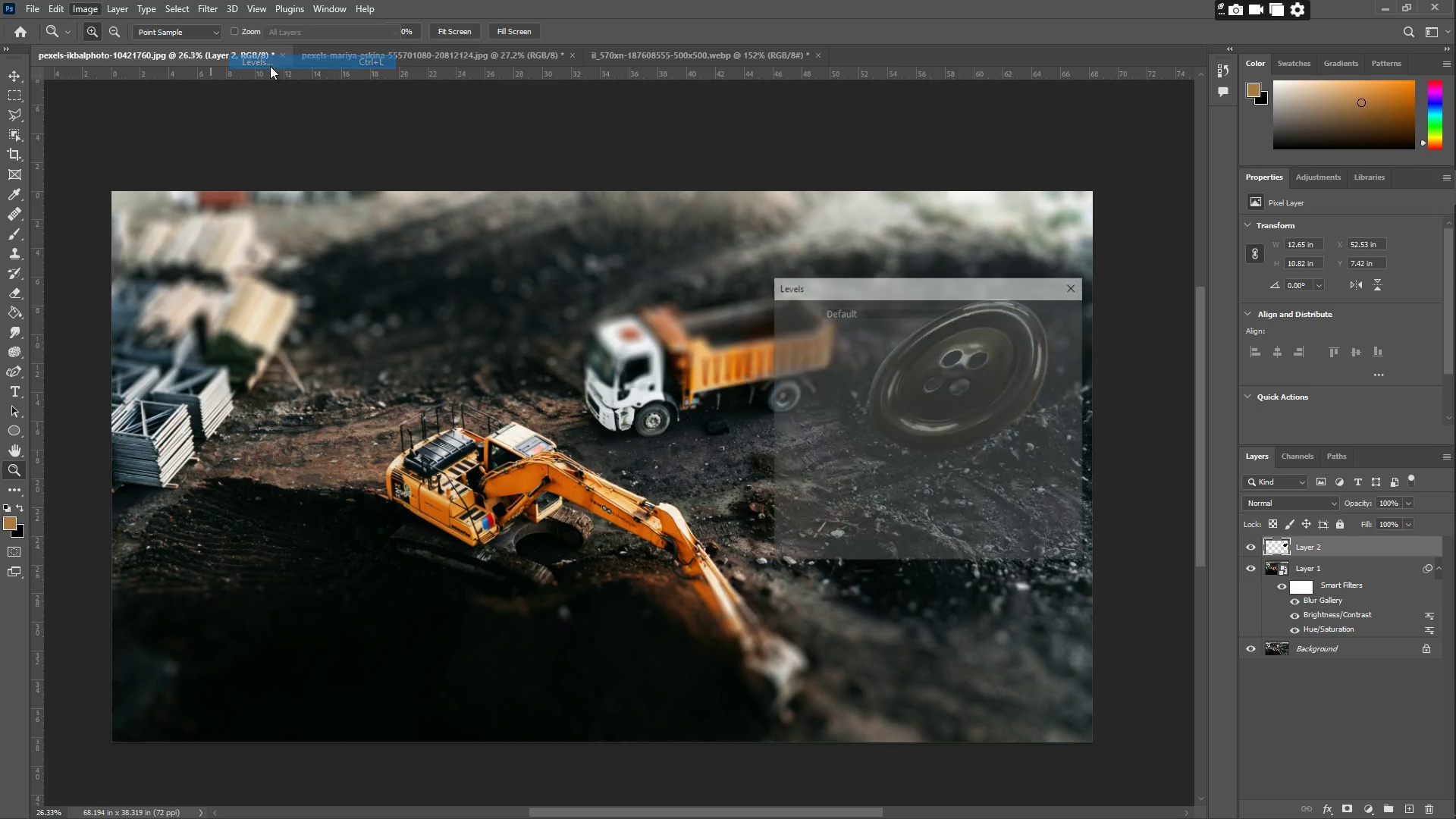 
left_click_drag(start_coordinate=[869, 288], to_coordinate=[344, 280])
 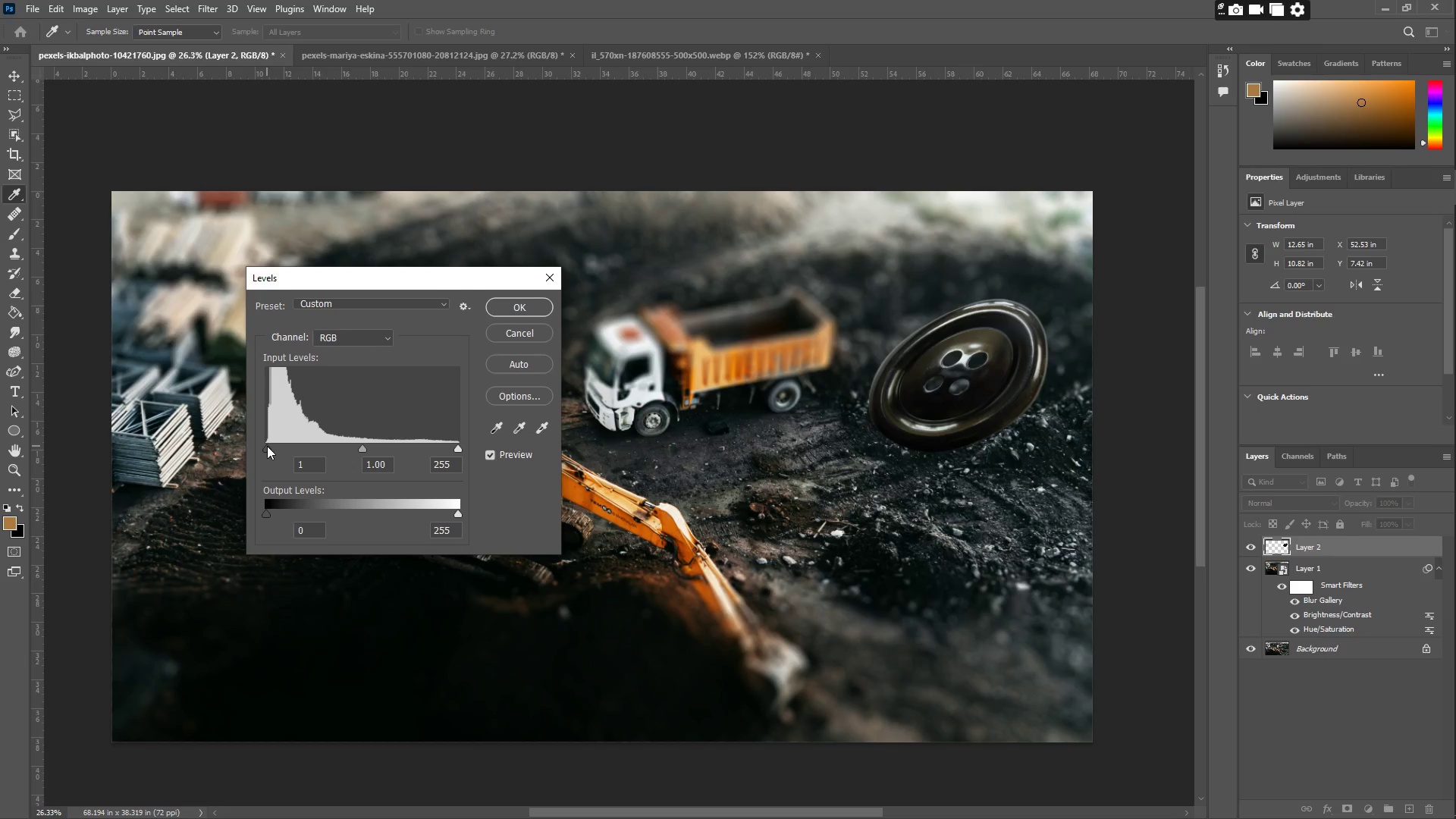 
wait(6.25)
 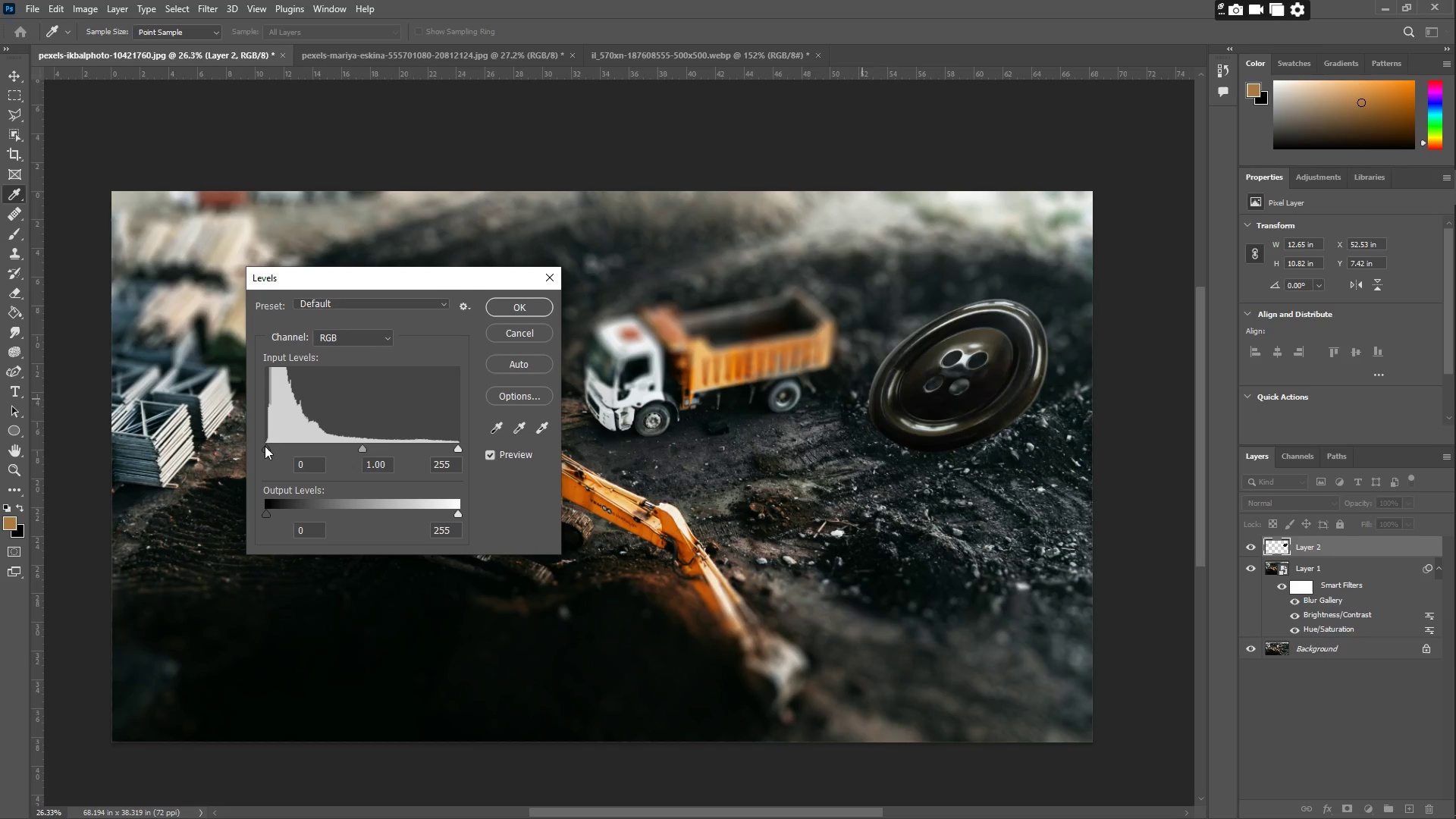 
key(Z)
 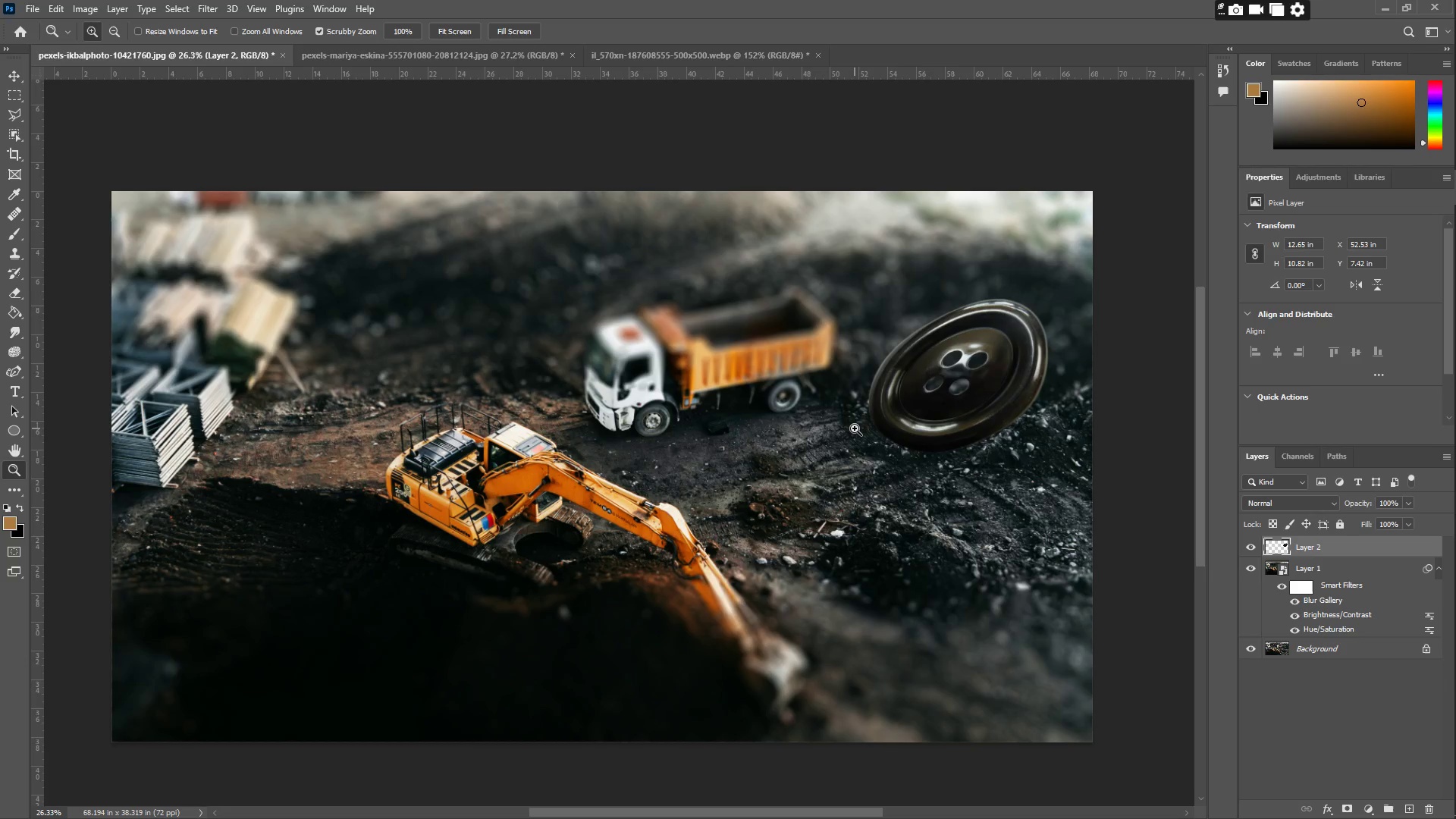 
wait(5.77)
 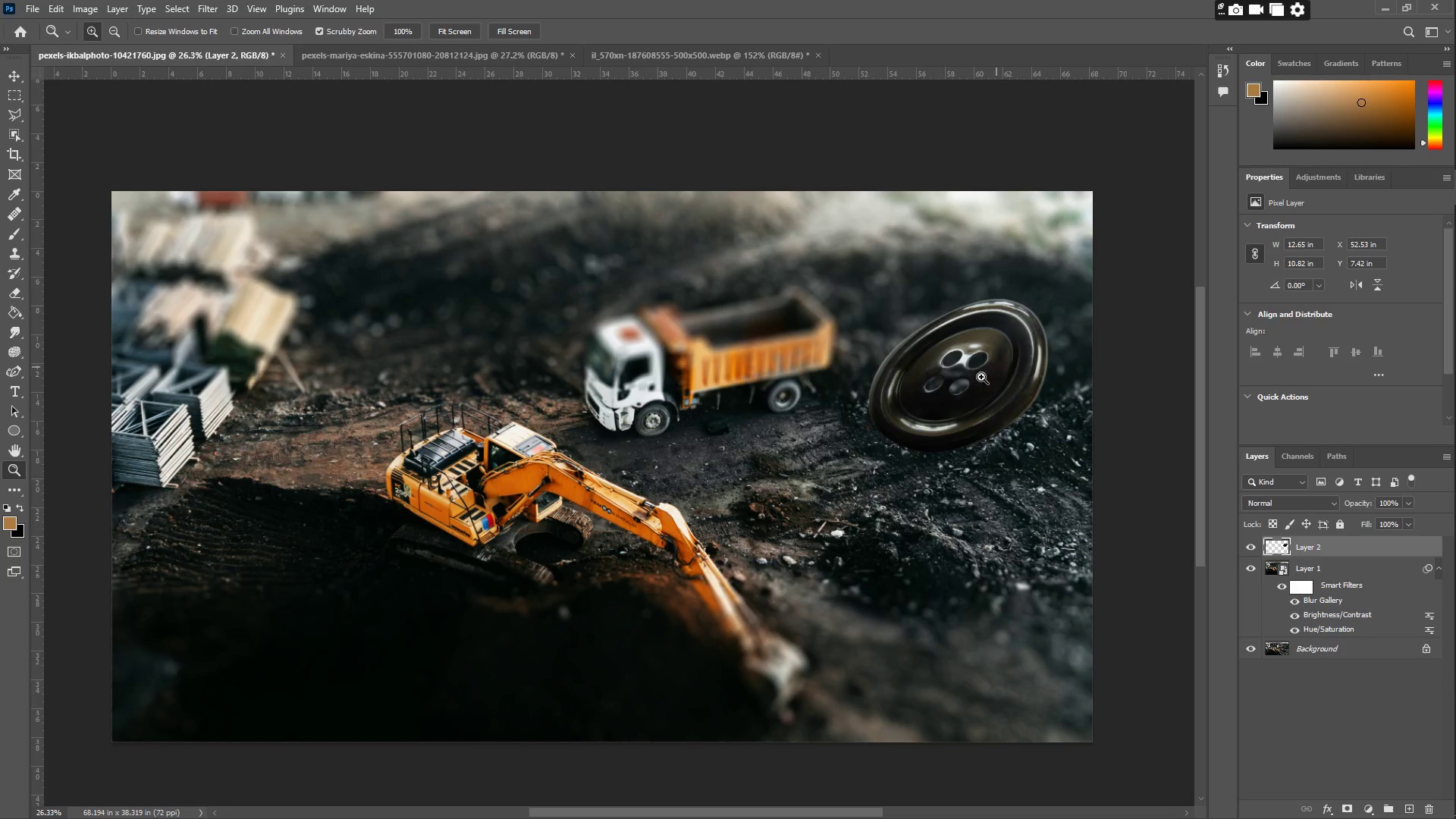 
key(Delete)
 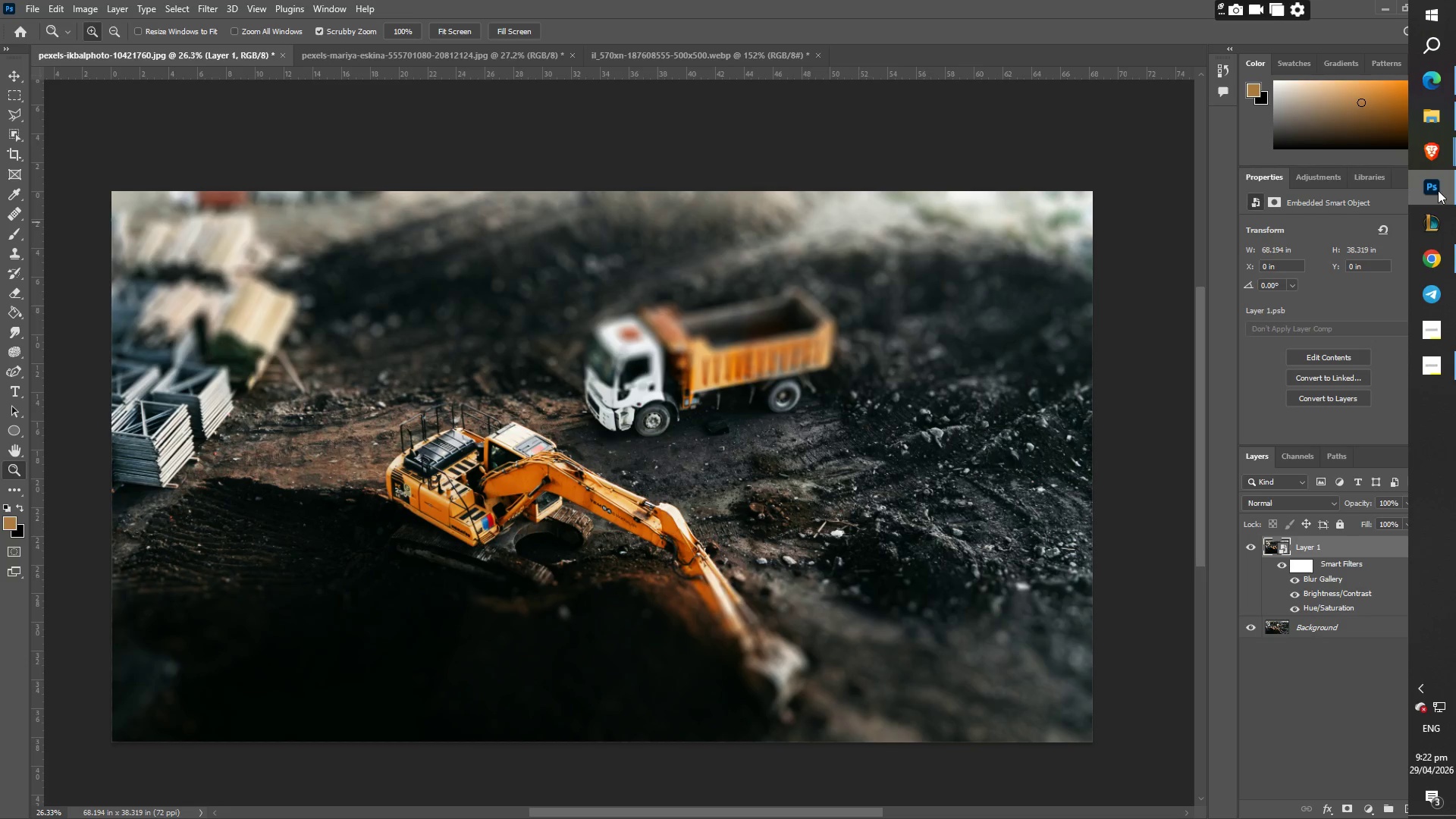 
left_click([1439, 269])
 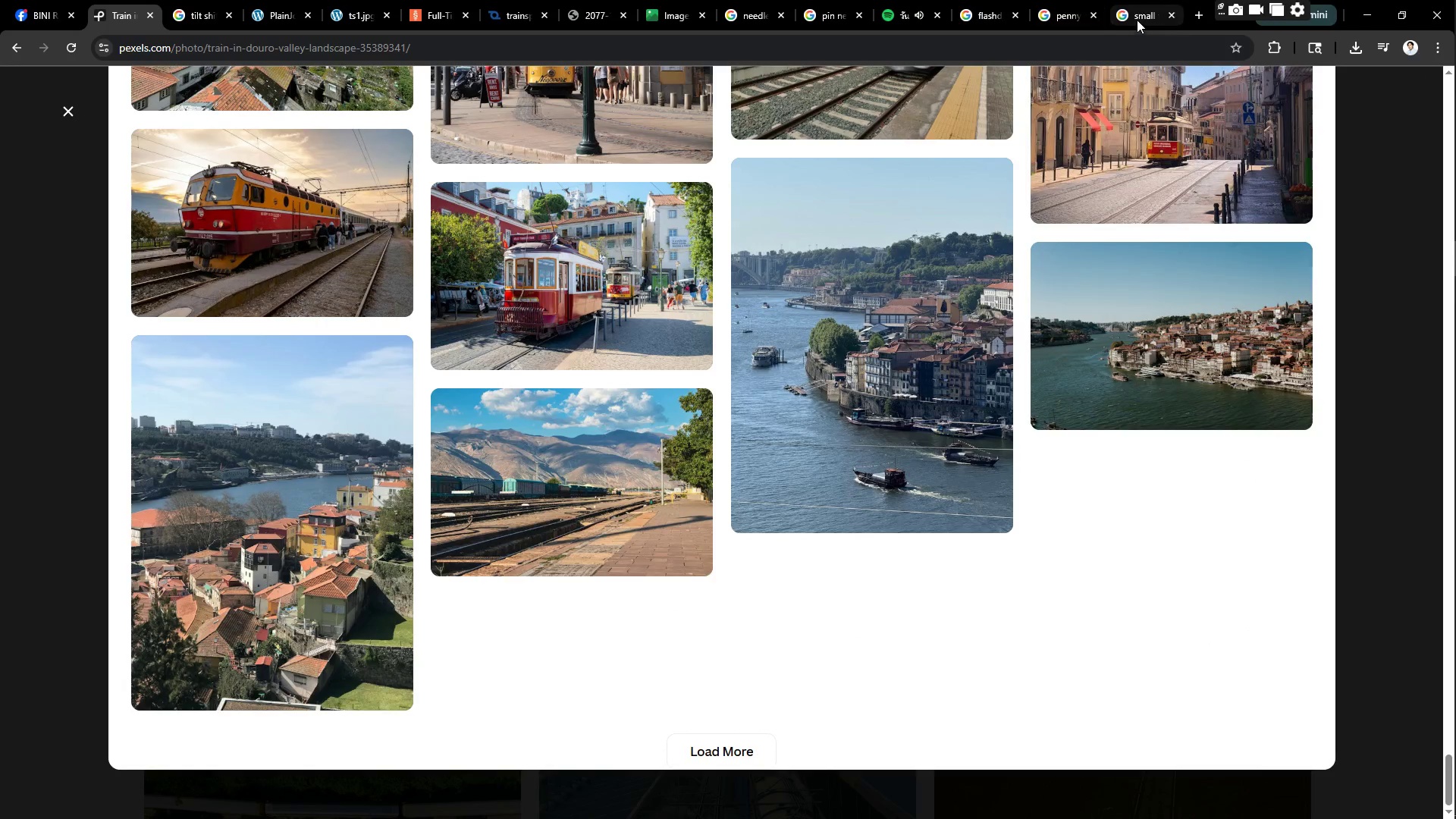 
double_click([1112, 49])
 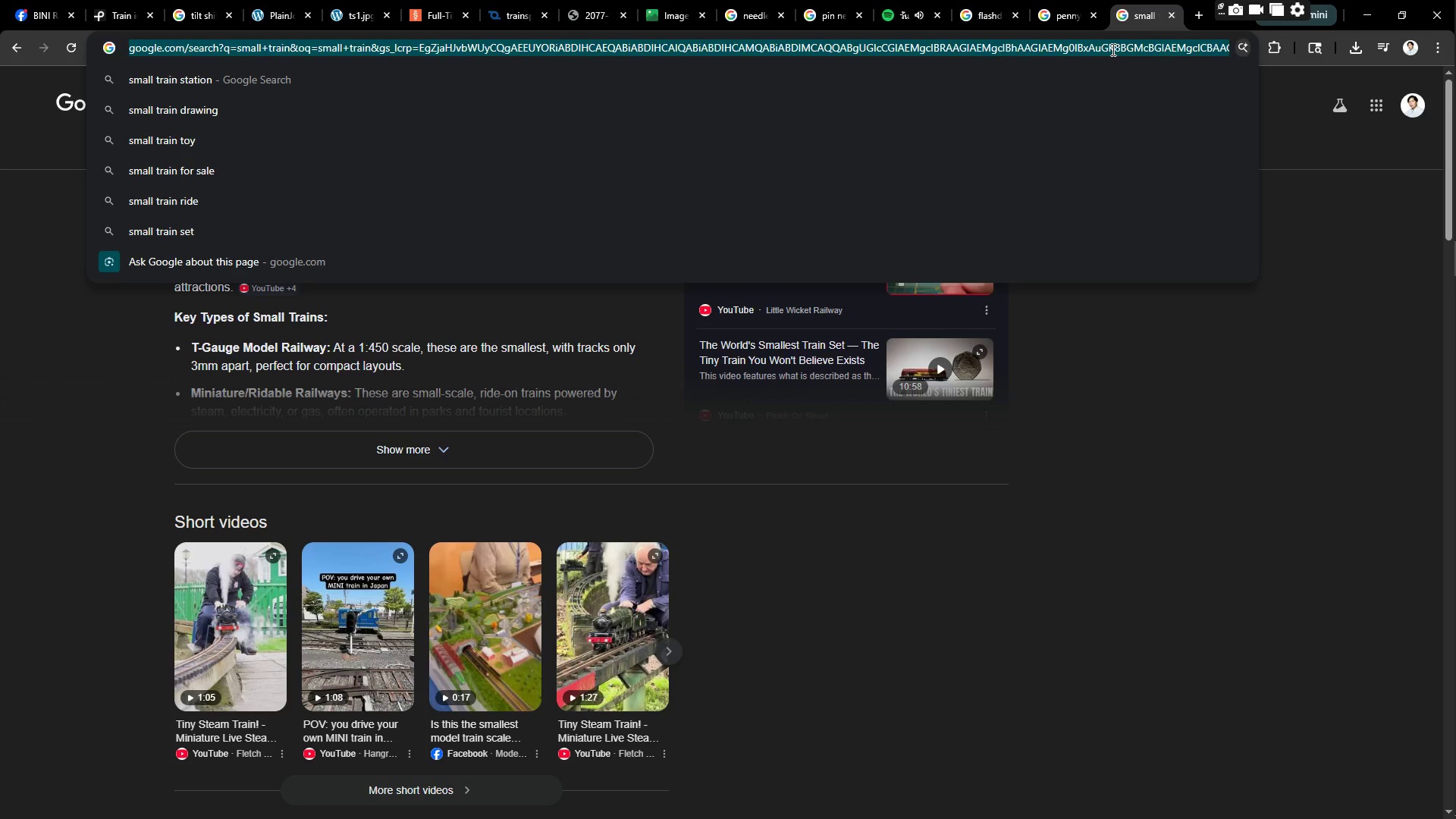 
type(poker chip)
 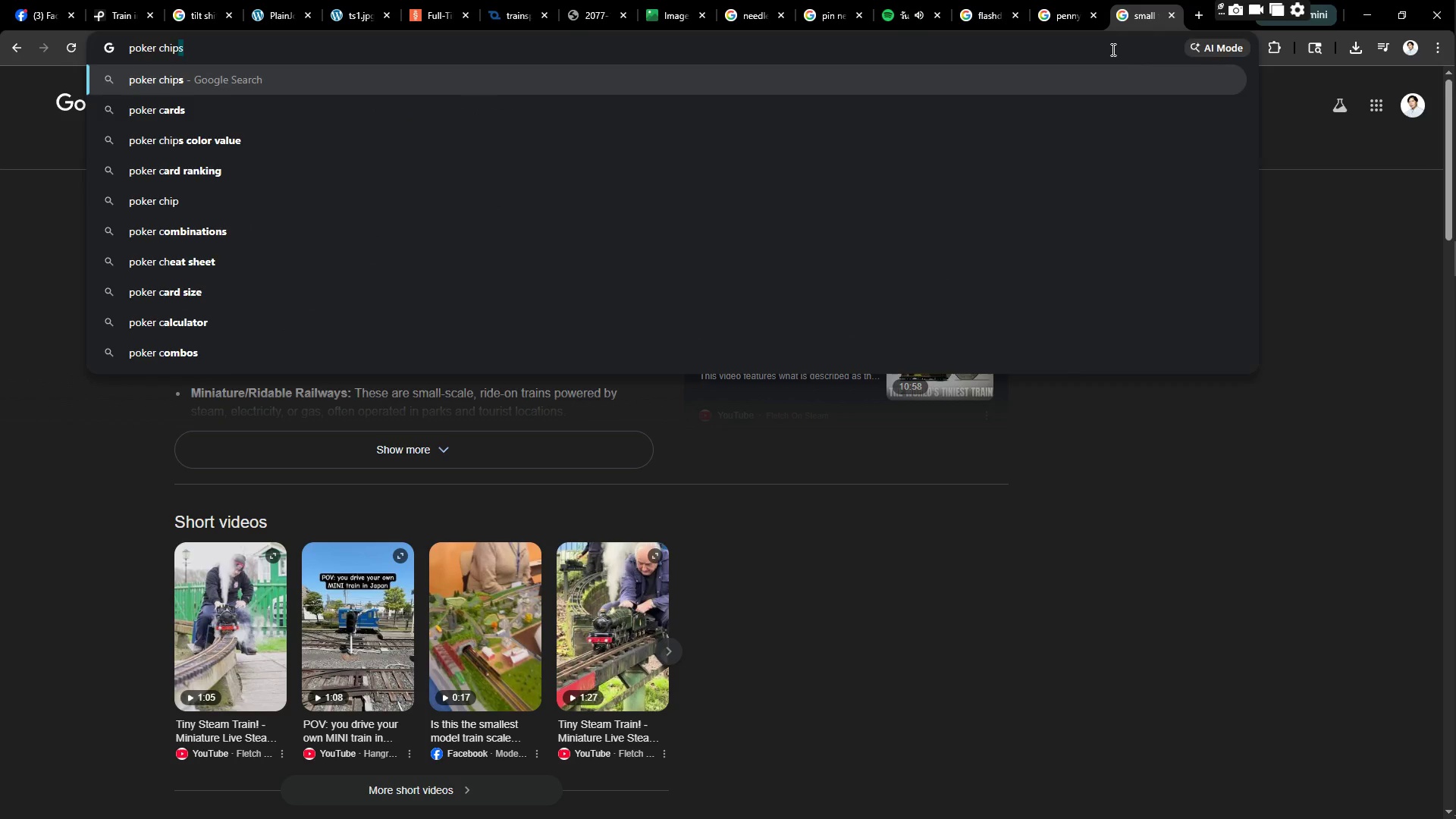 
key(Enter)
 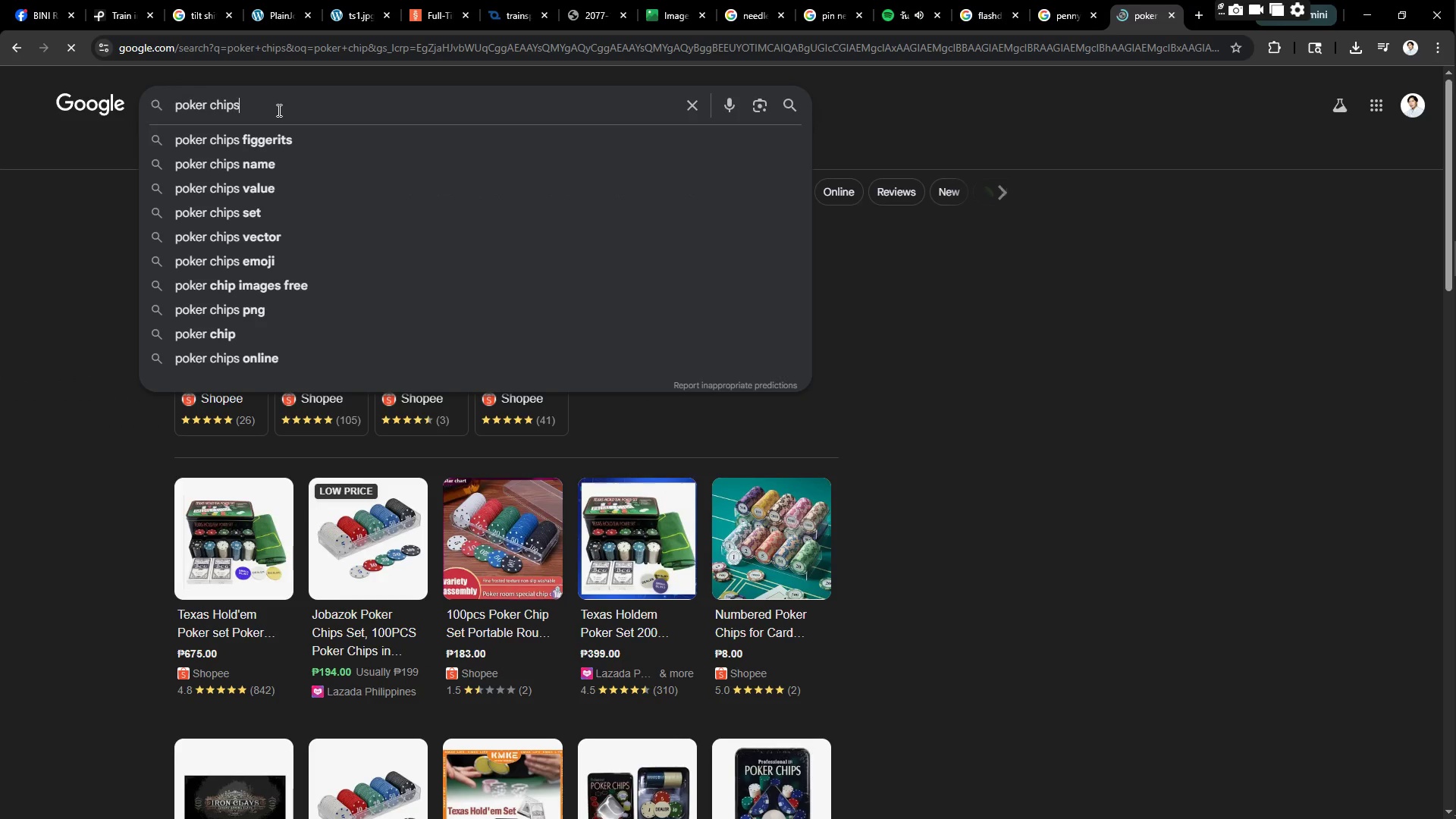 
key(Backspace)
 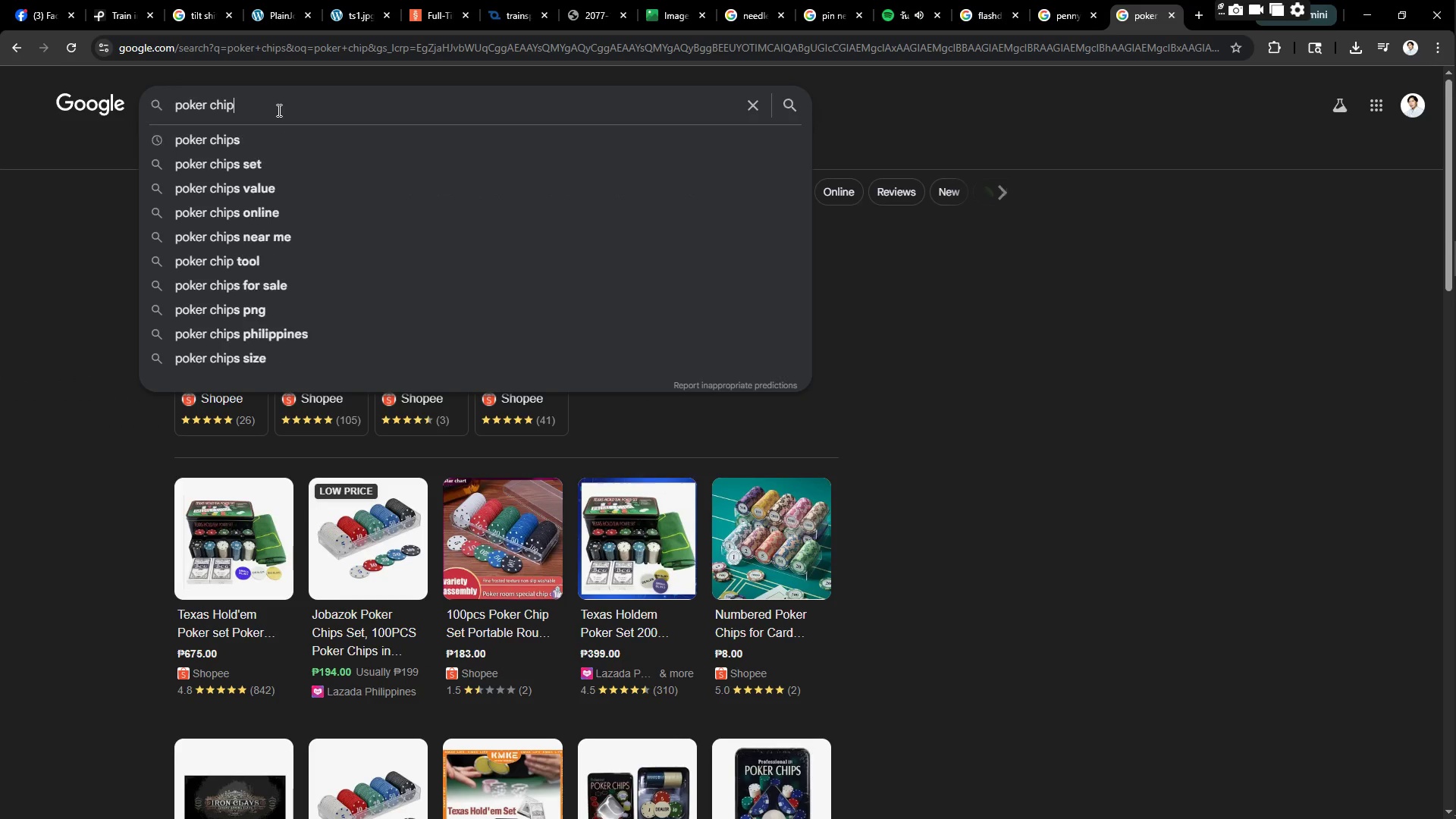 
key(Enter)
 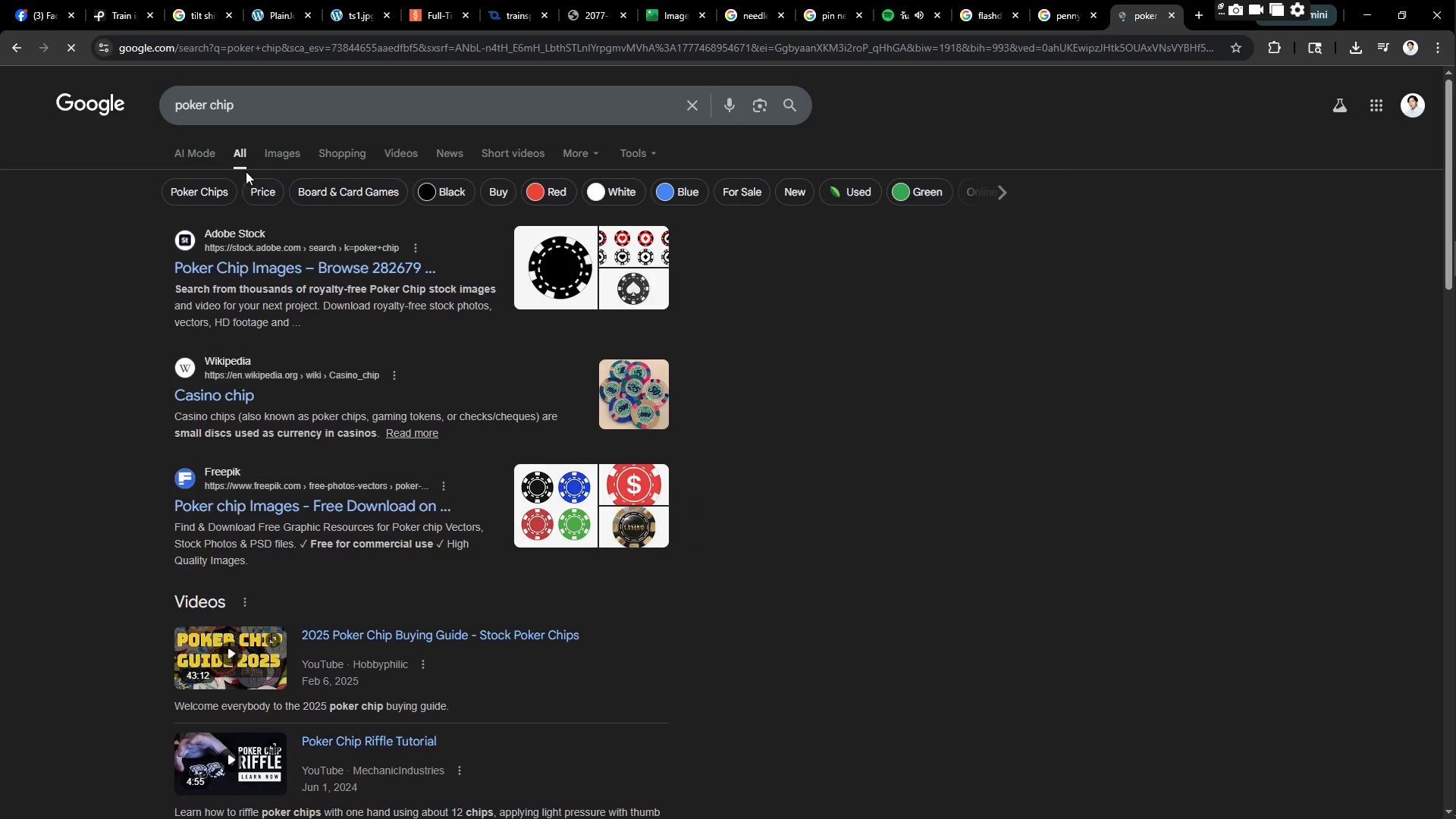 
left_click([283, 155])
 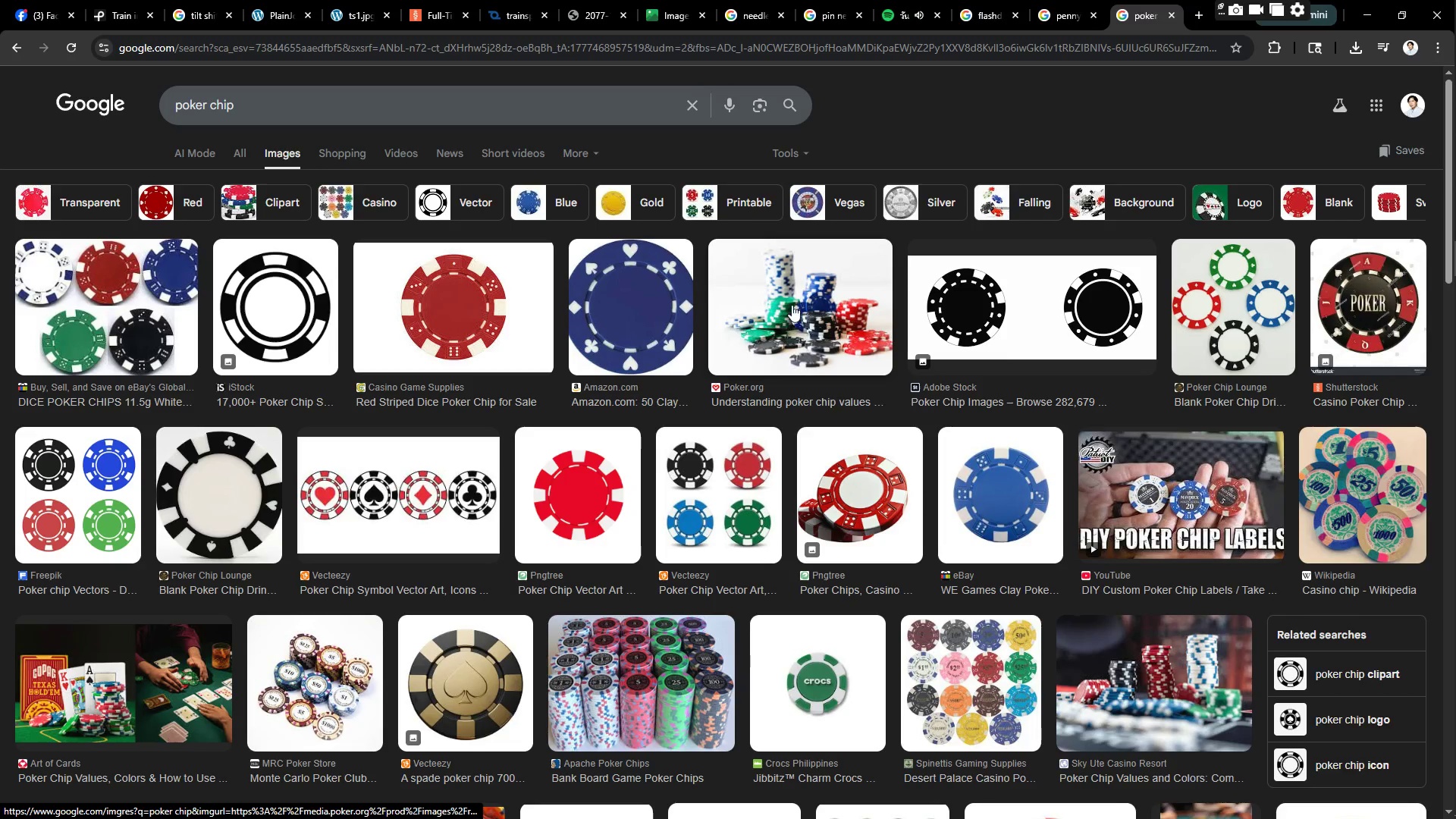 
left_click([803, 304])
 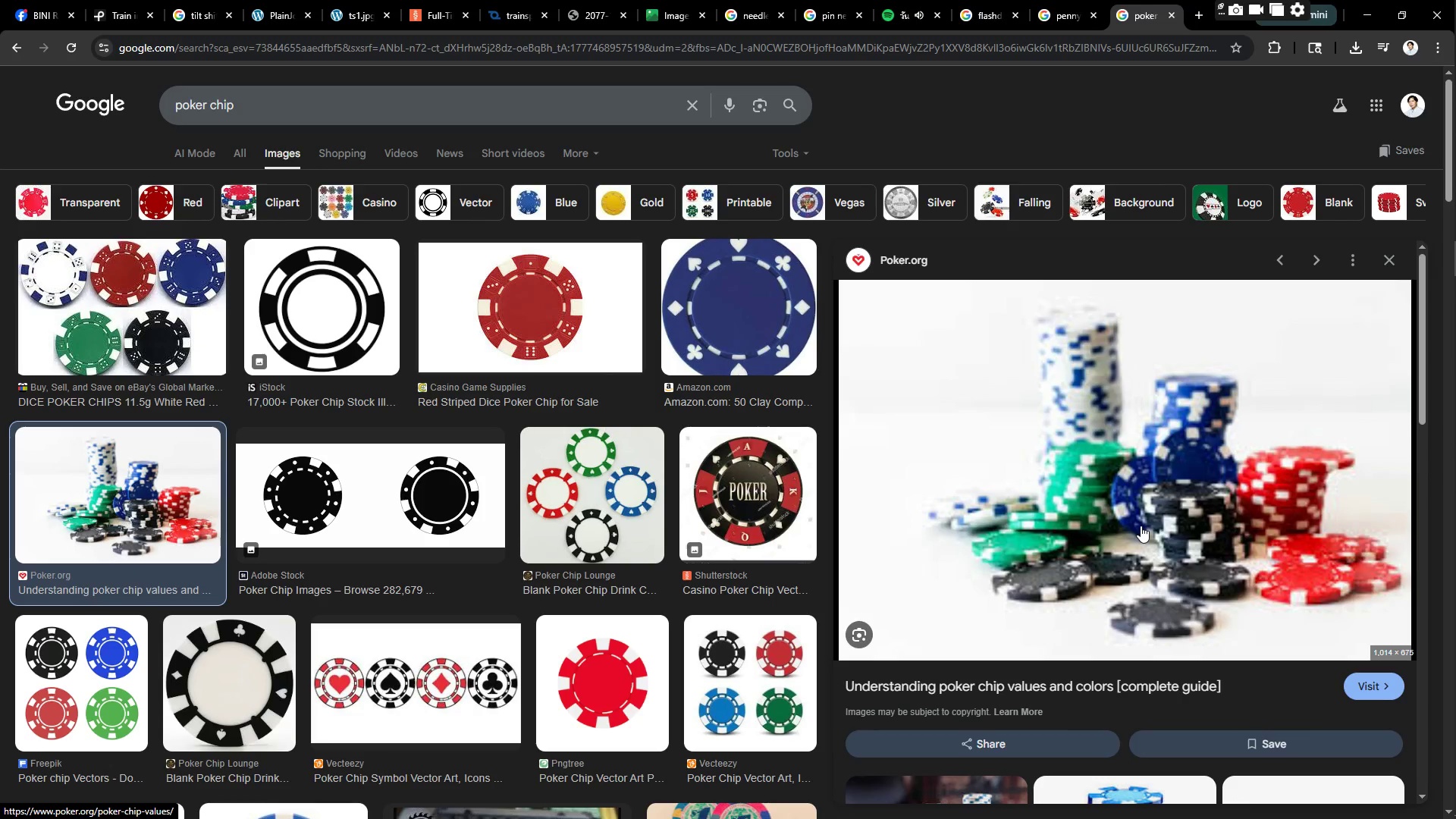 
scroll: coordinate [1125, 529], scroll_direction: down, amount: 7.0
 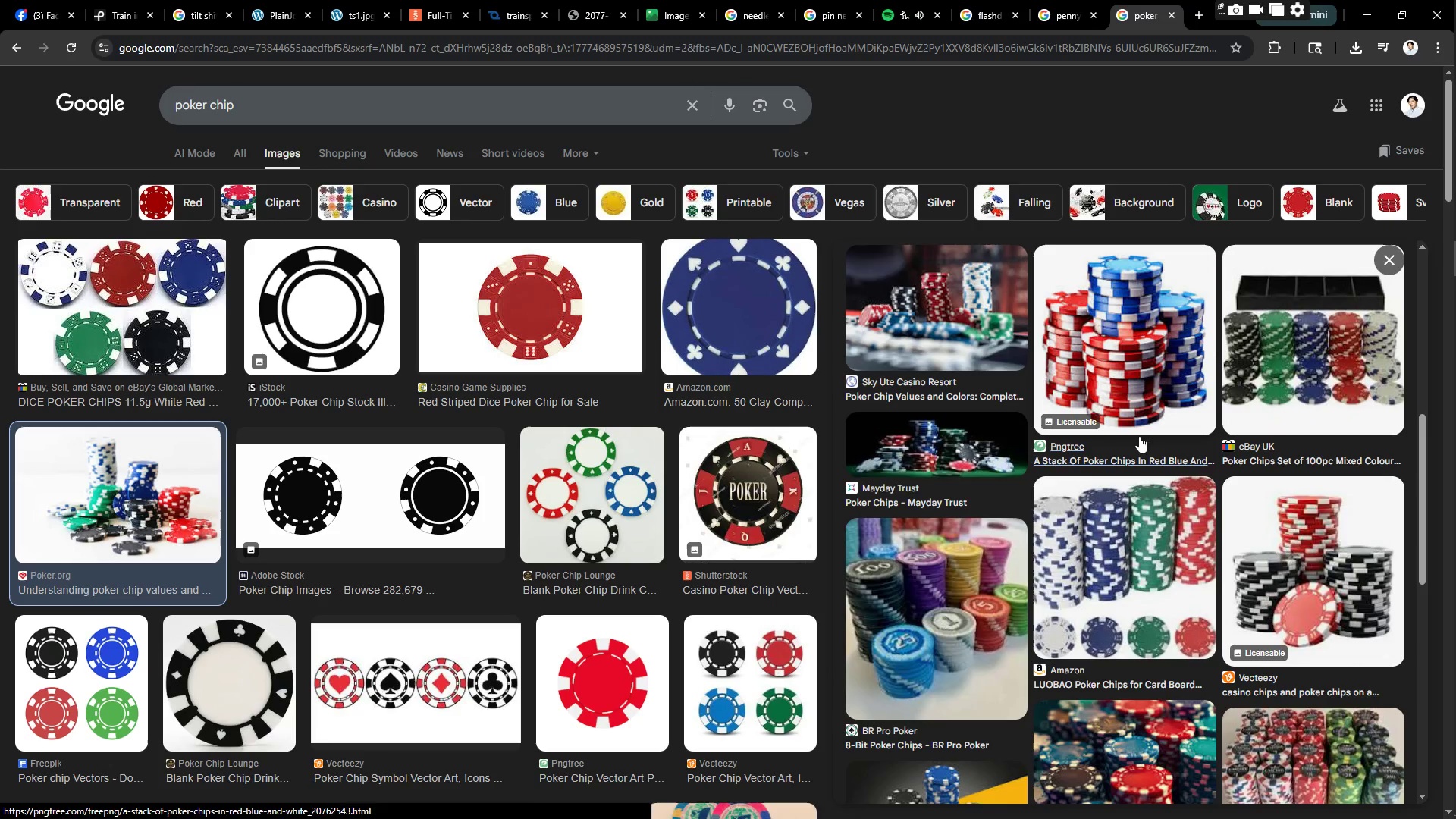 
scroll: coordinate [1106, 549], scroll_direction: up, amount: 7.0
 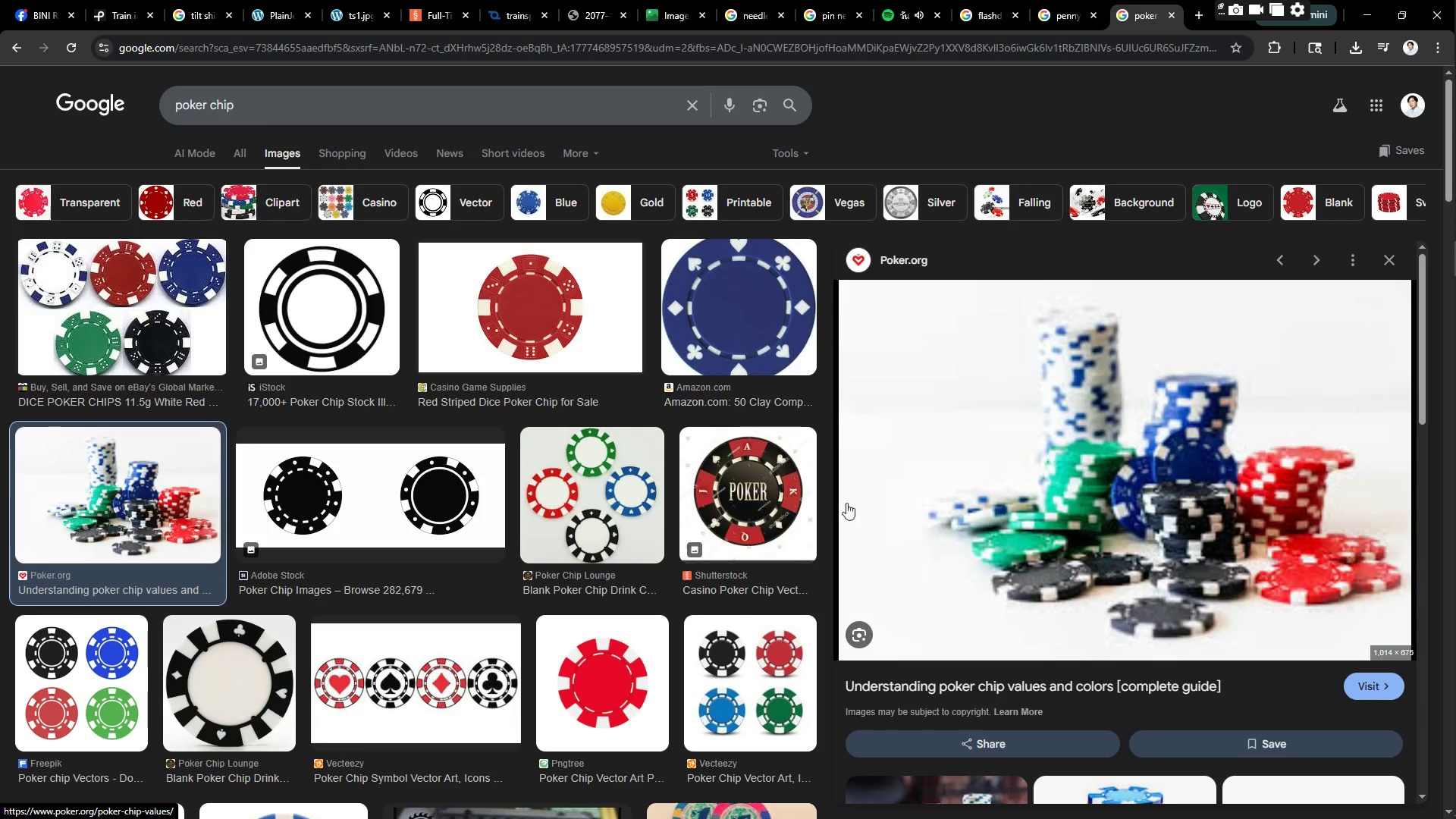 
scroll: coordinate [425, 479], scroll_direction: down, amount: 5.0
 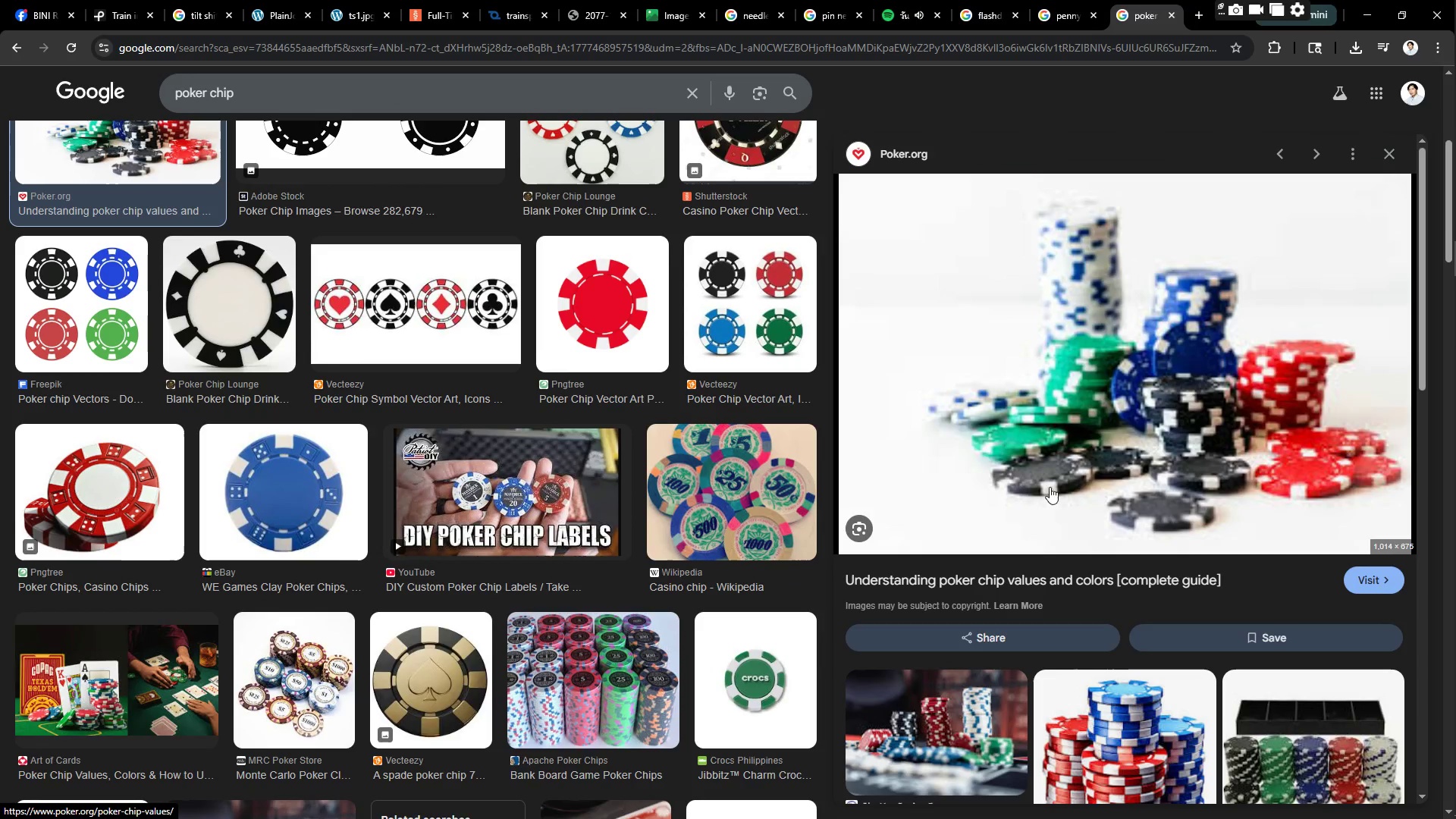 
left_click([1139, 485])
 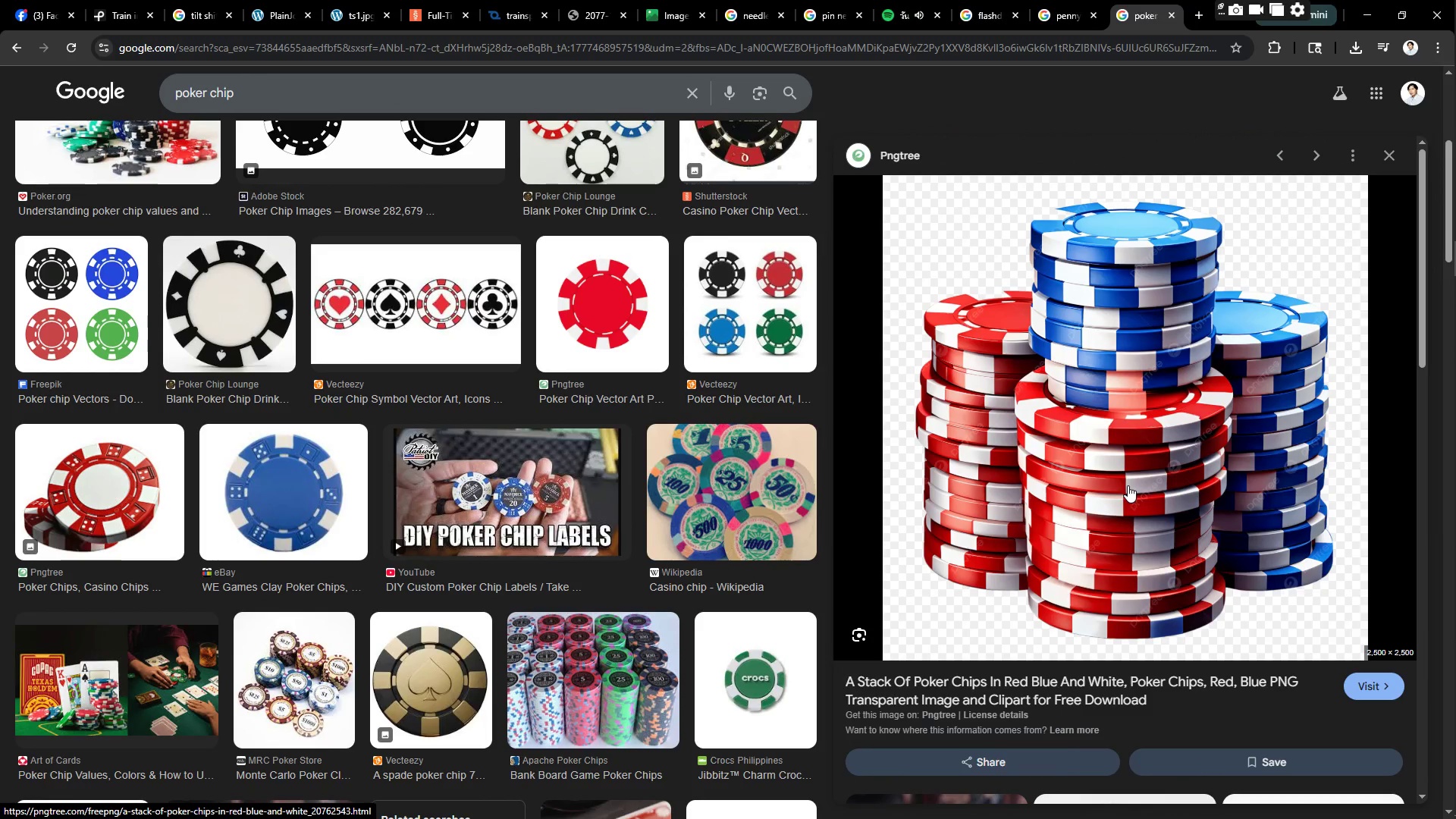 
scroll: coordinate [1128, 485], scroll_direction: down, amount: 10.0
 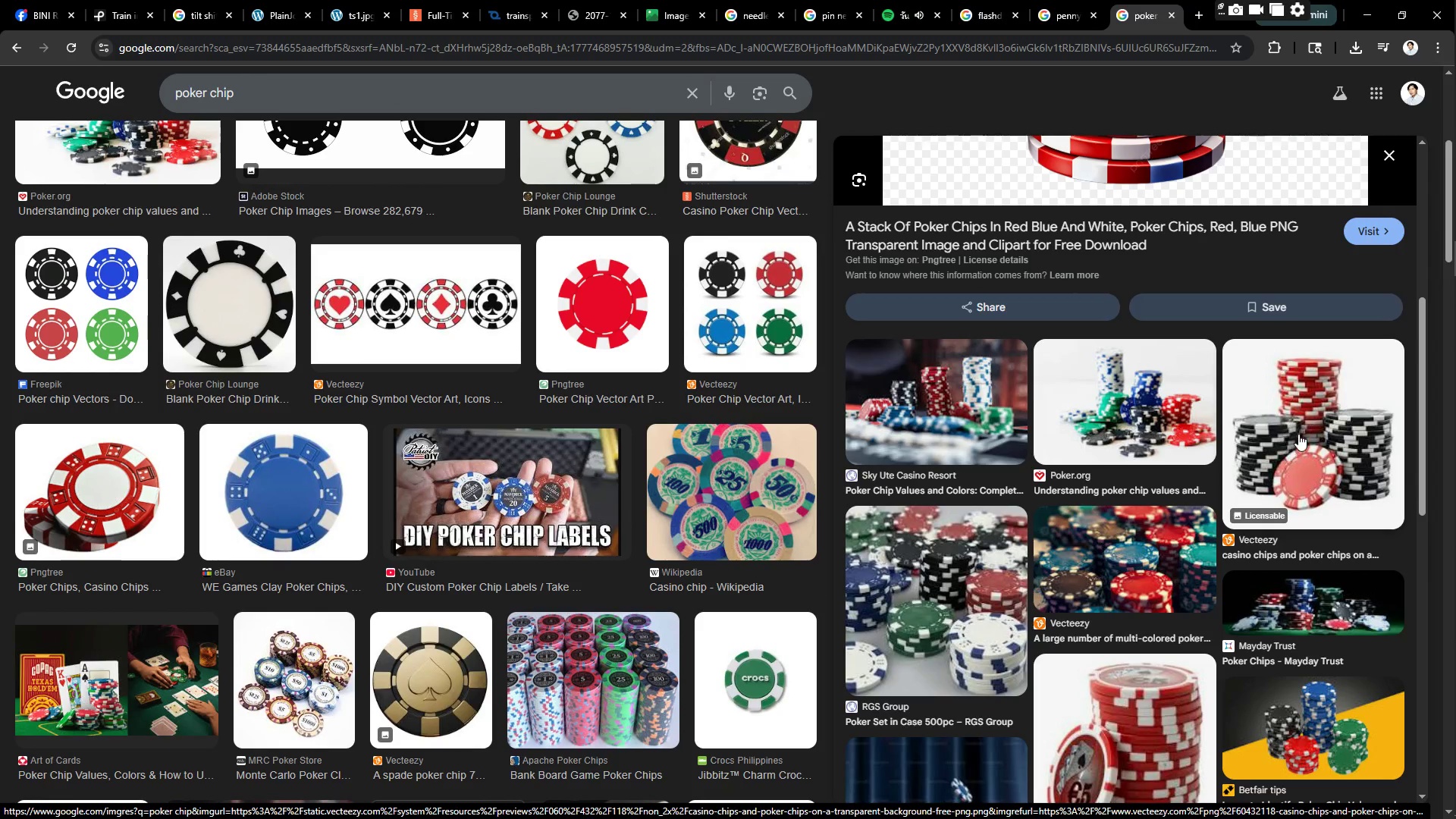 
scroll: coordinate [1268, 425], scroll_direction: up, amount: 1.0
 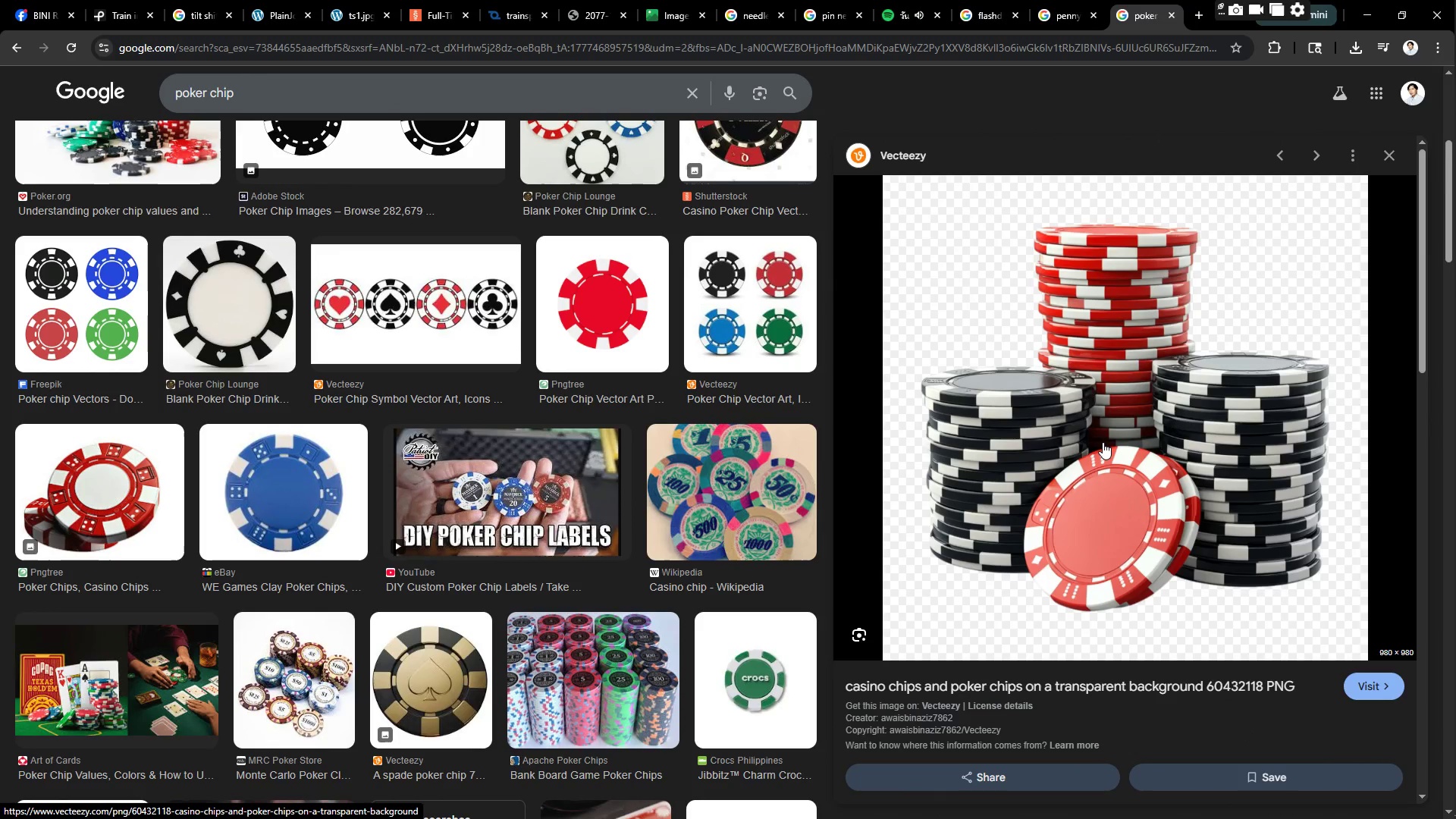 
right_click([1114, 404])
 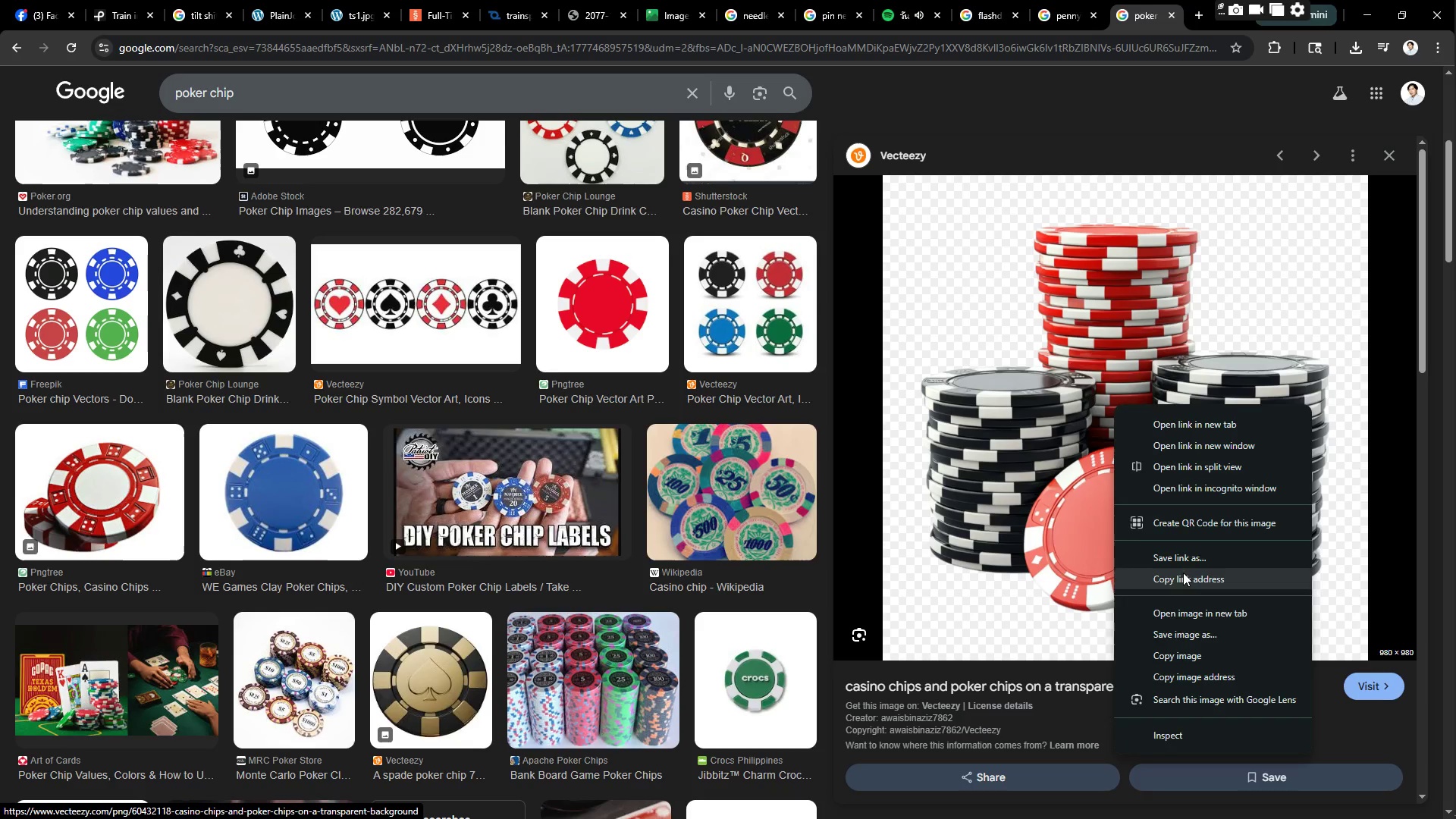 
left_click([1182, 630])
 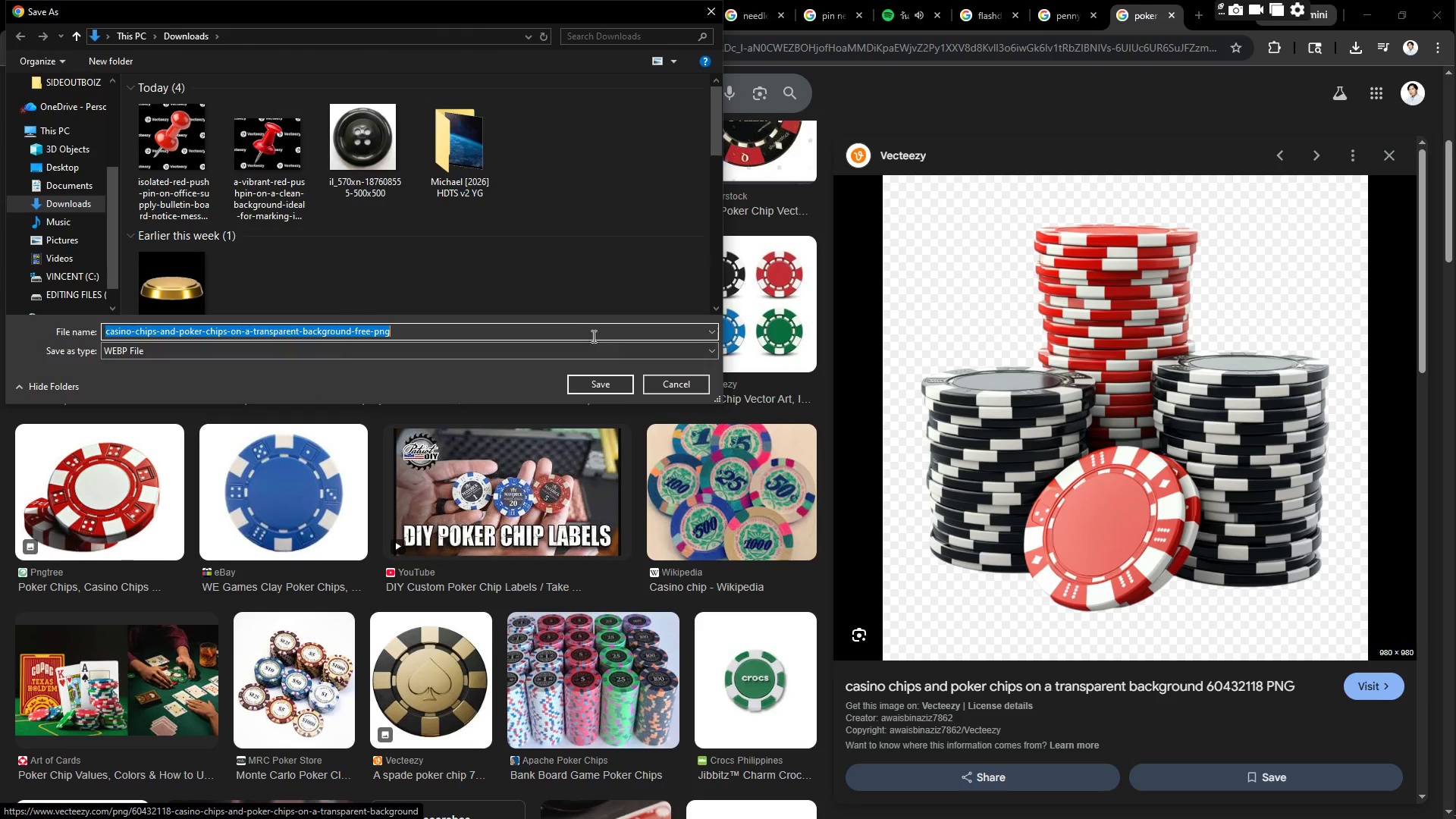 
left_click([613, 383])
 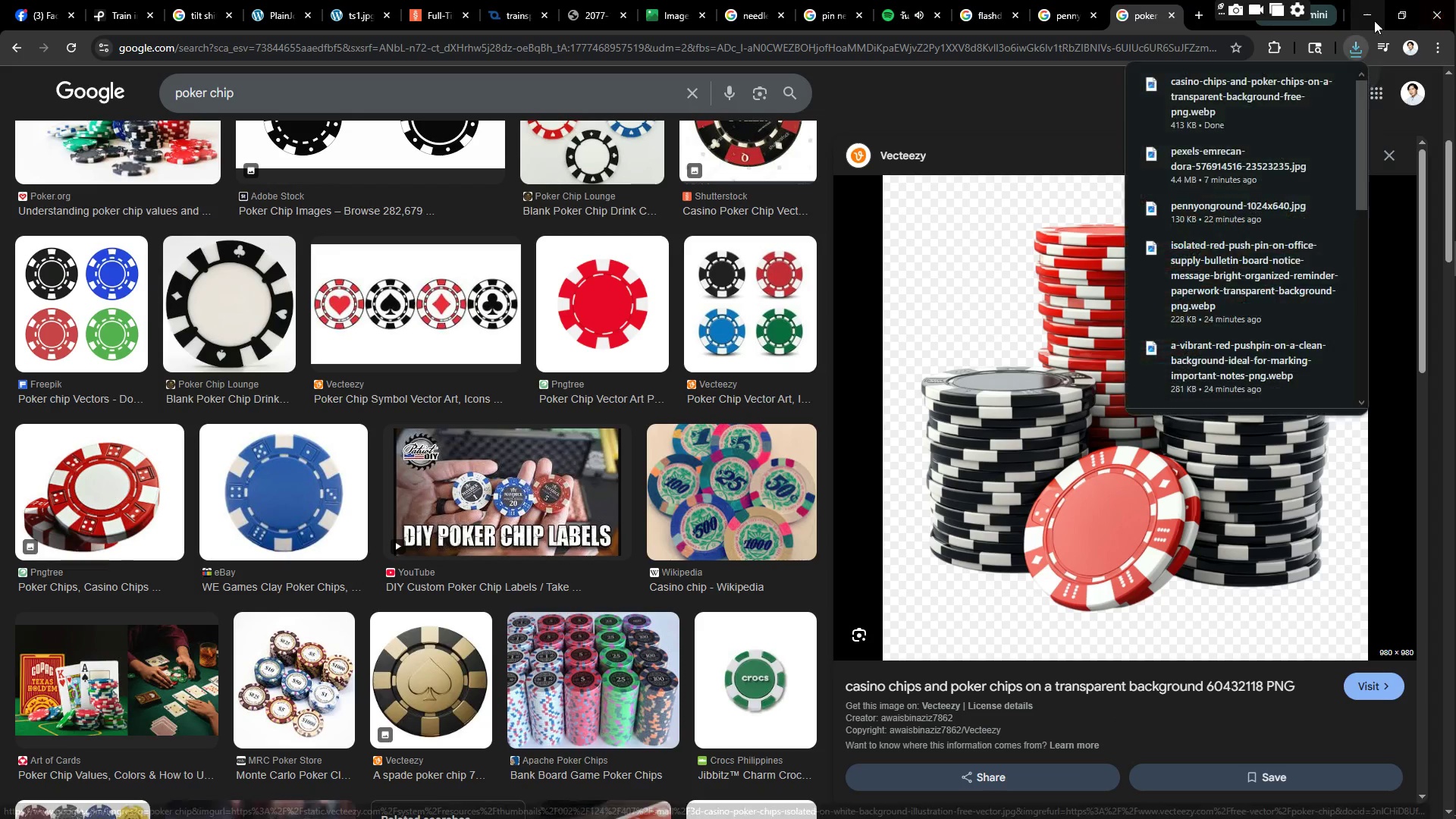 
left_click([1370, 18])
 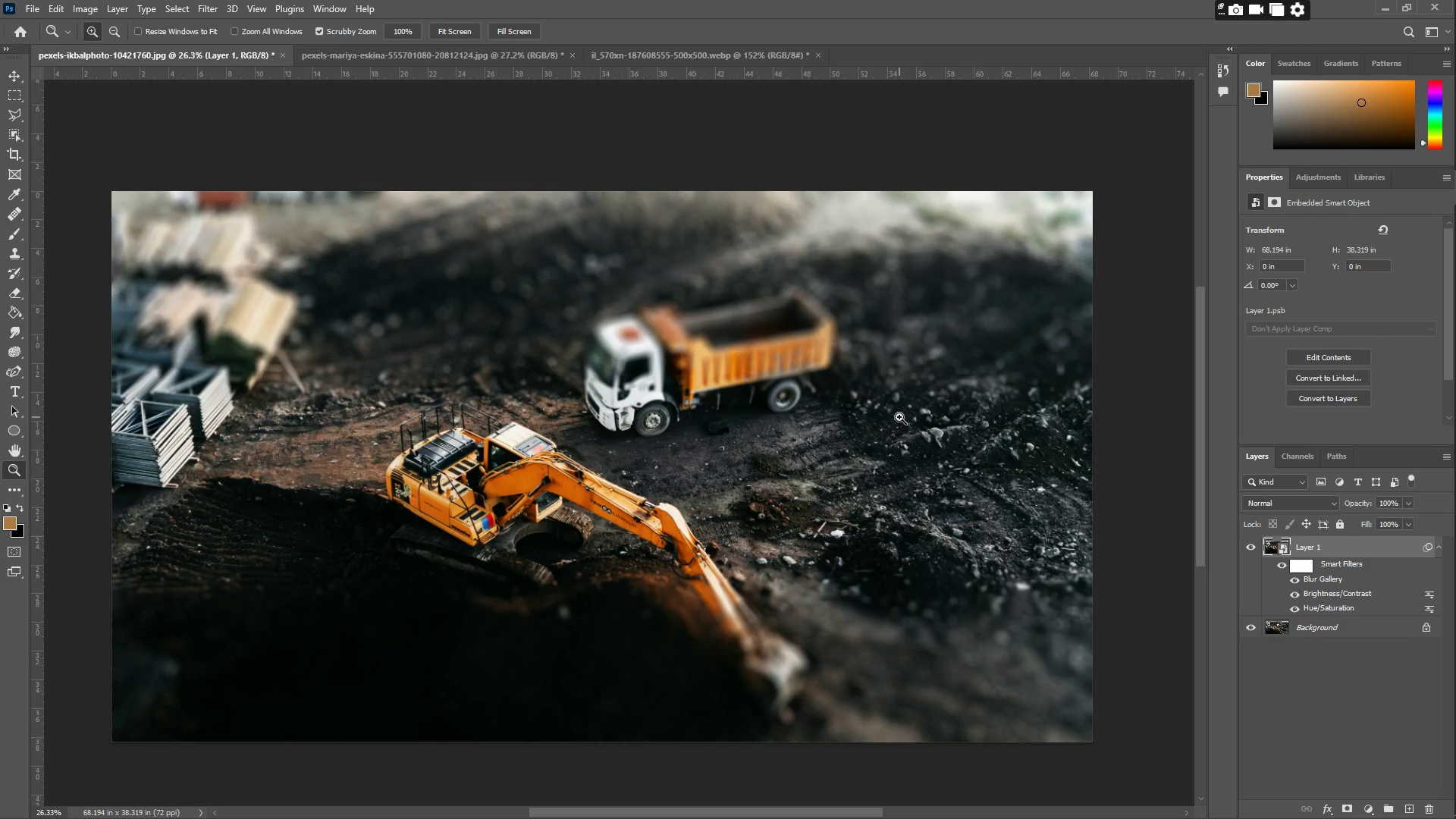 
key(Control+ControlLeft)
 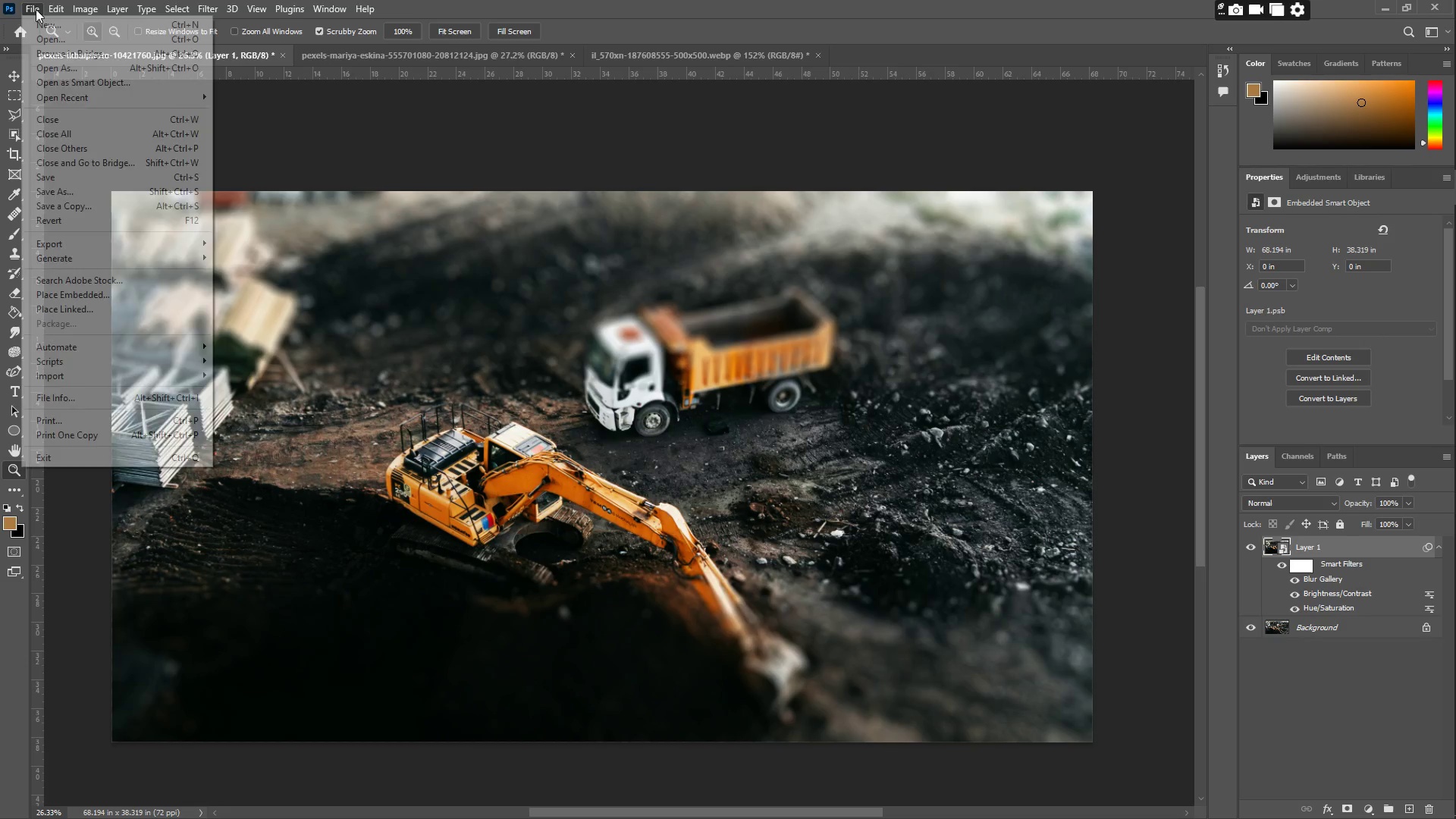 
double_click([55, 39])
 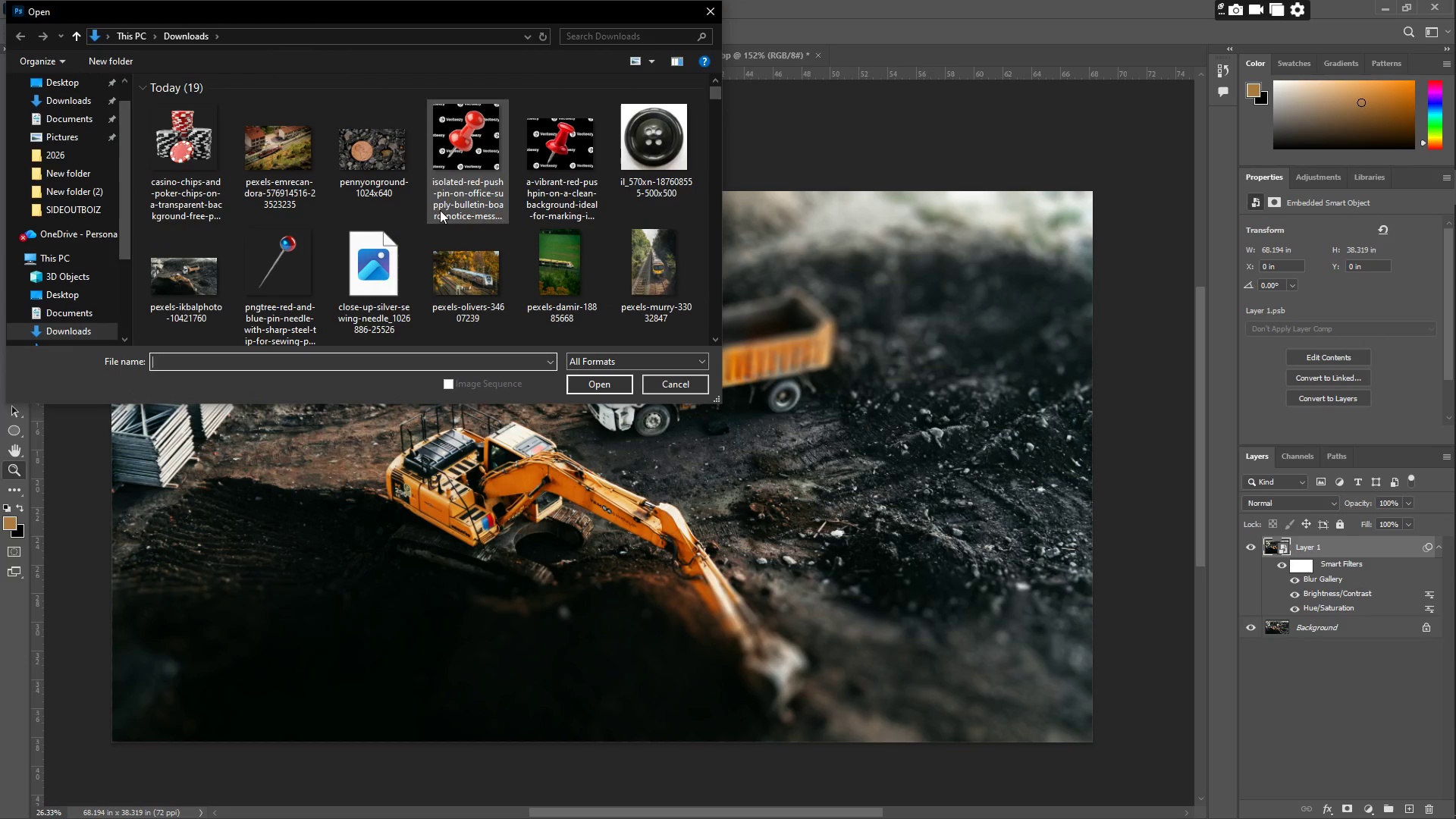 
wait(6.8)
 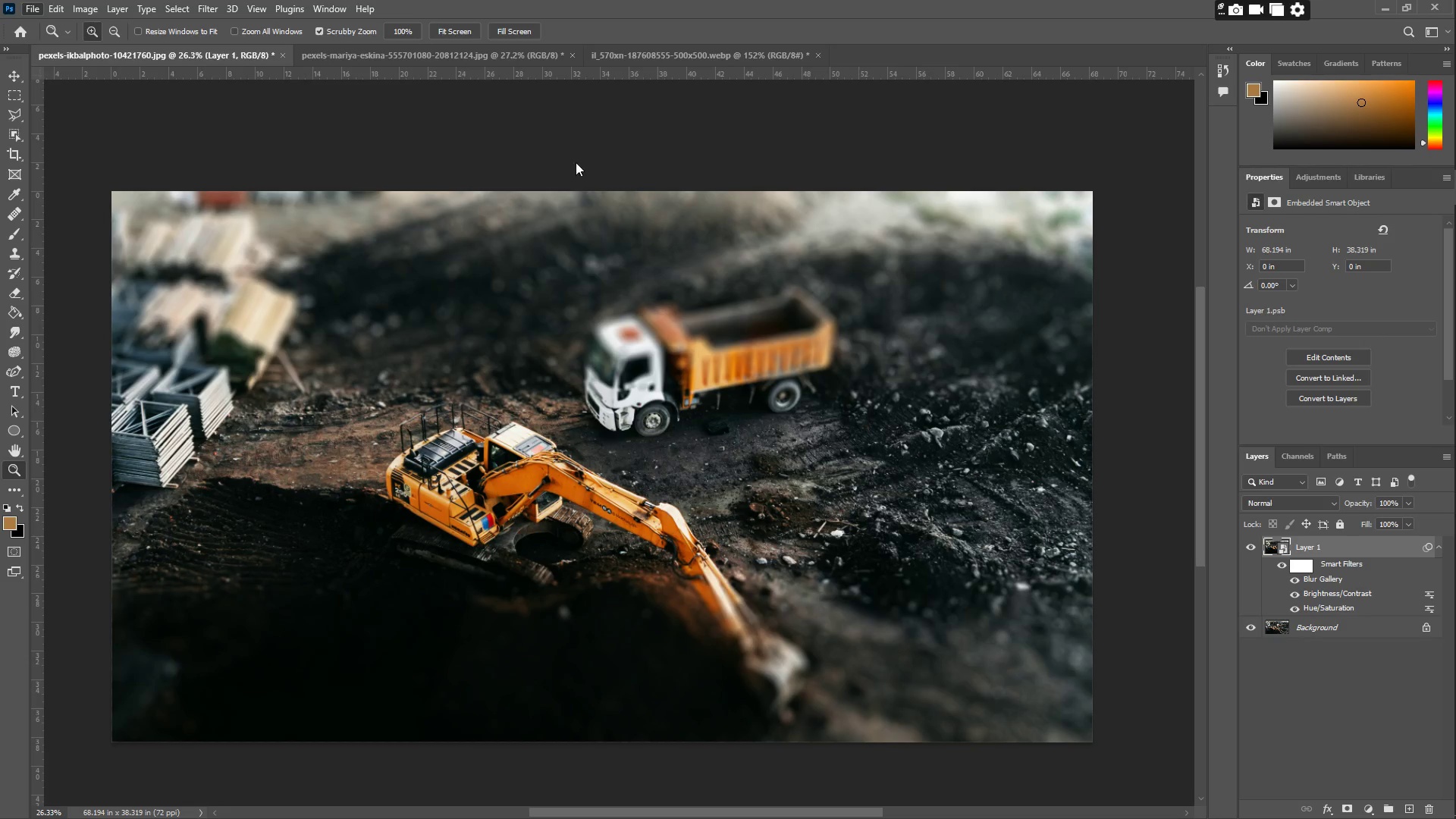 
left_click([281, 265])
 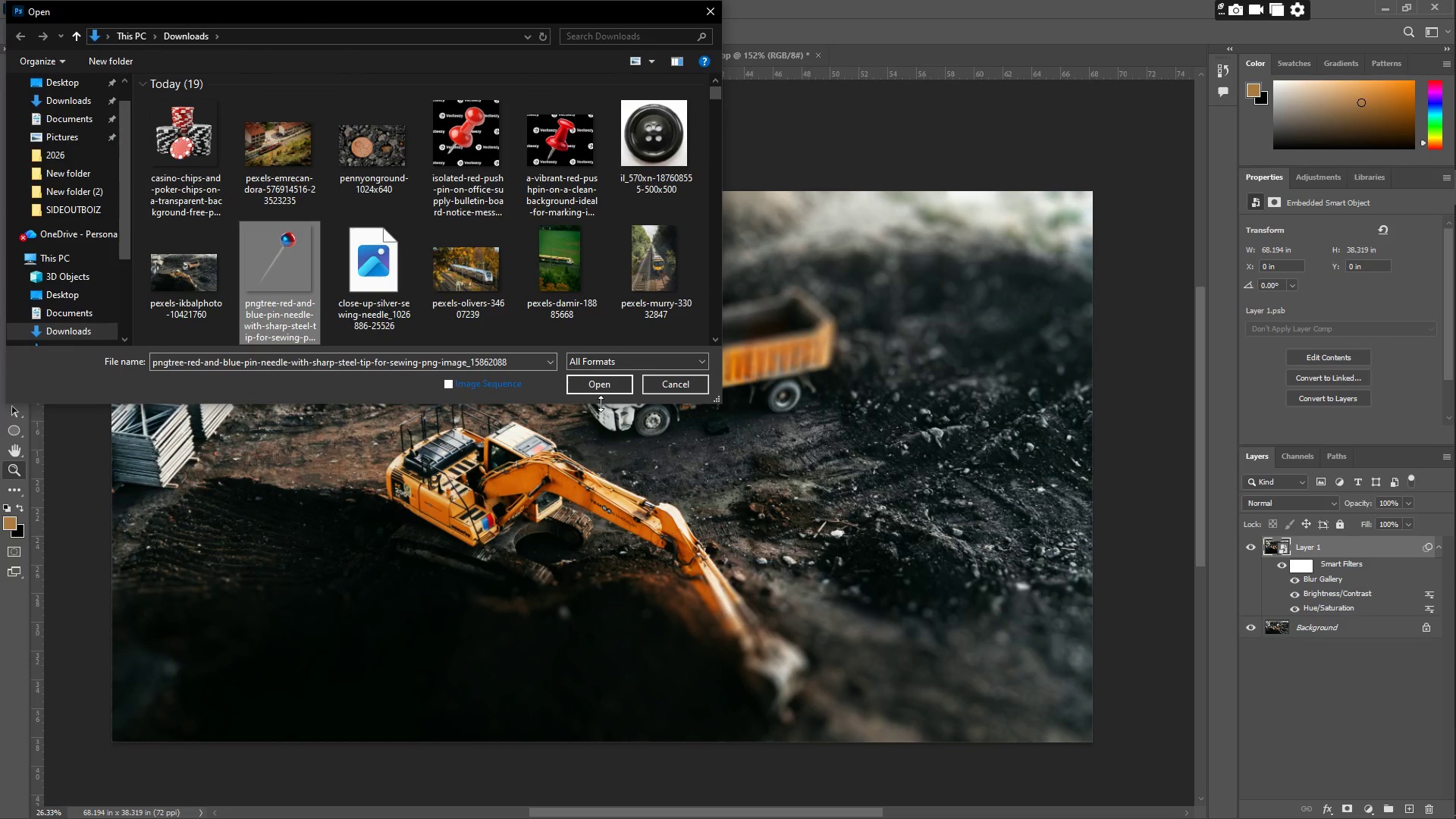 
left_click([600, 389])
 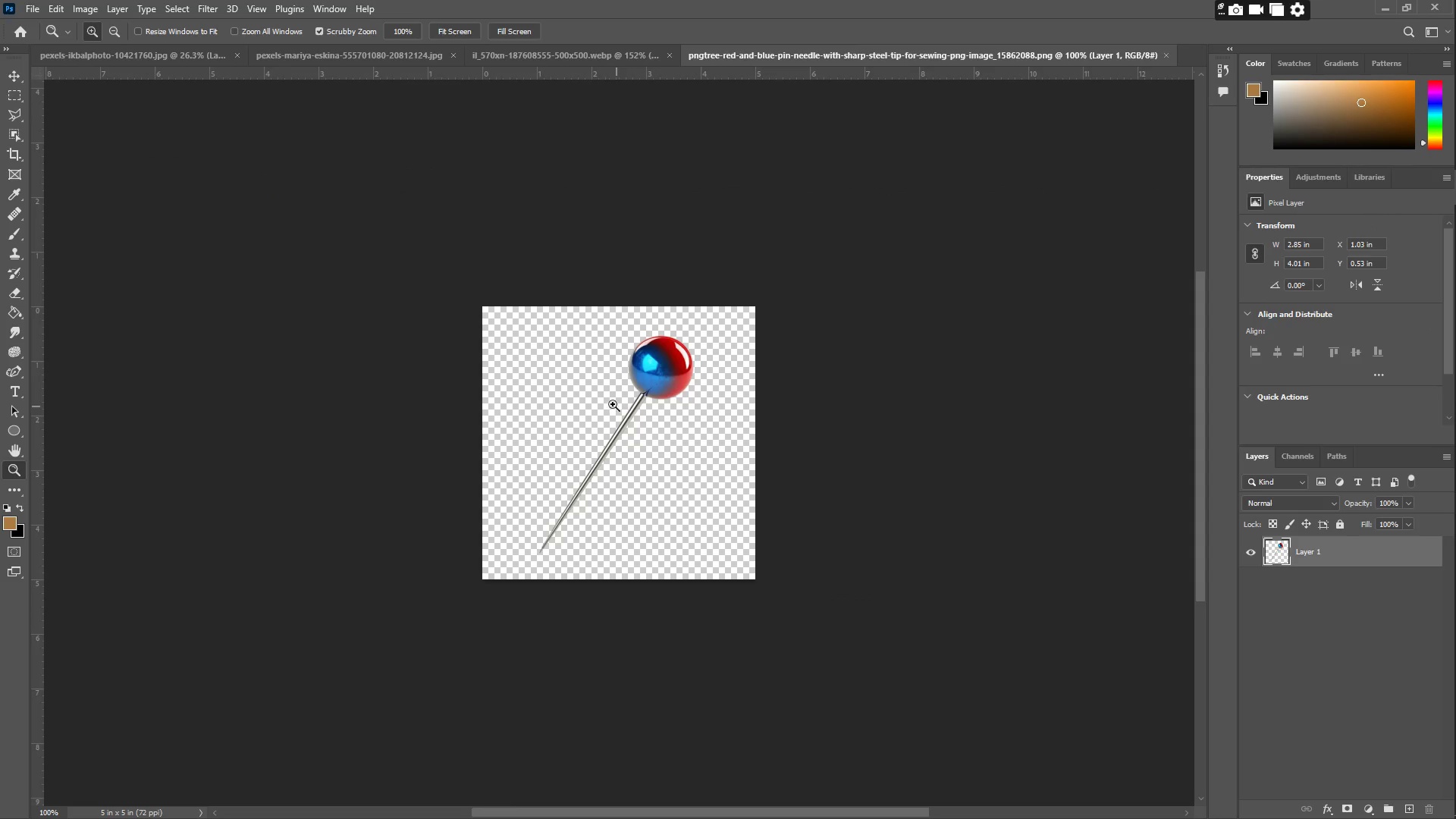 
key(Control+A)
 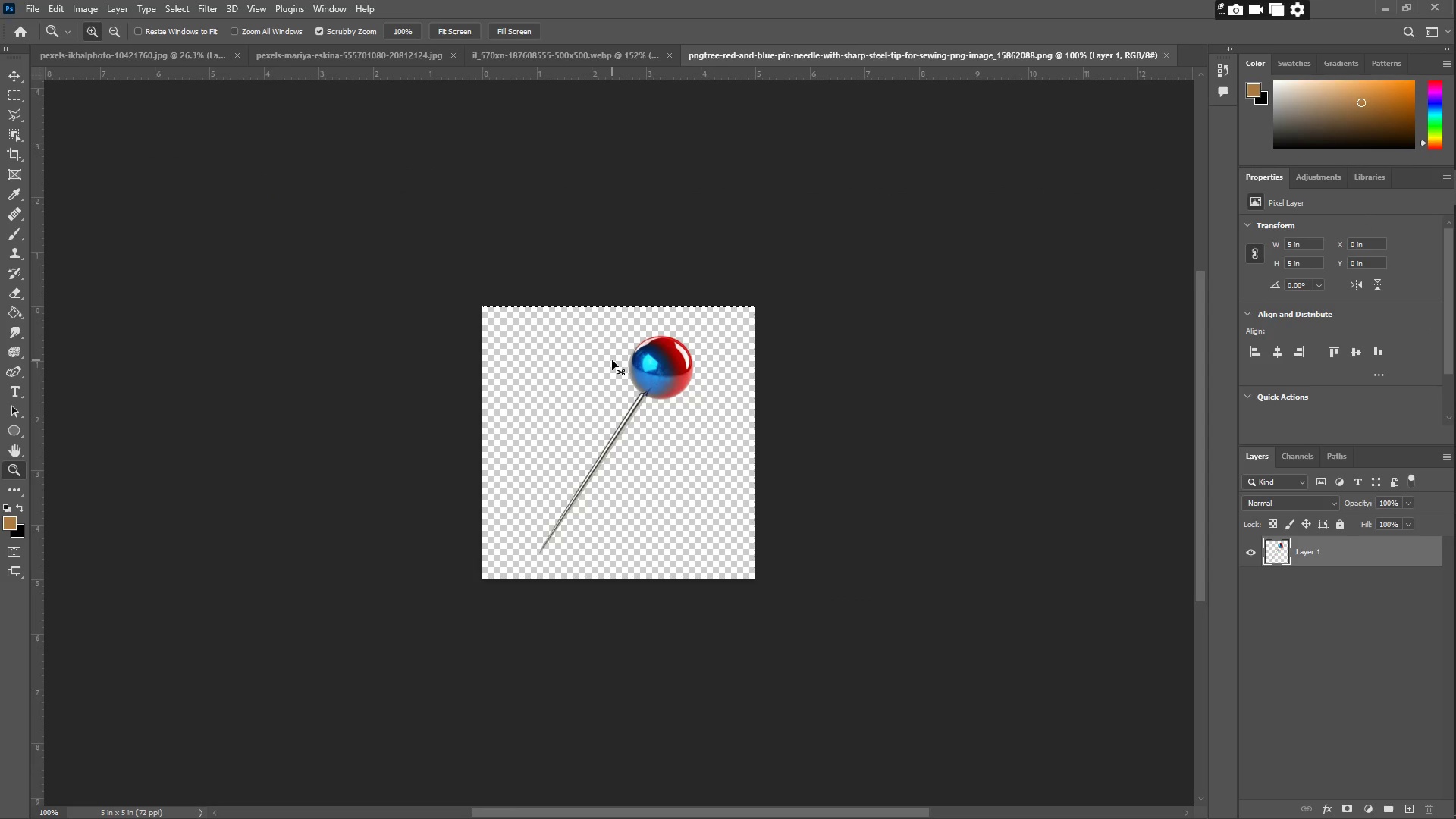 
key(Control+C)
 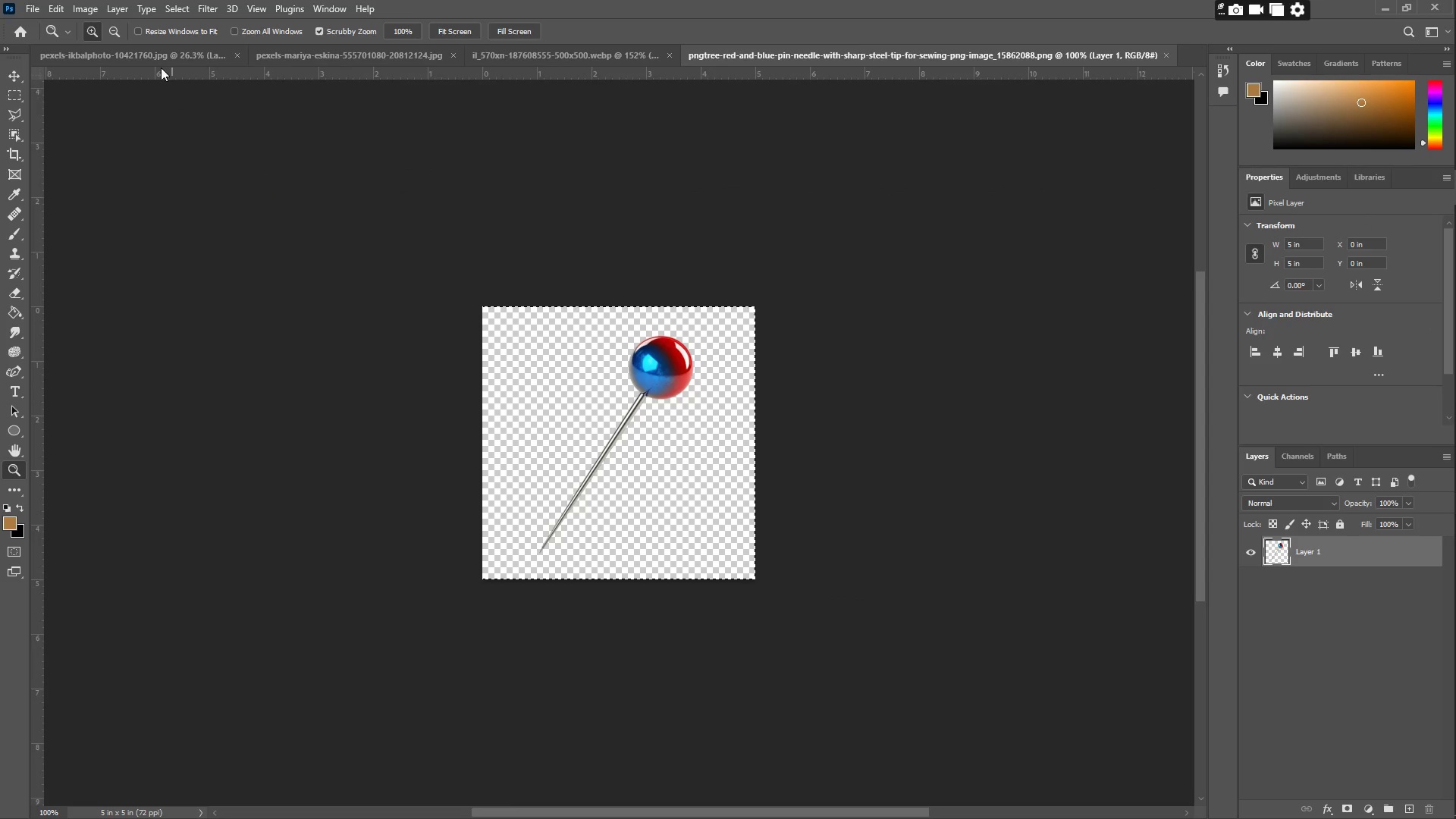 
left_click([152, 58])
 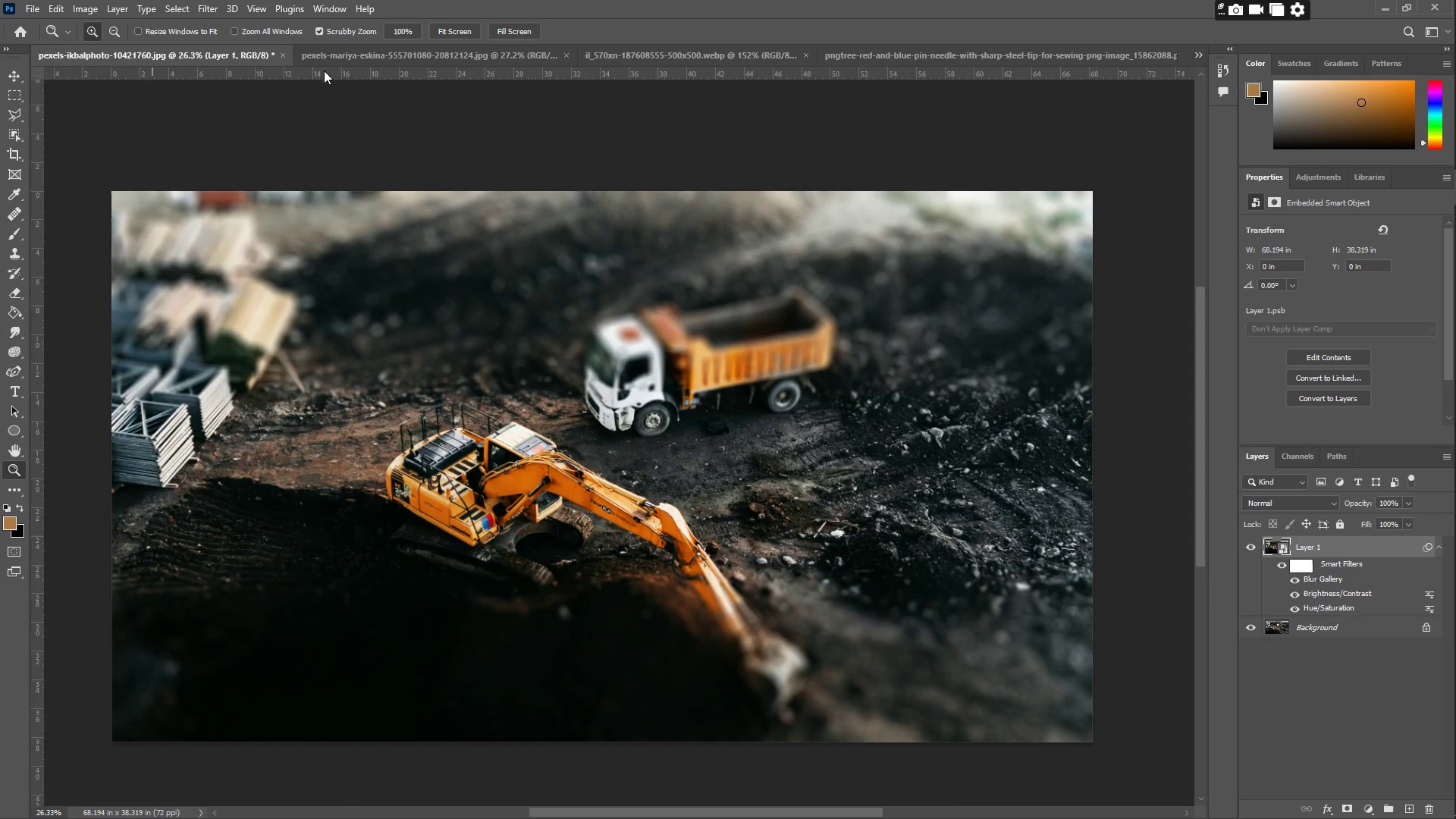 
key(Control+ControlLeft)
 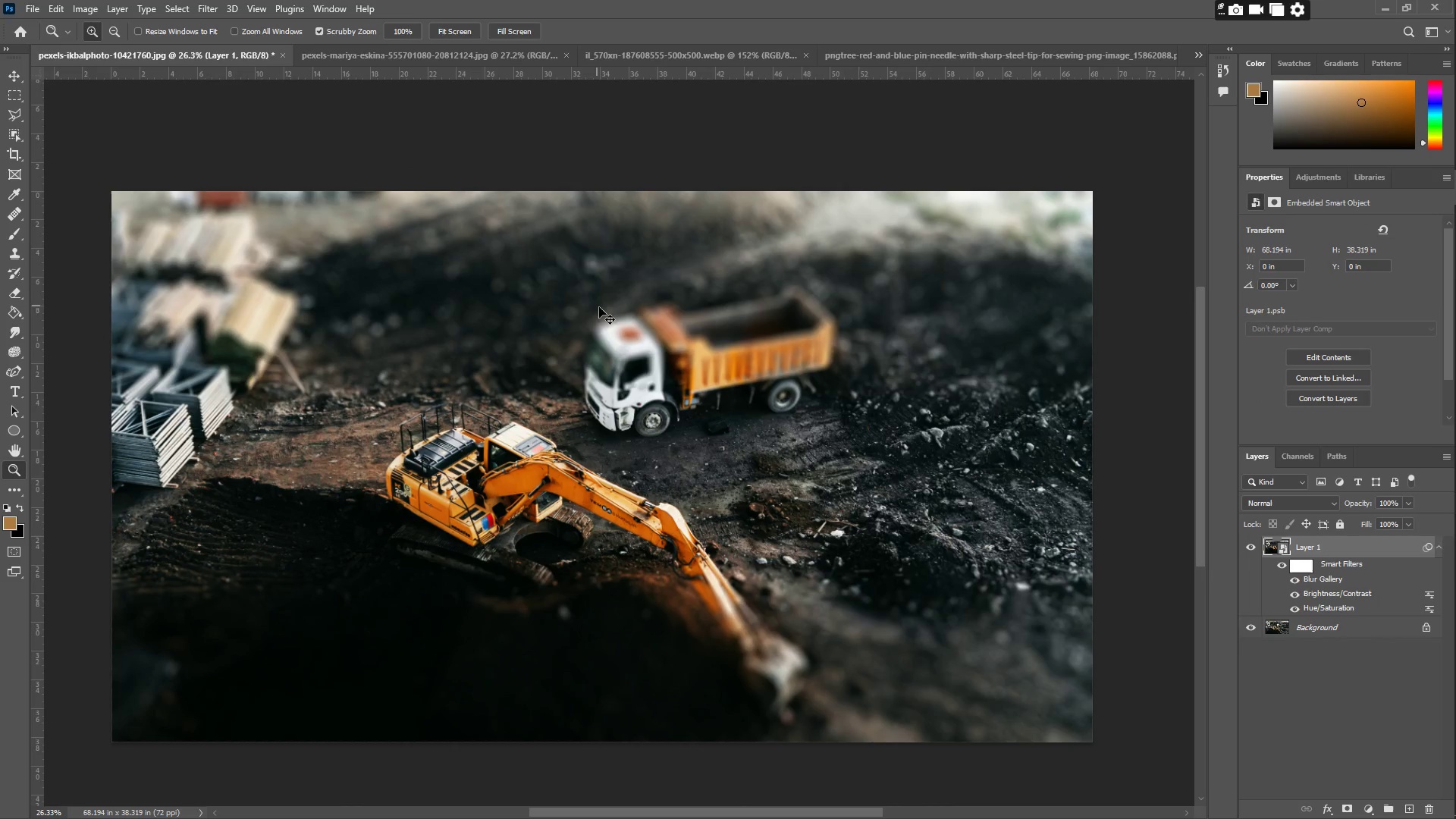 
key(Control+V)
 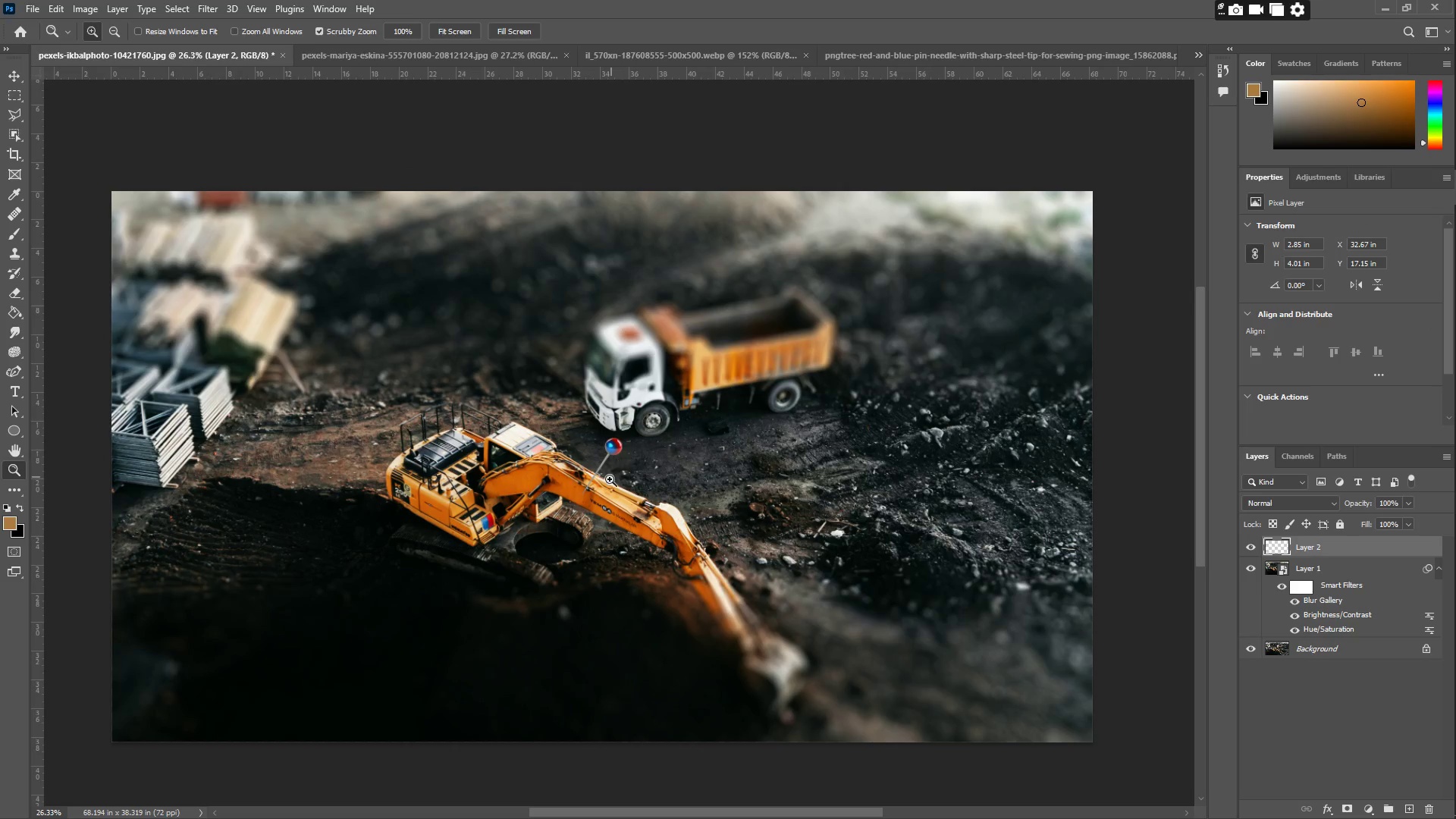 
key(Control+T)
 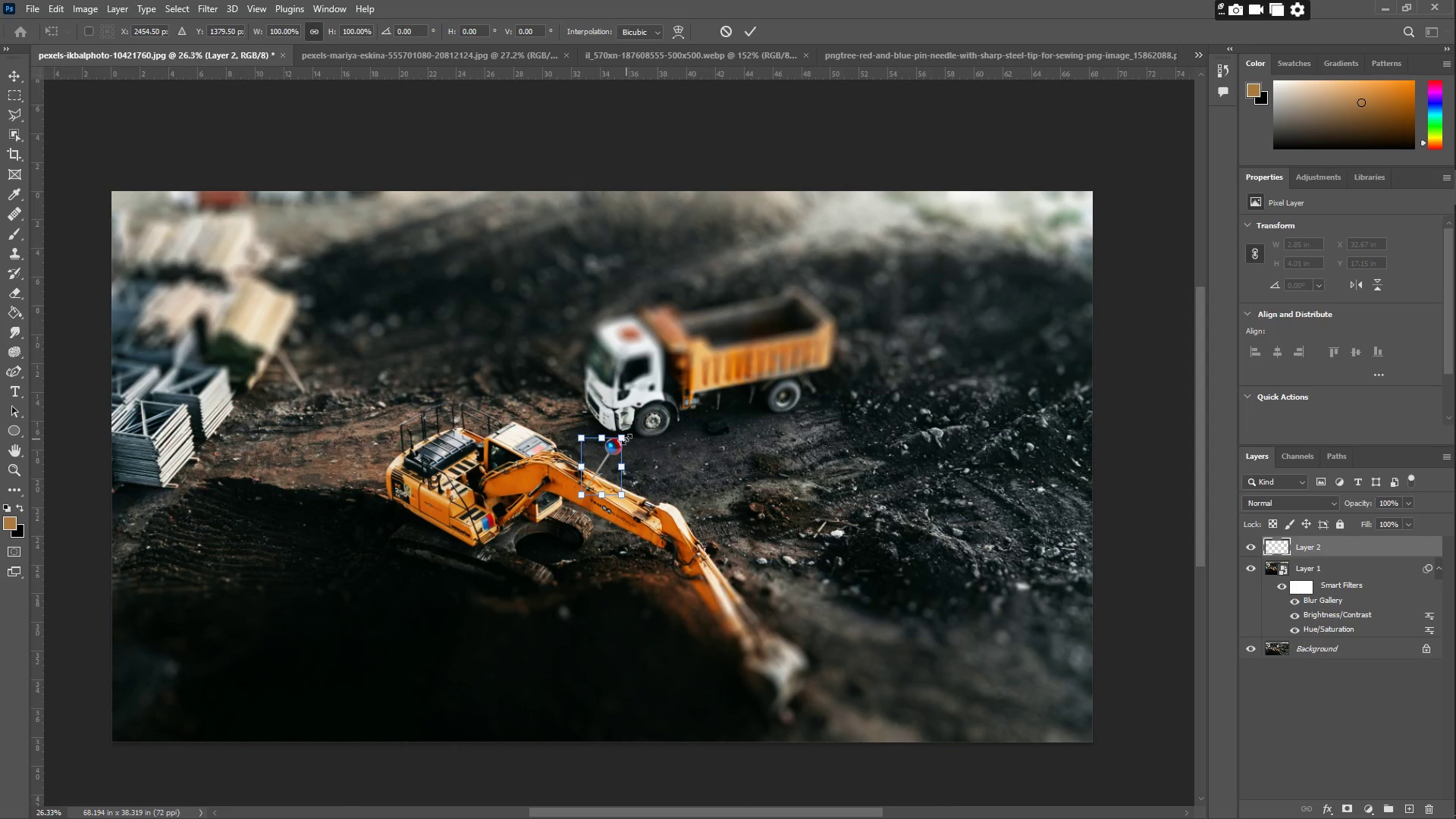 
left_click_drag(start_coordinate=[625, 438], to_coordinate=[930, 231])
 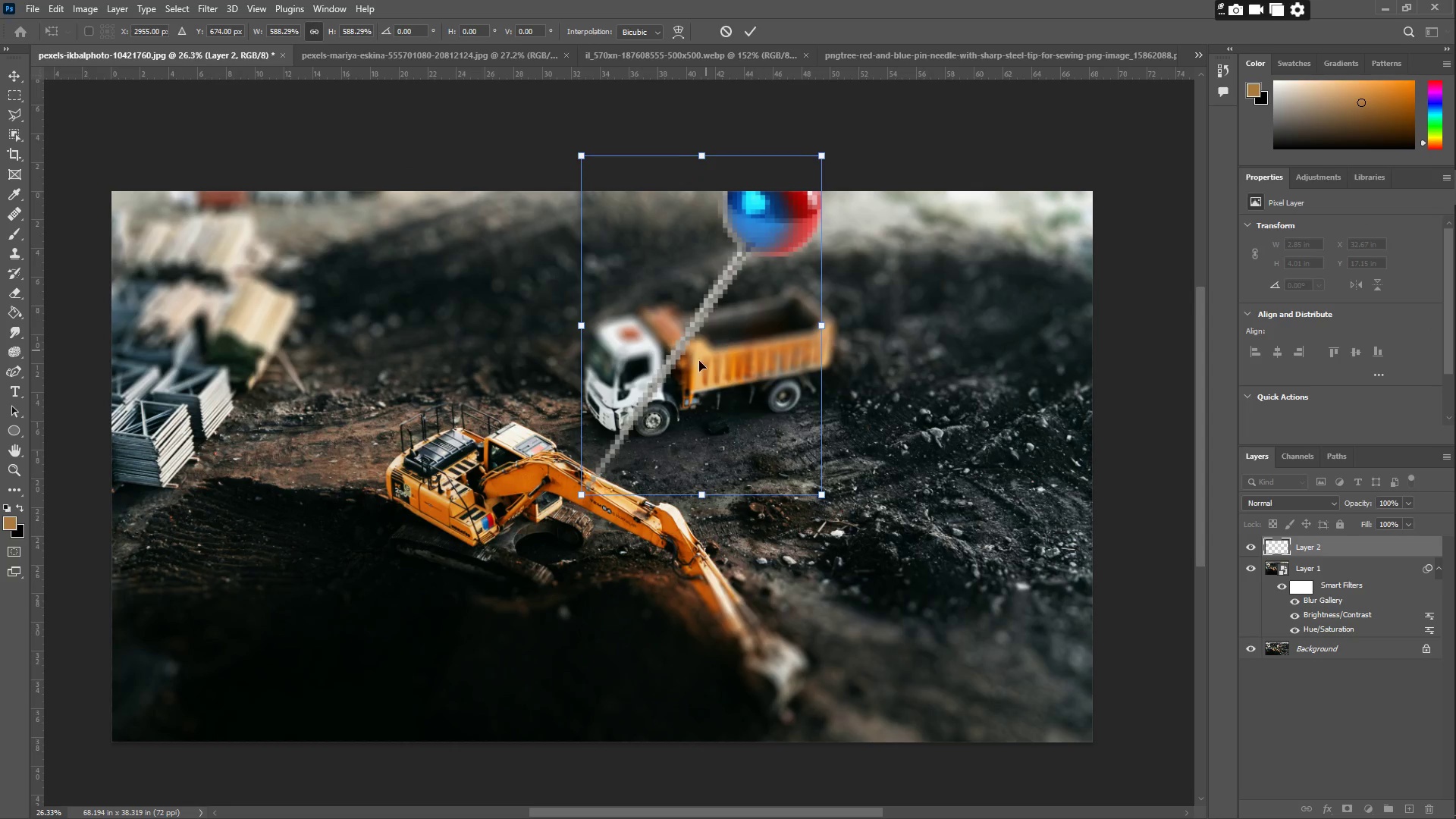 
left_click_drag(start_coordinate=[691, 411], to_coordinate=[751, 417])
 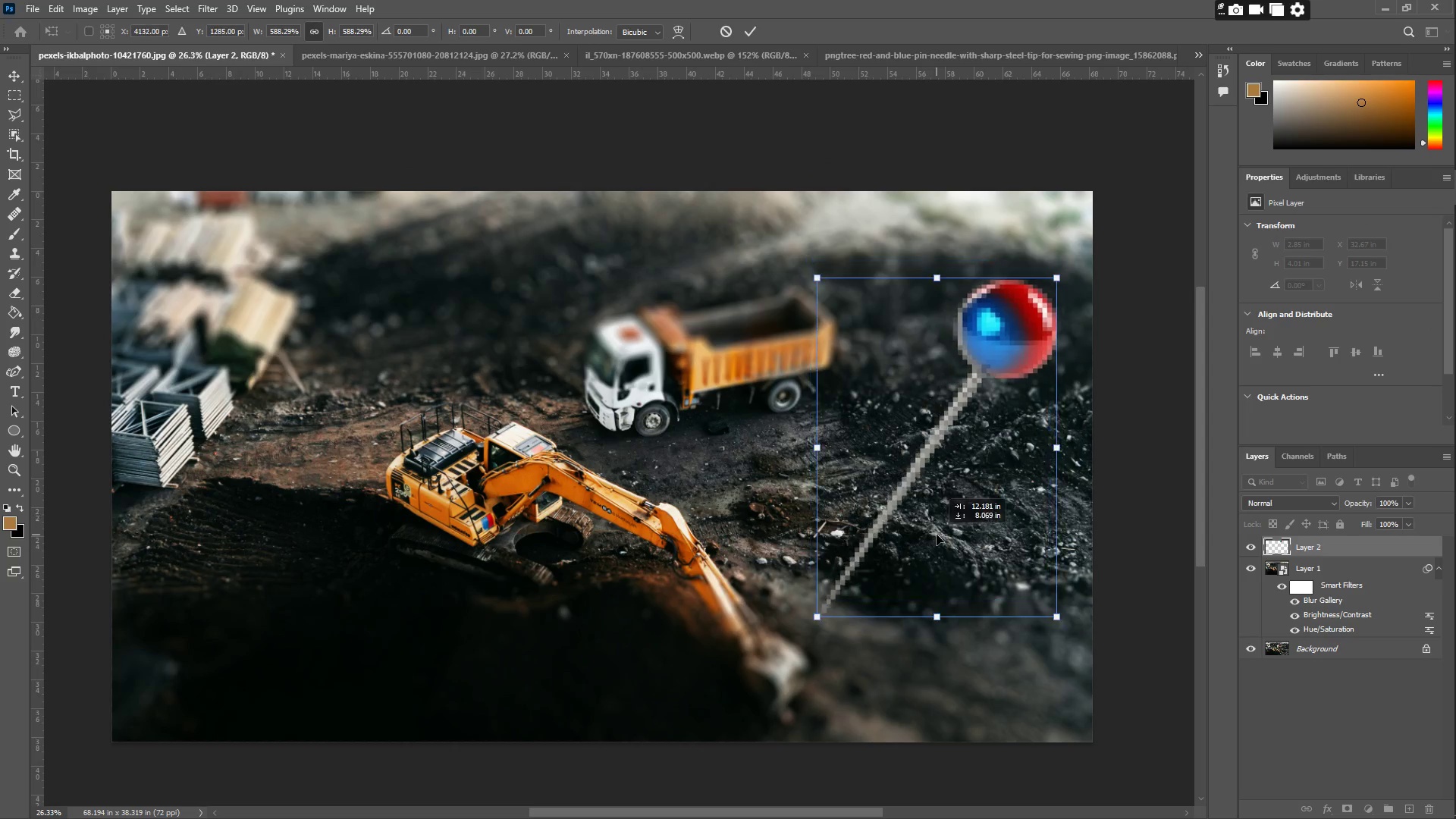 
left_click_drag(start_coordinate=[940, 544], to_coordinate=[946, 555])
 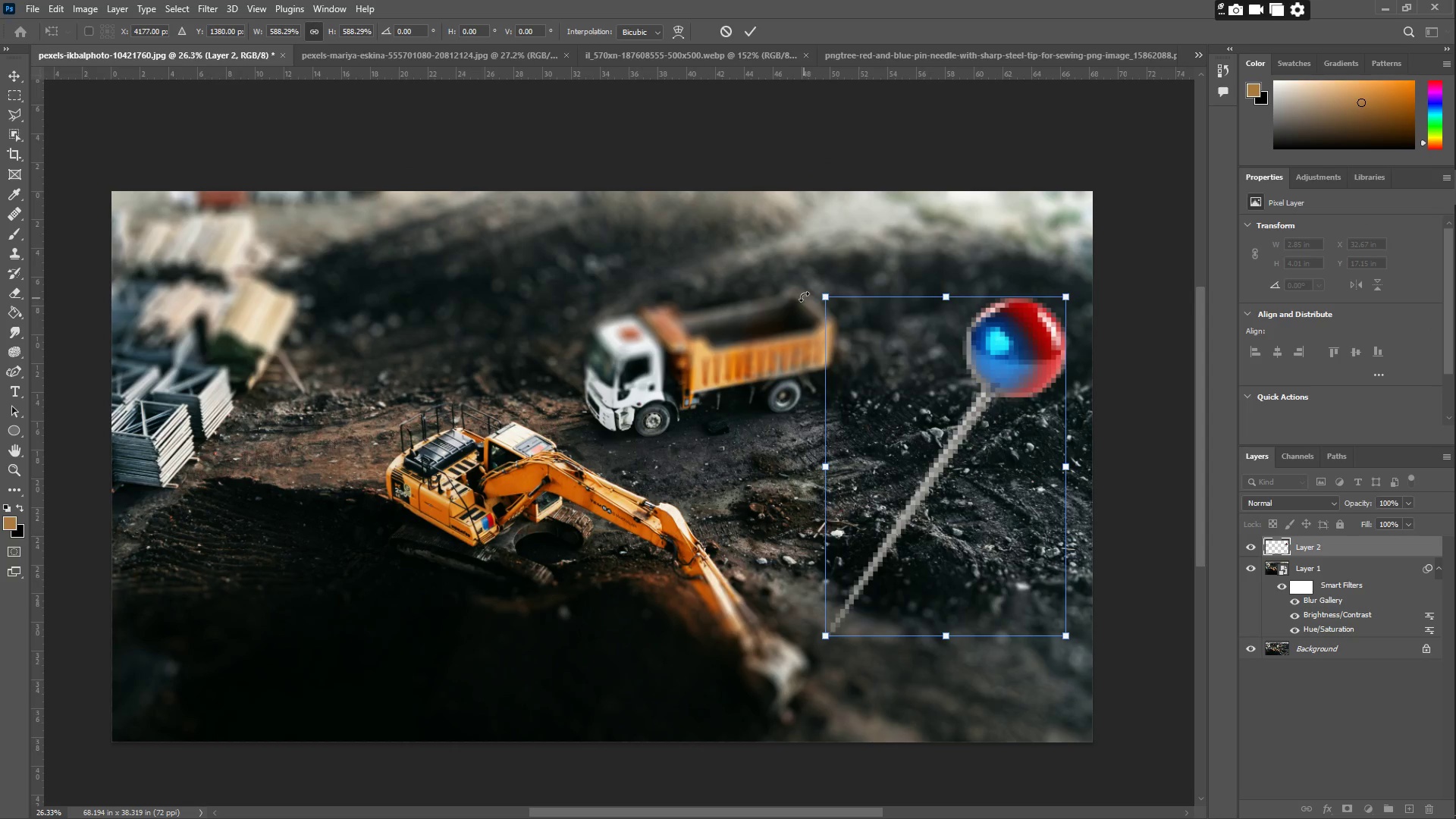 
left_click_drag(start_coordinate=[798, 286], to_coordinate=[652, 249])
 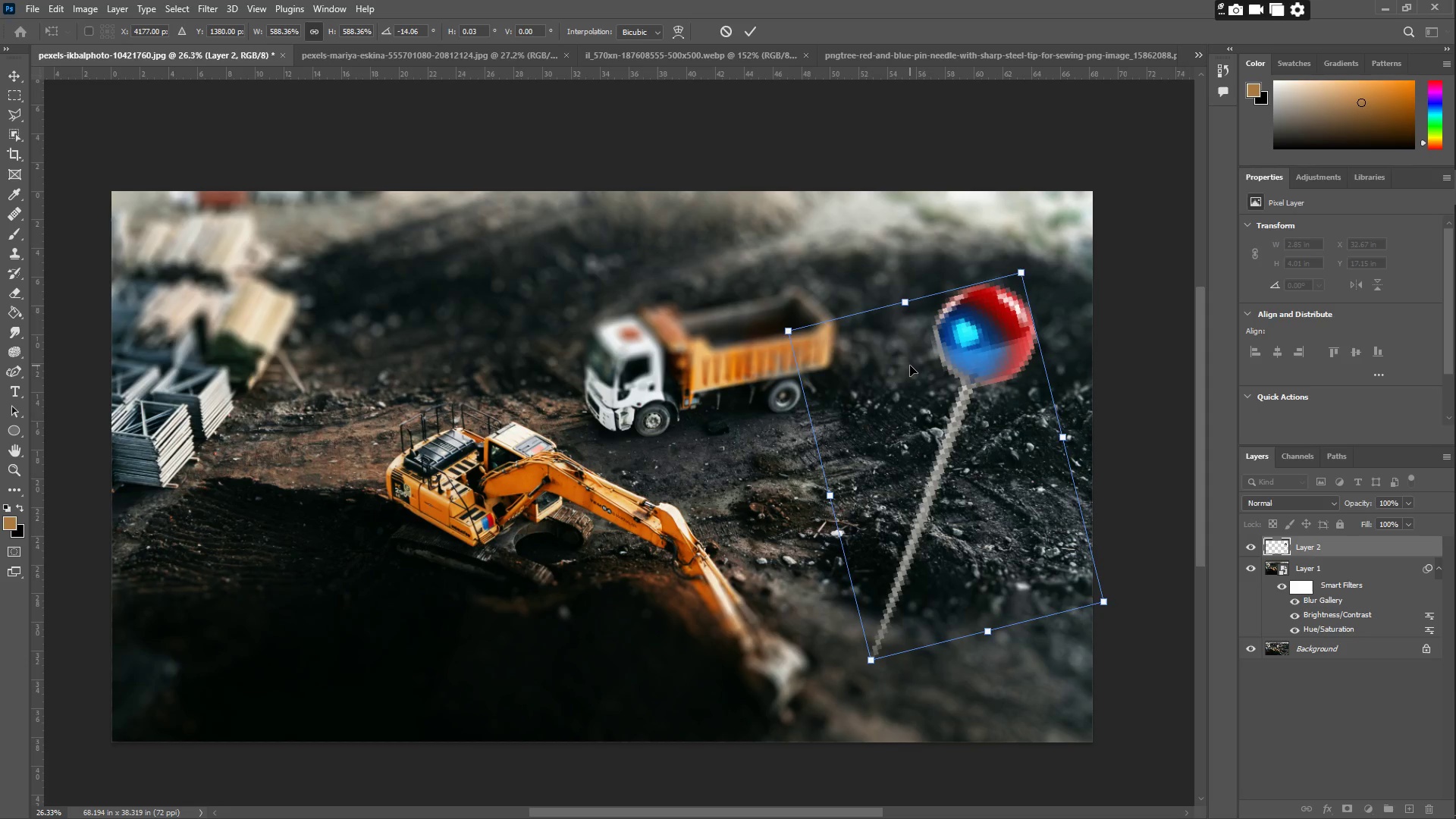 
key(Enter)
 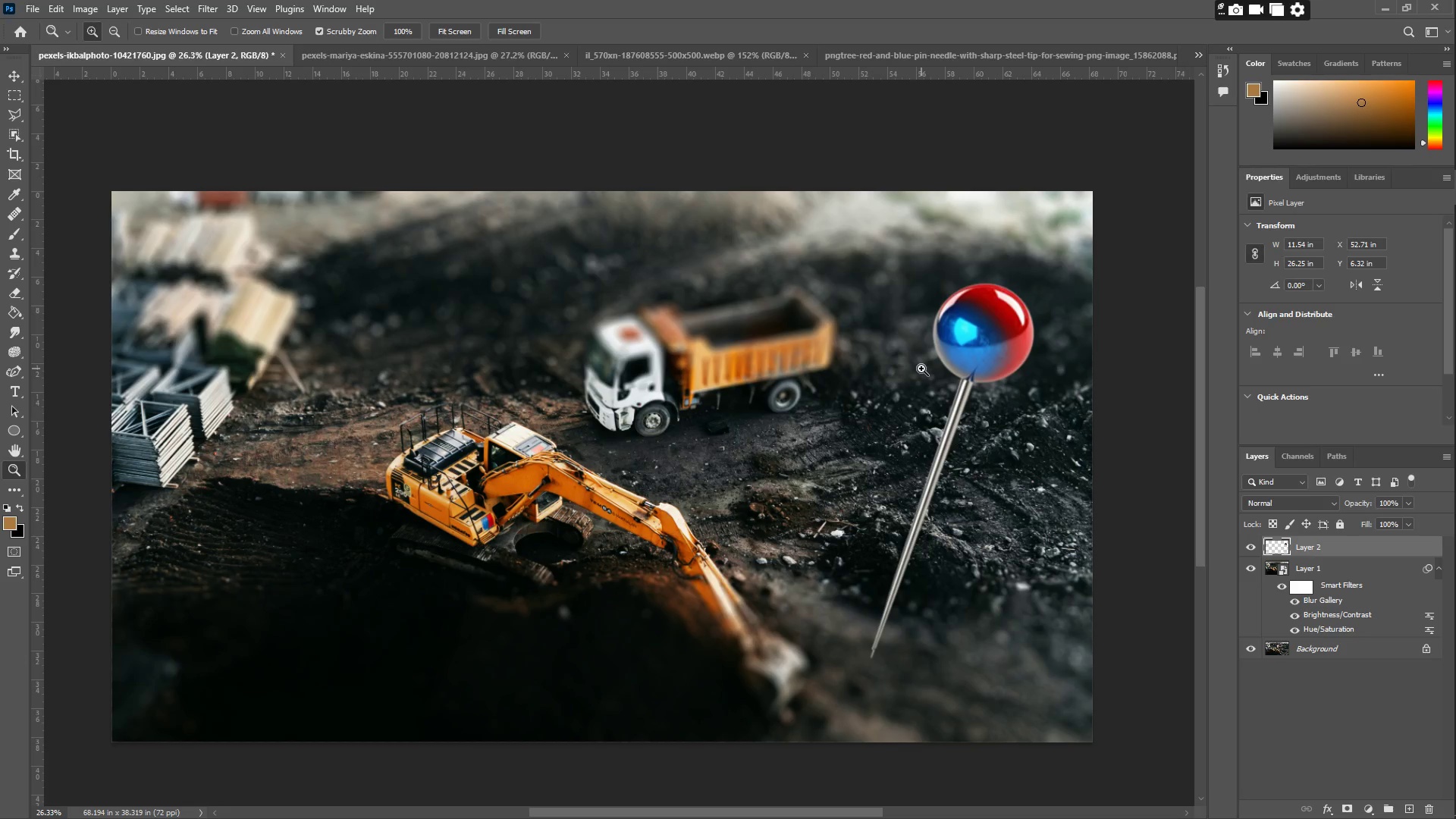 
type(zzz)
 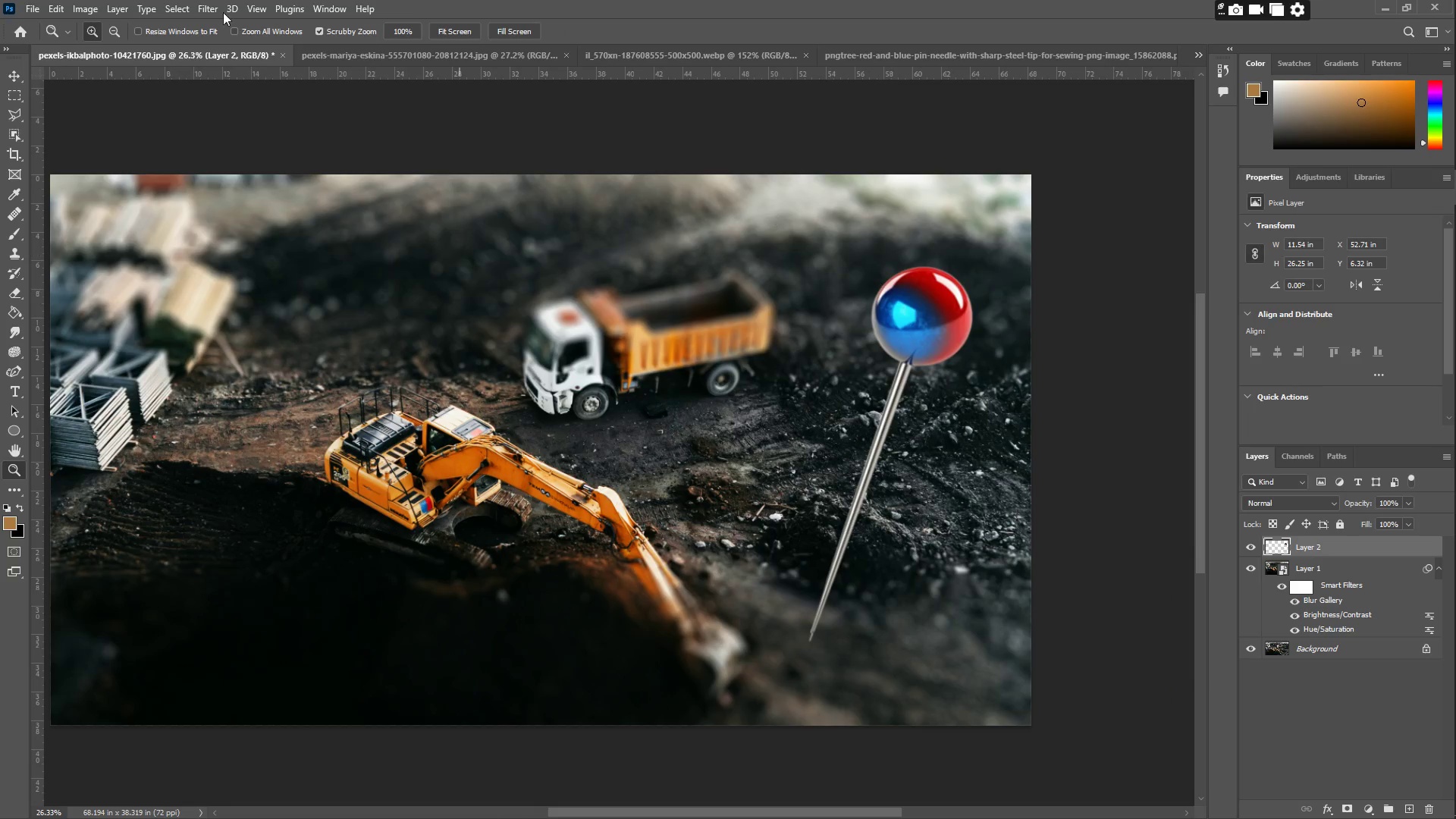 
left_click_drag(start_coordinate=[1012, 446], to_coordinate=[949, 463])
 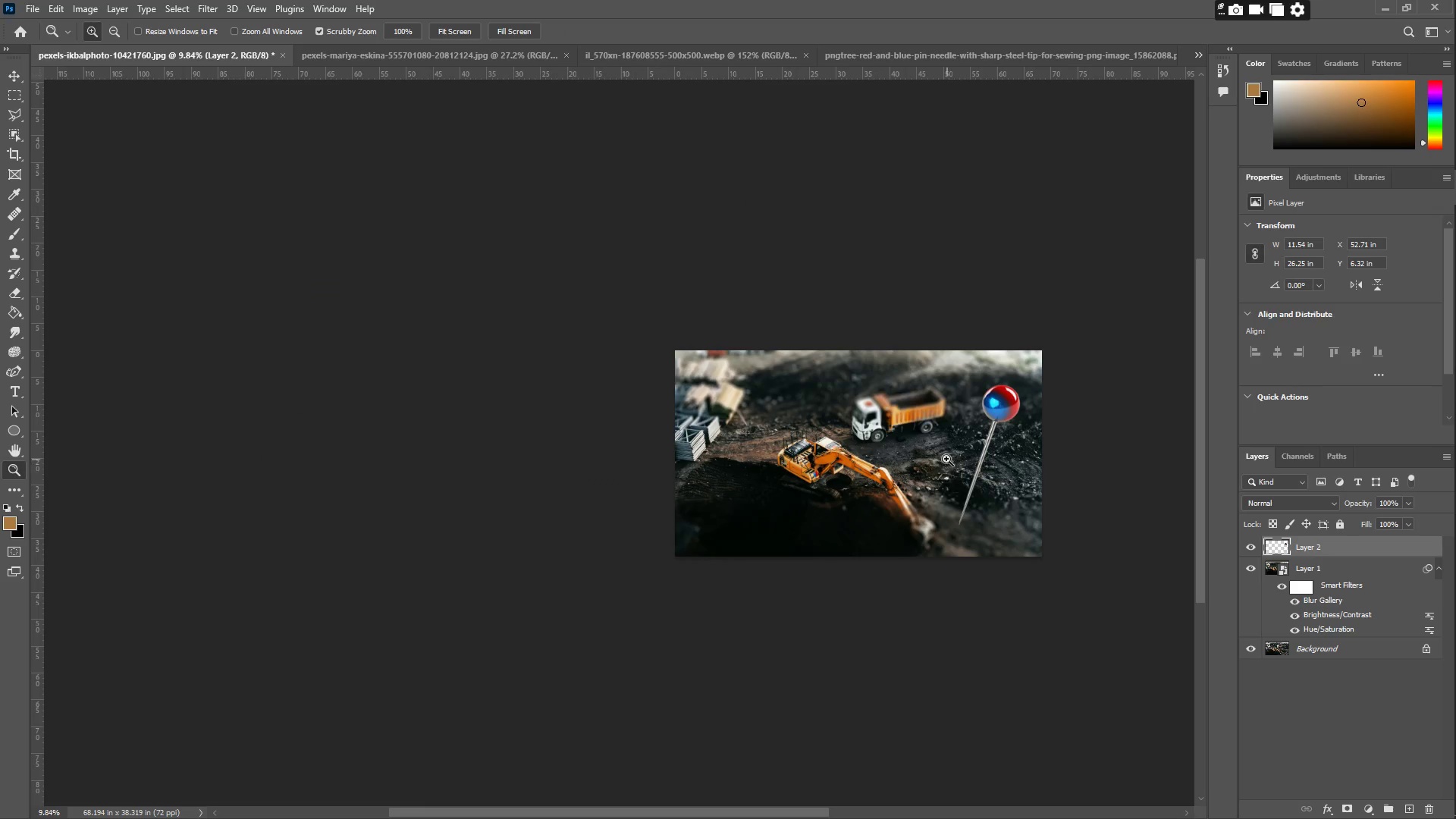 
left_click_drag(start_coordinate=[909, 430], to_coordinate=[972, 439])
 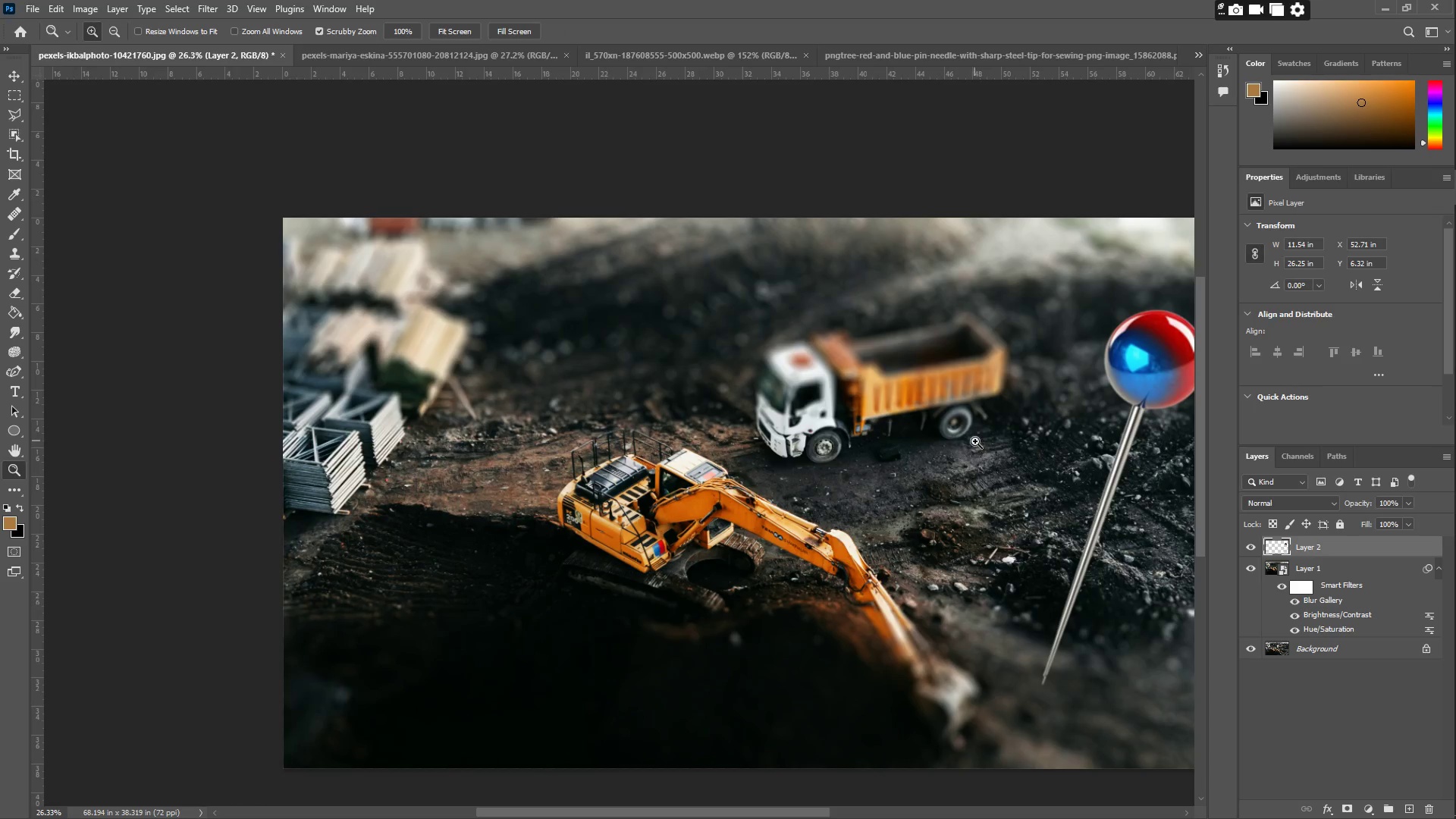 
hold_key(key=Space, duration=0.67)
 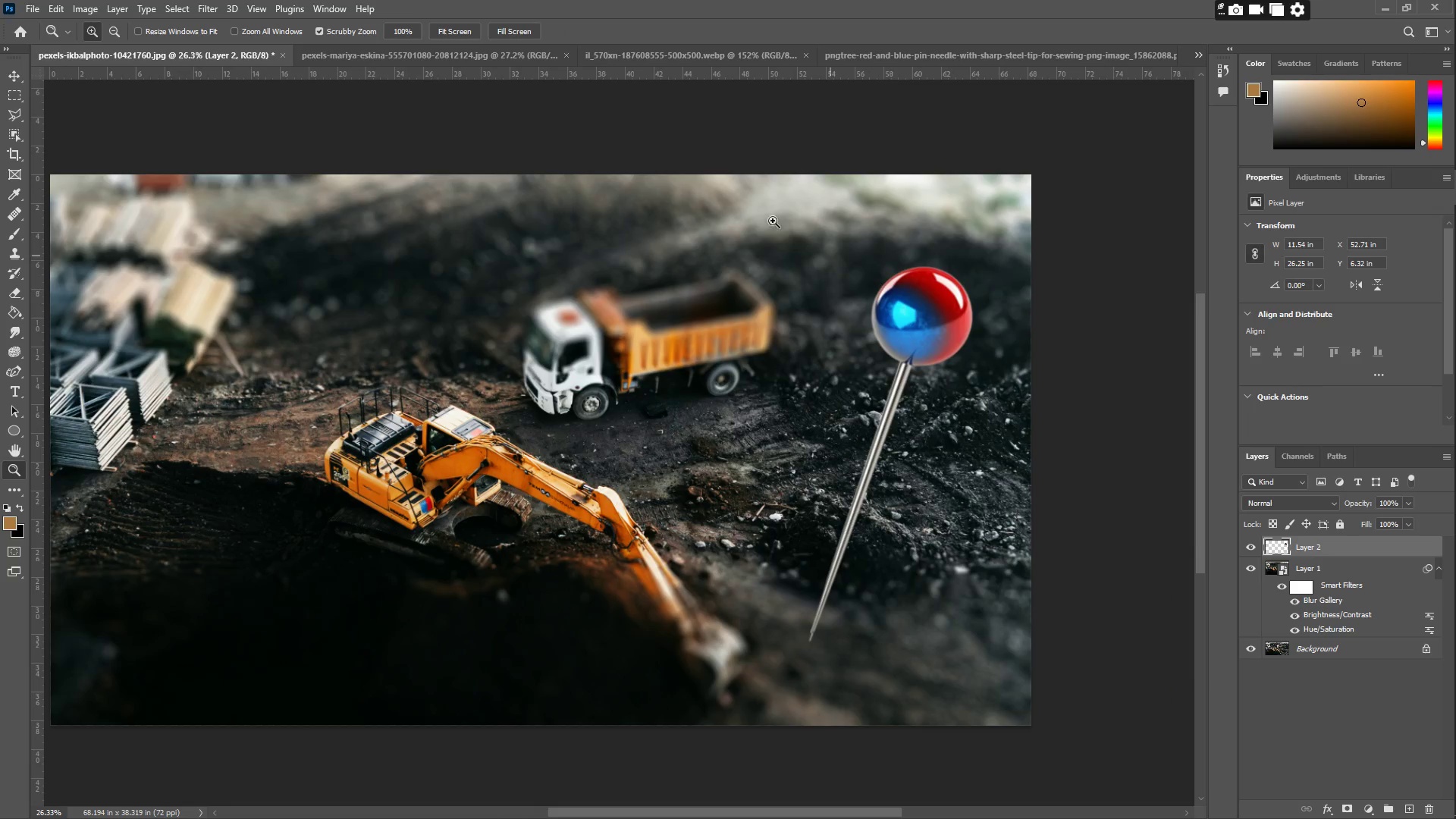 
left_click_drag(start_coordinate=[994, 463], to_coordinate=[761, 420])
 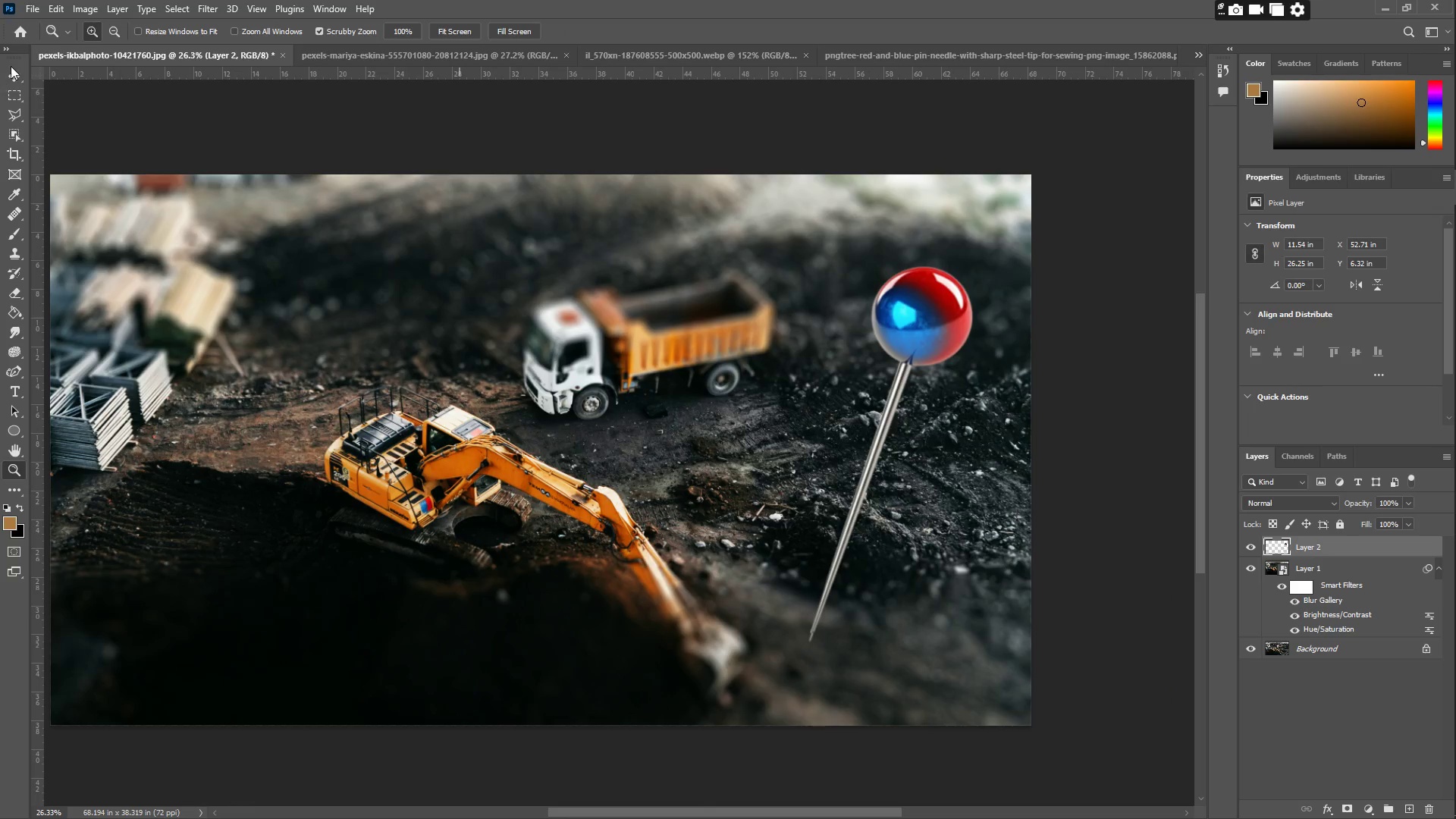 
double_click([9, 75])
 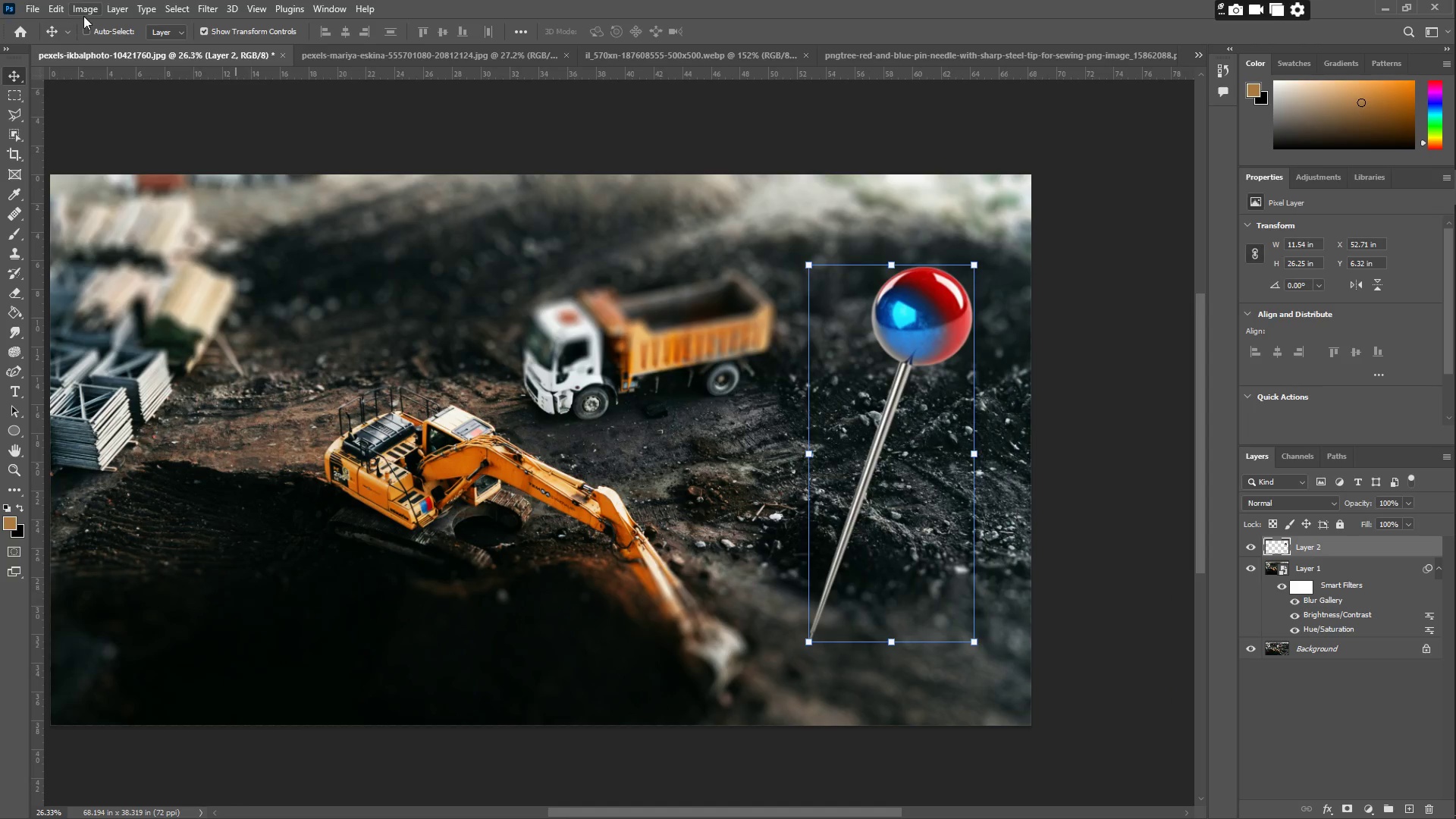 
left_click([133, 49])
 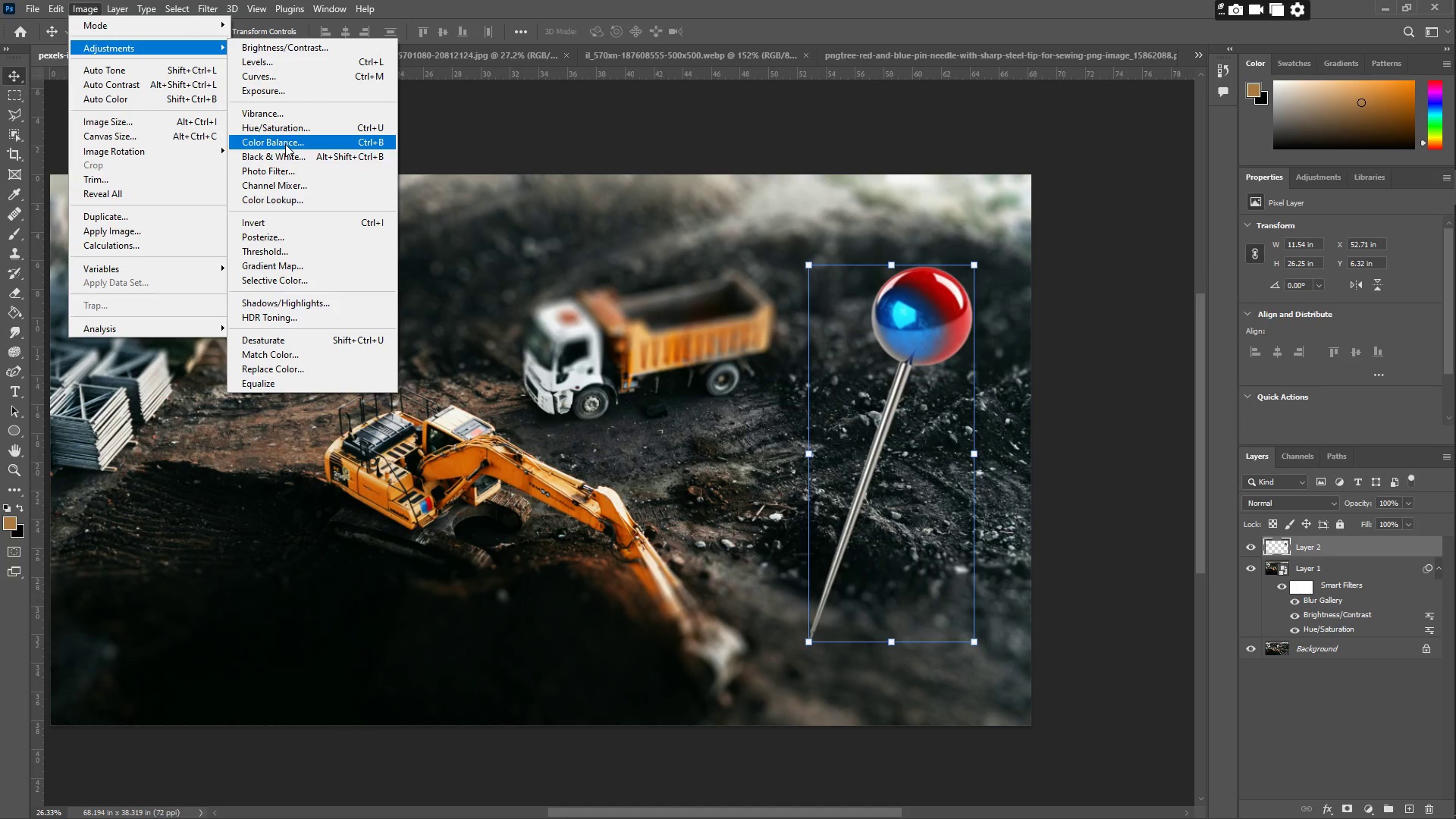 
left_click([271, 131])
 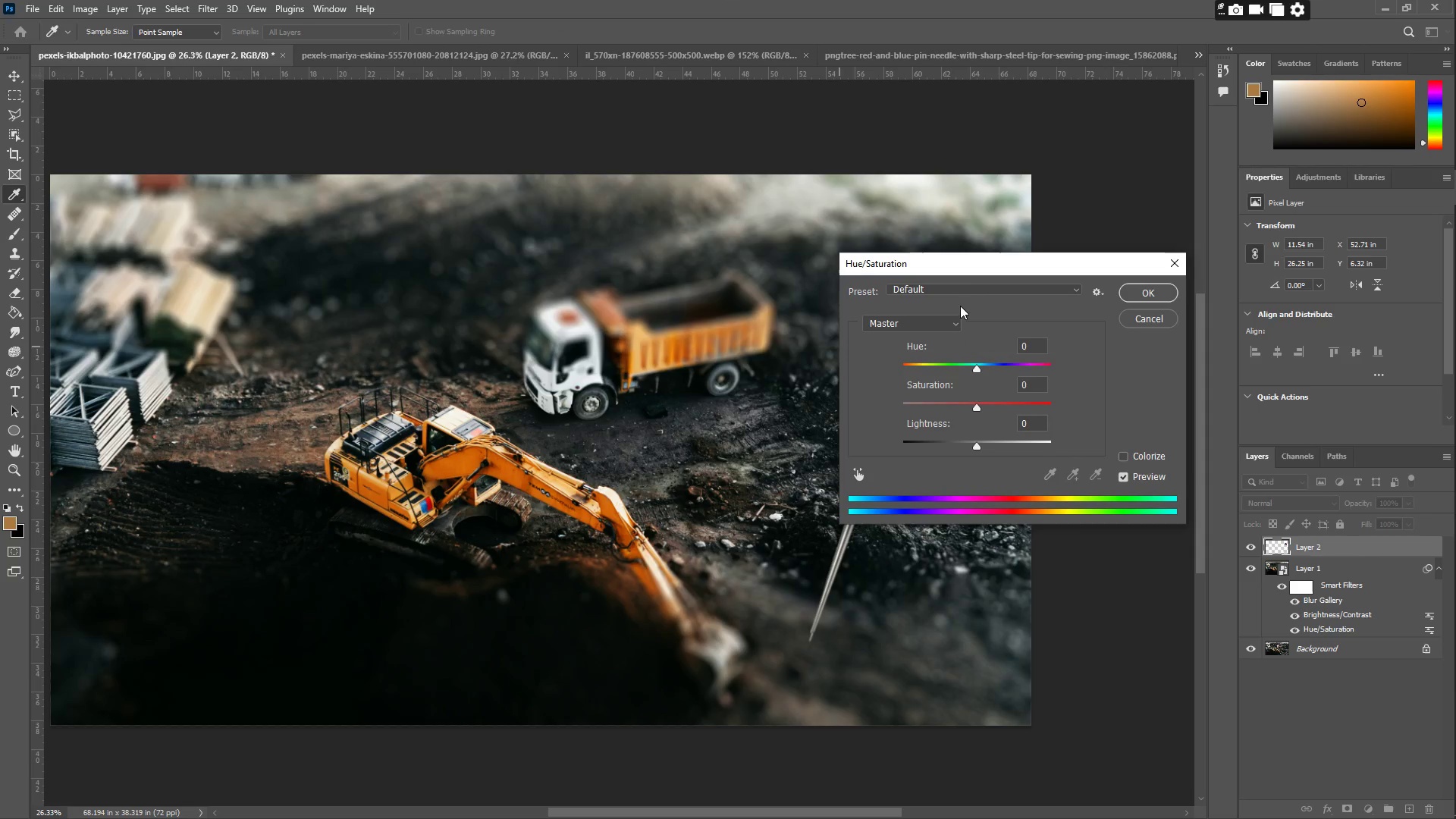 
left_click_drag(start_coordinate=[965, 262], to_coordinate=[324, 215])
 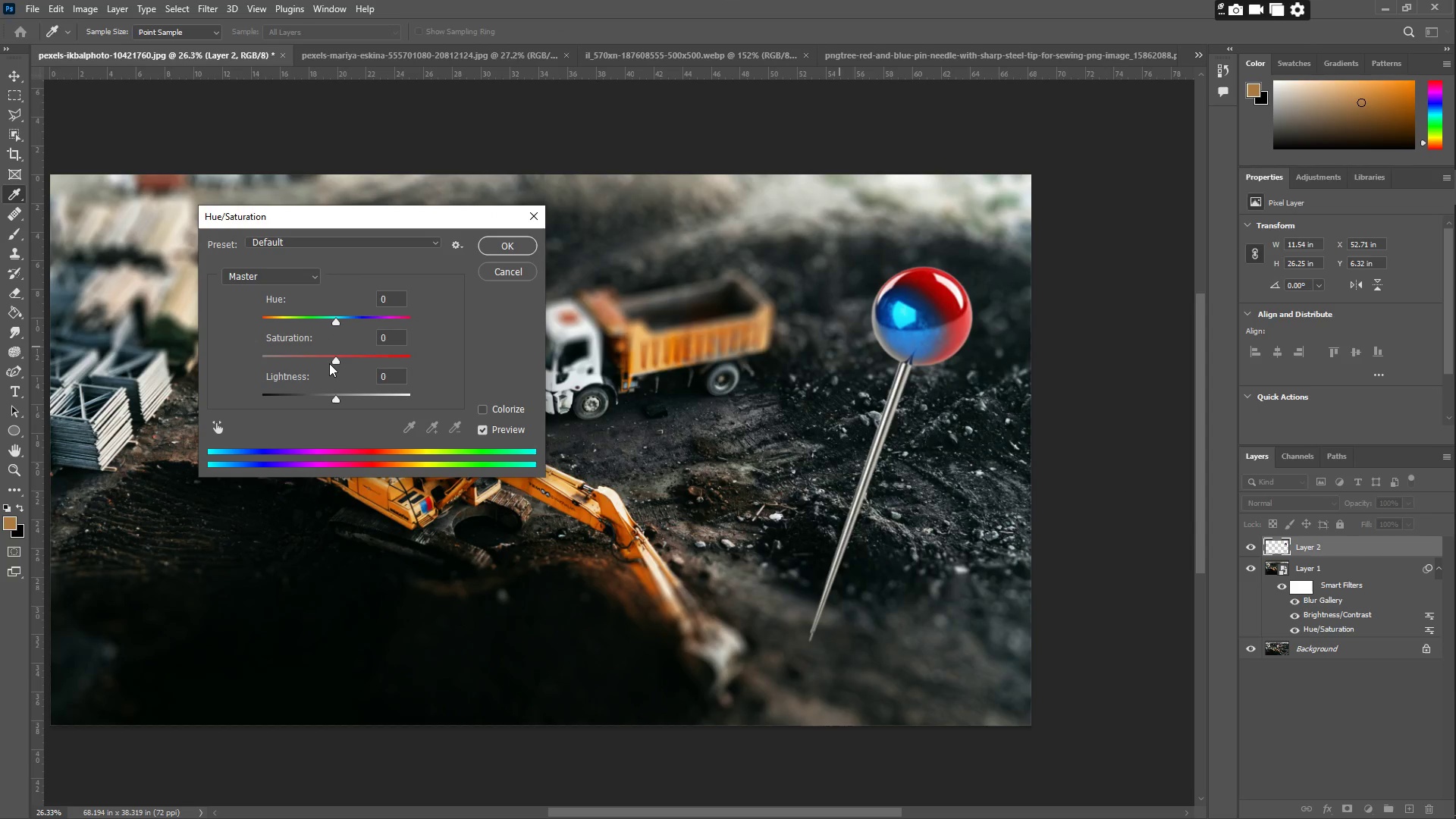 
left_click_drag(start_coordinate=[336, 357], to_coordinate=[312, 378])
 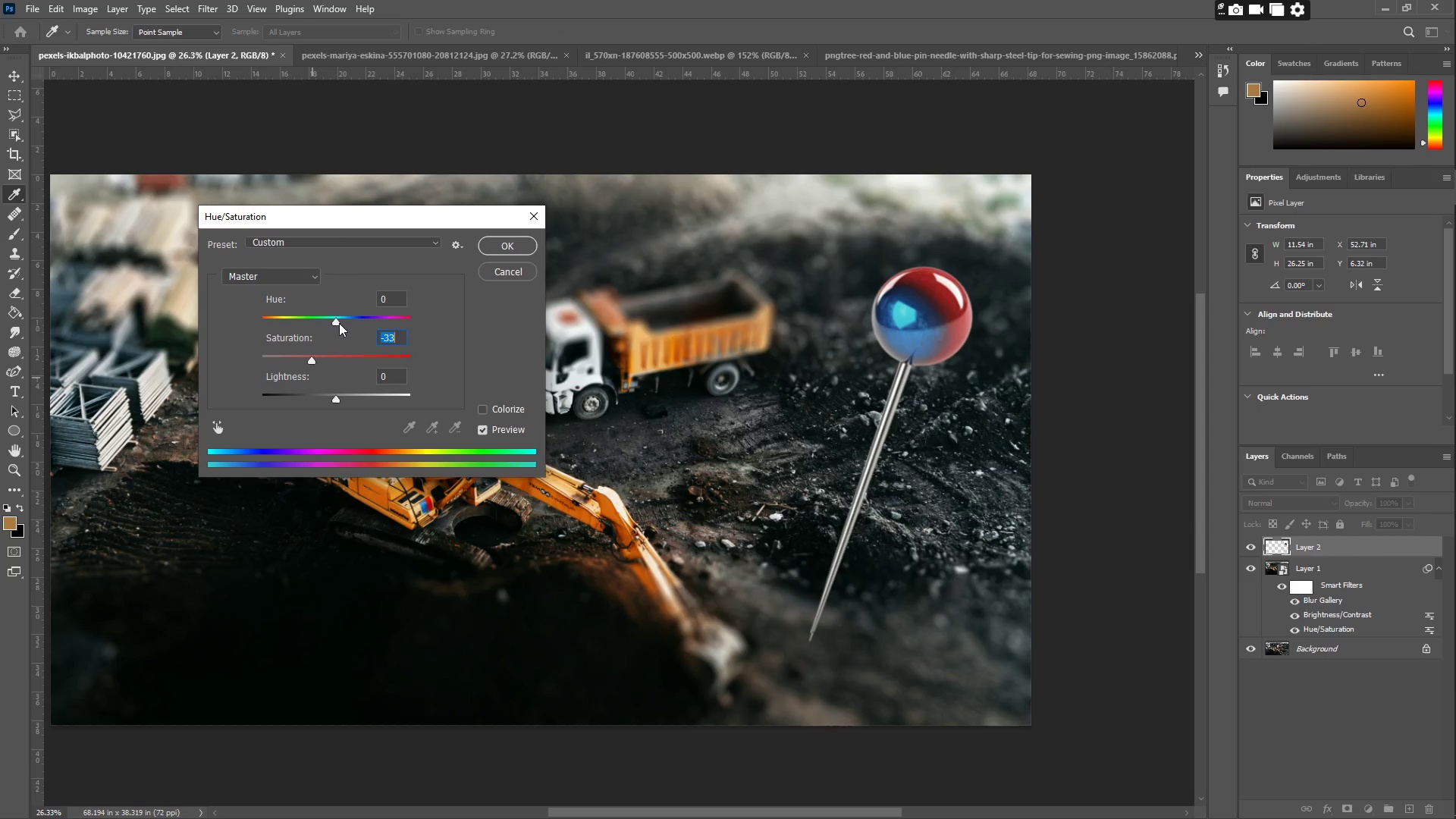 
left_click_drag(start_coordinate=[337, 318], to_coordinate=[219, 367])
 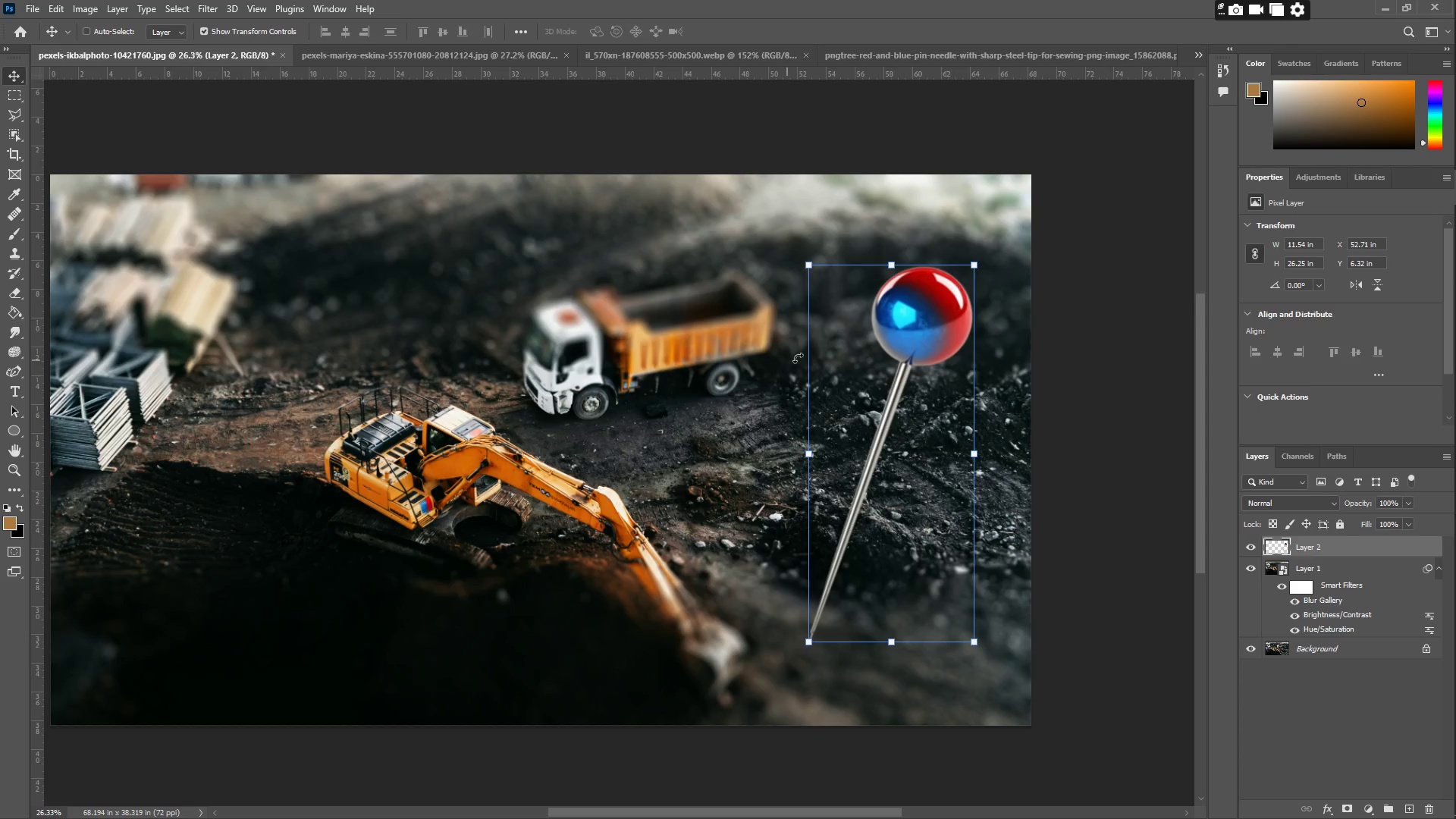 
type(zzzzib)
 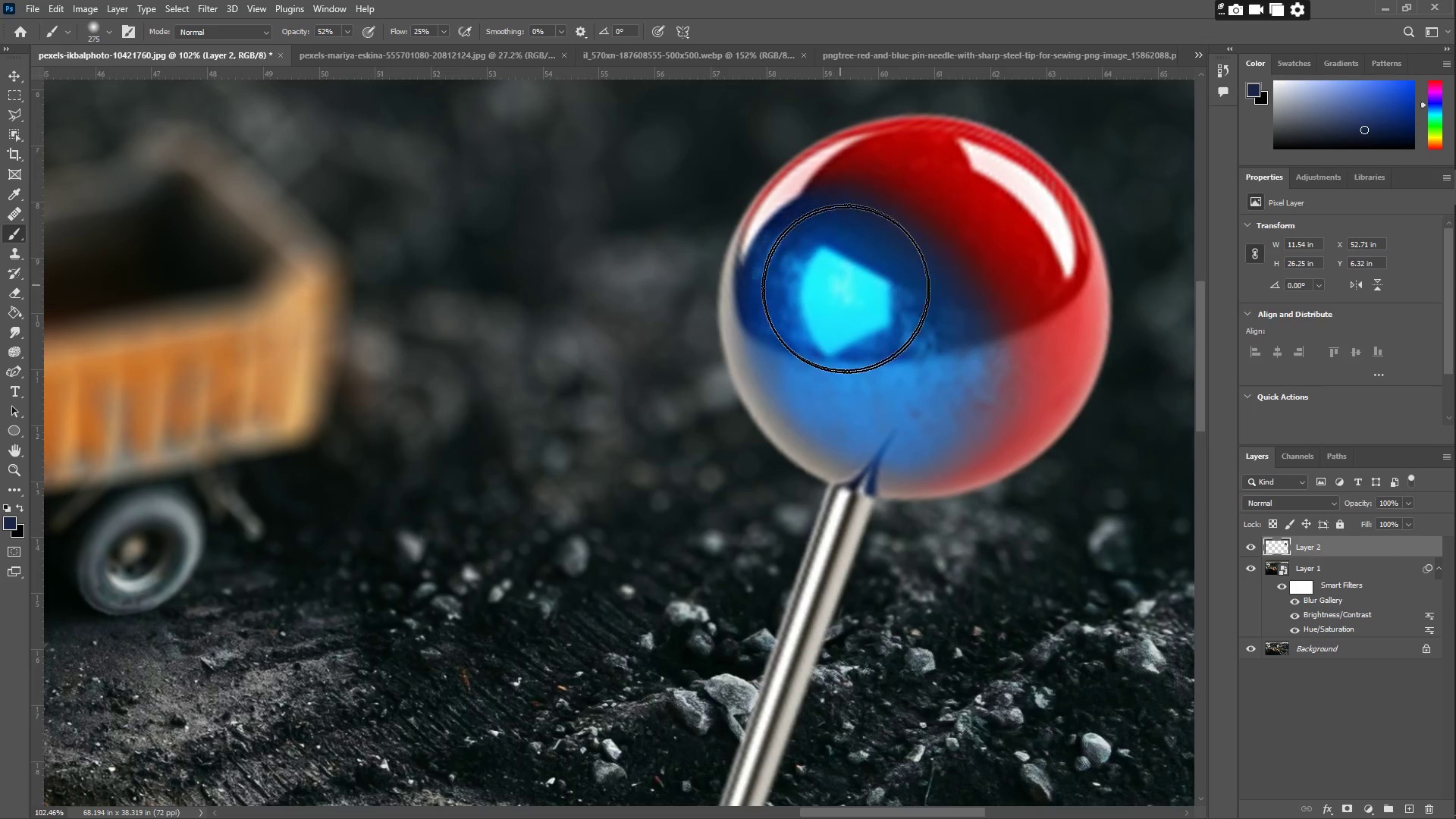 
left_click_drag(start_coordinate=[925, 320], to_coordinate=[1009, 287])
 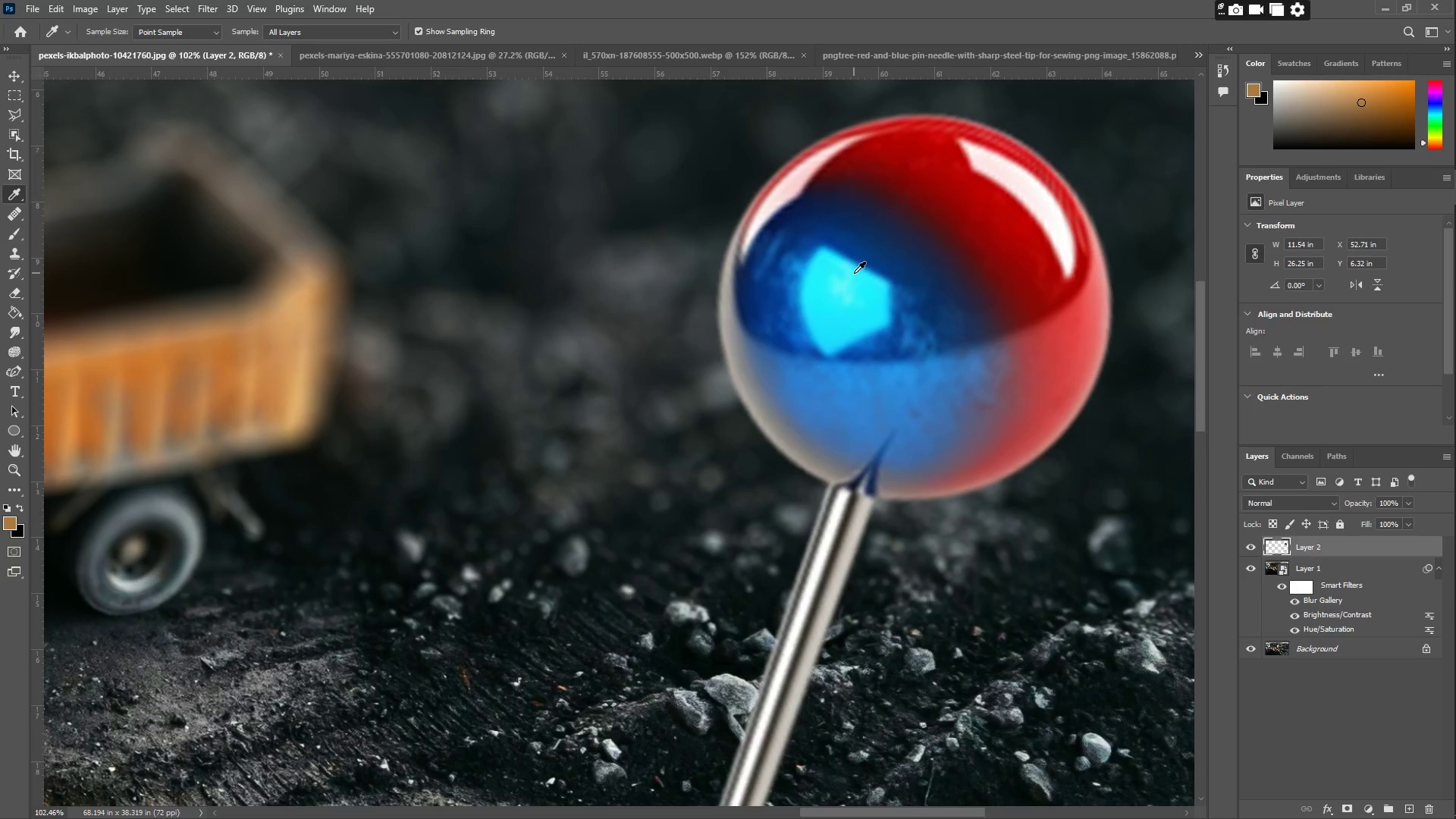 
left_click_drag(start_coordinate=[871, 243], to_coordinate=[880, 222])
 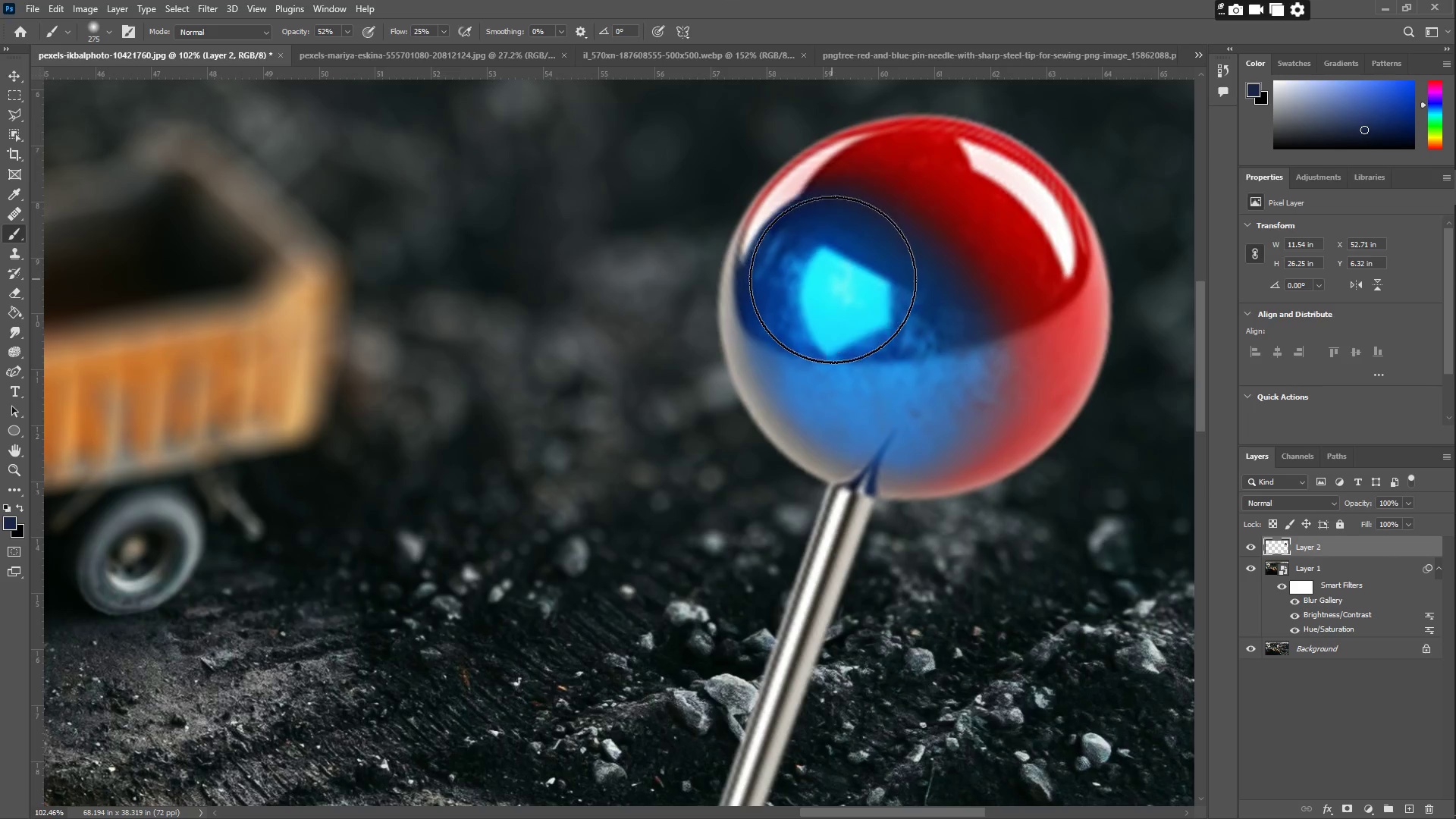 
left_click_drag(start_coordinate=[850, 293], to_coordinate=[871, 349])
 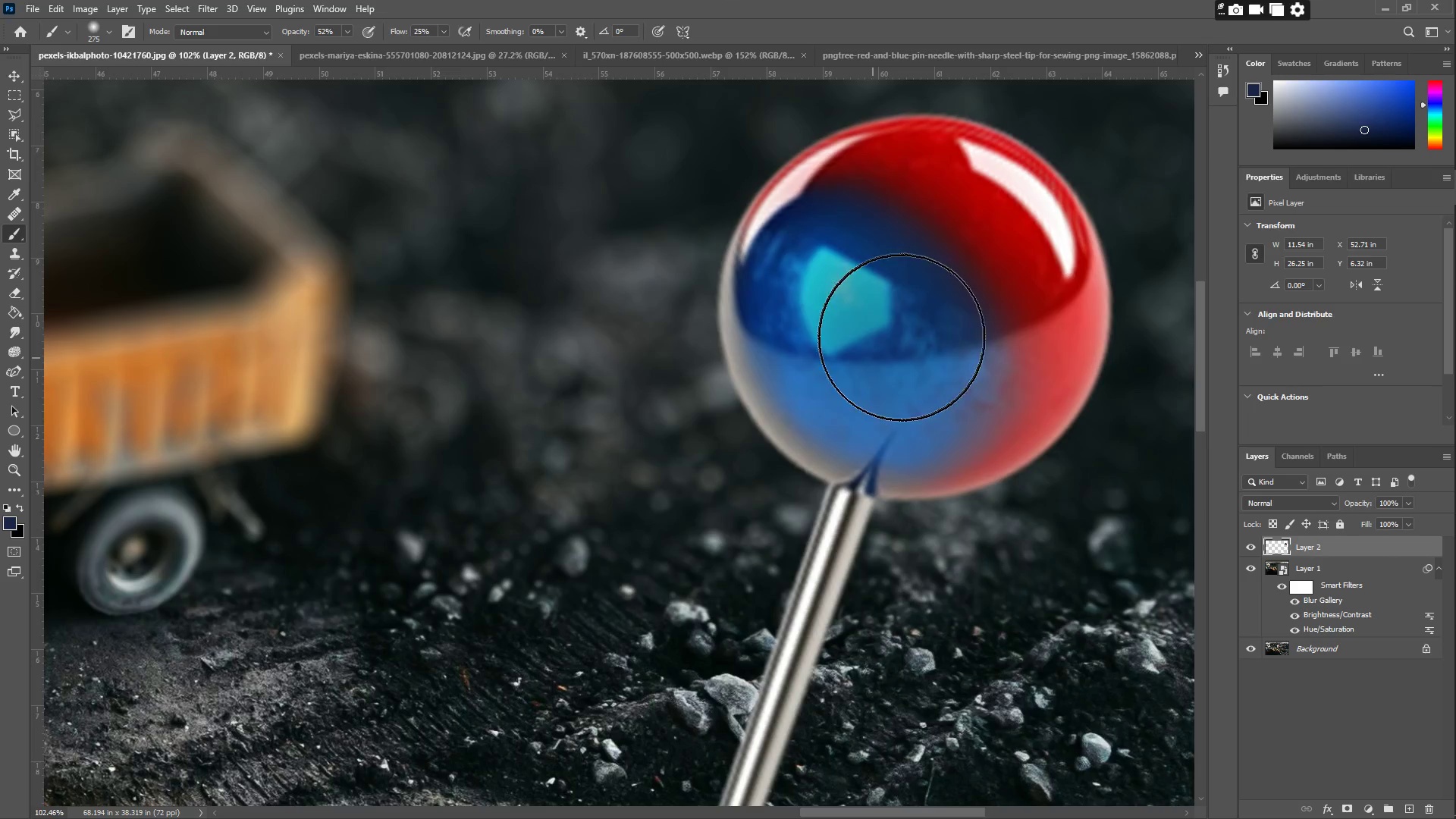 
left_click_drag(start_coordinate=[907, 339], to_coordinate=[815, 319])
 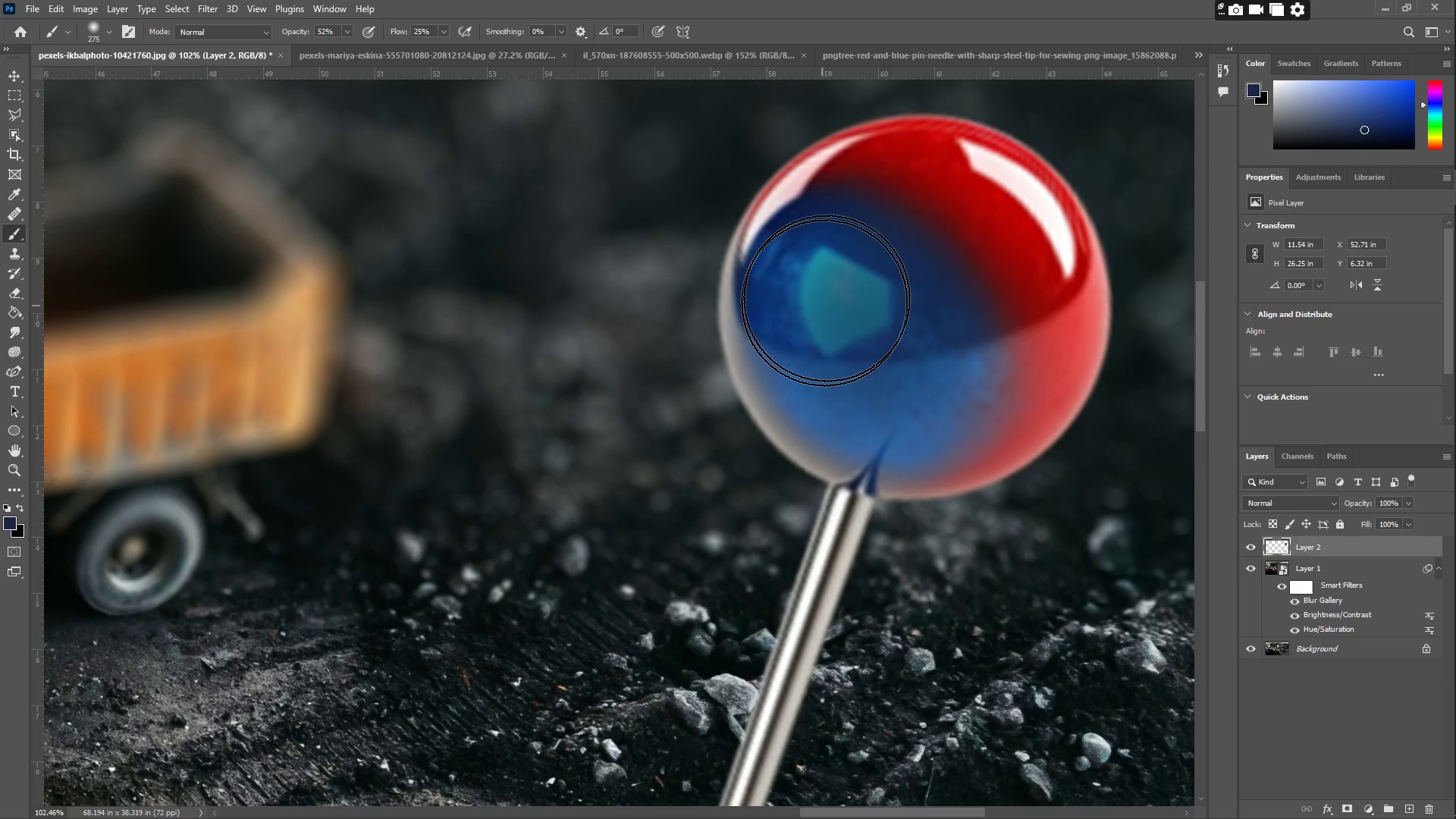 
left_click_drag(start_coordinate=[830, 266], to_coordinate=[849, 290])
 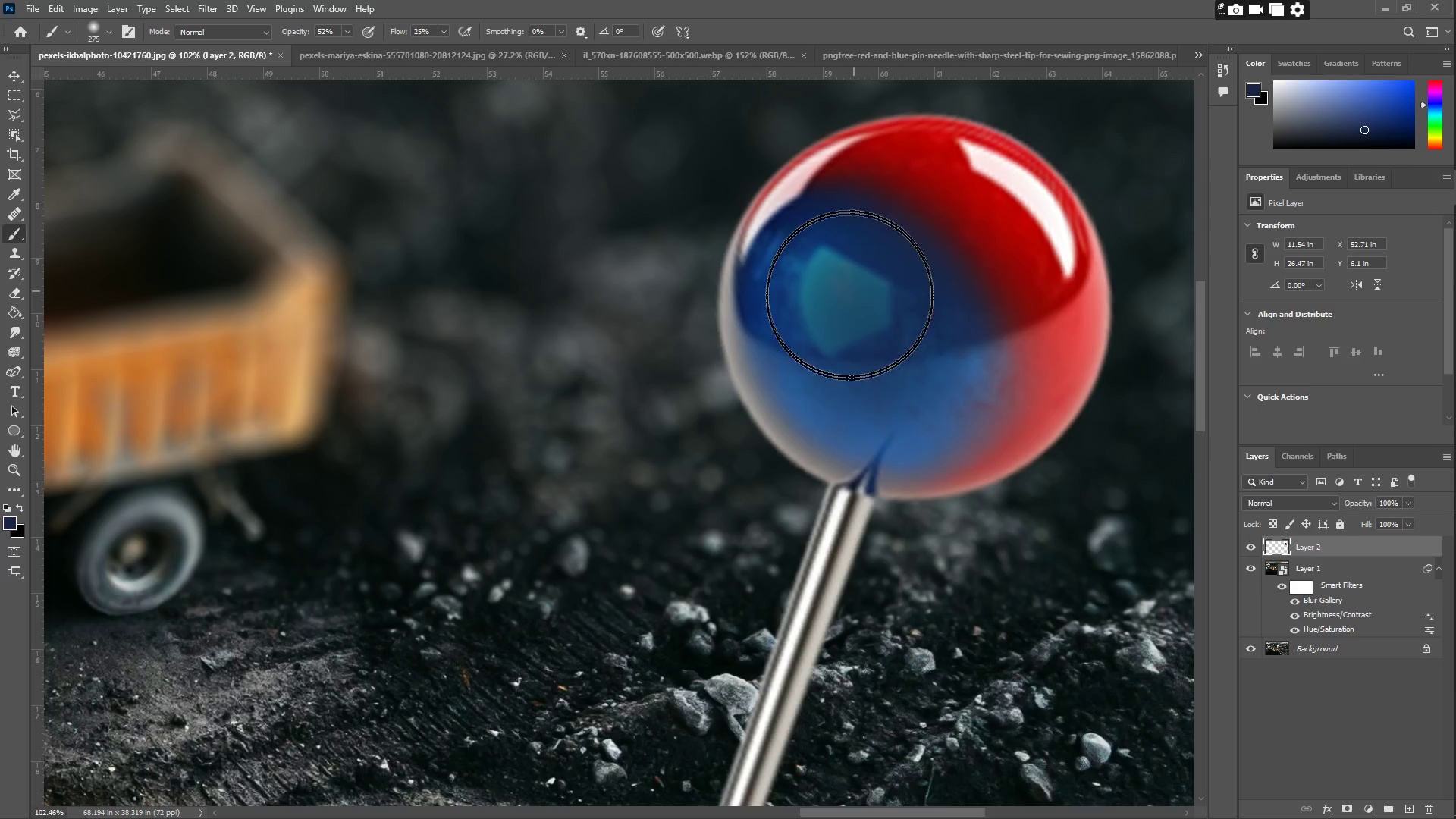 
left_click_drag(start_coordinate=[868, 340], to_coordinate=[813, 259])
 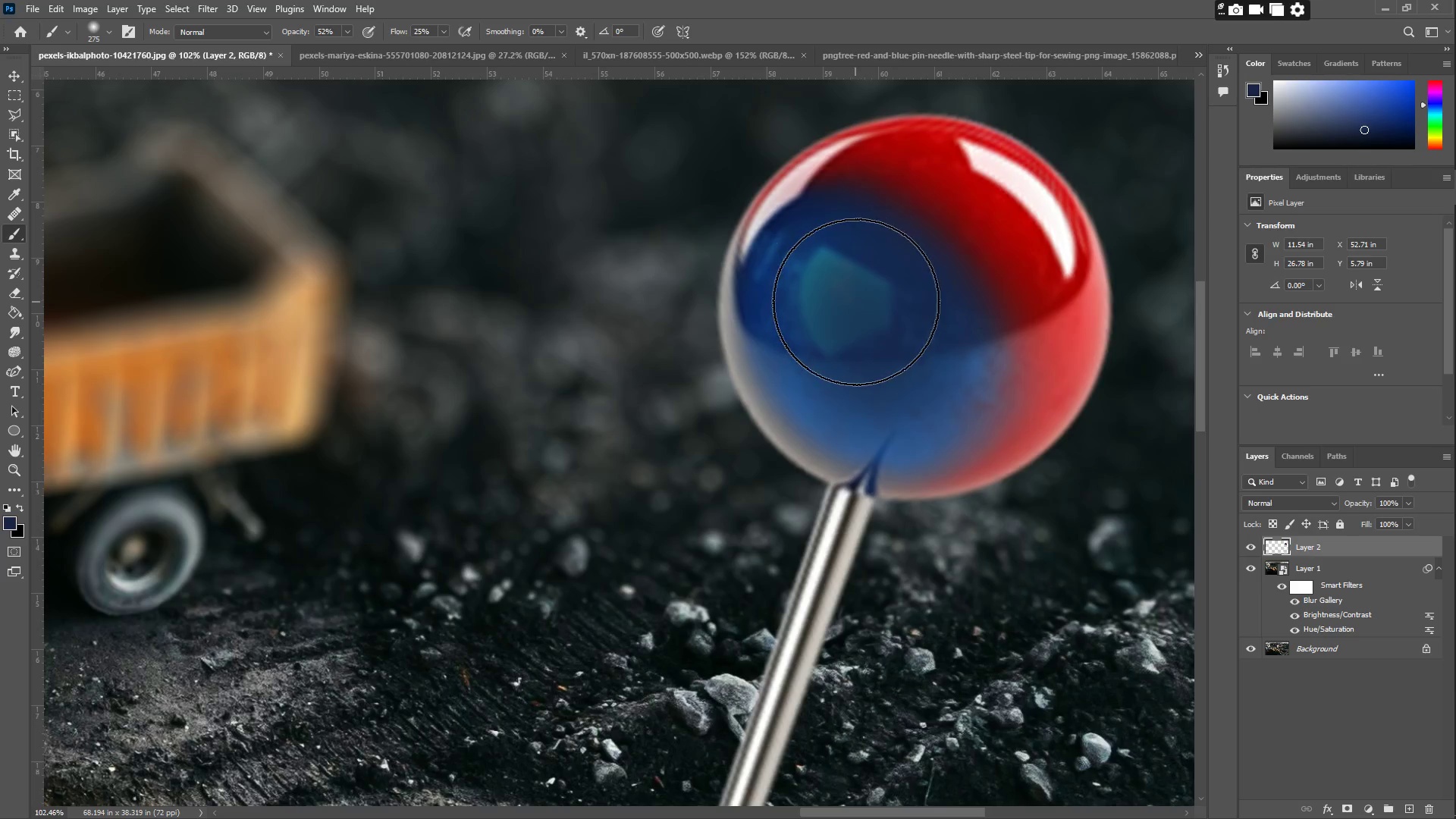 
left_click_drag(start_coordinate=[858, 302], to_coordinate=[904, 344])
 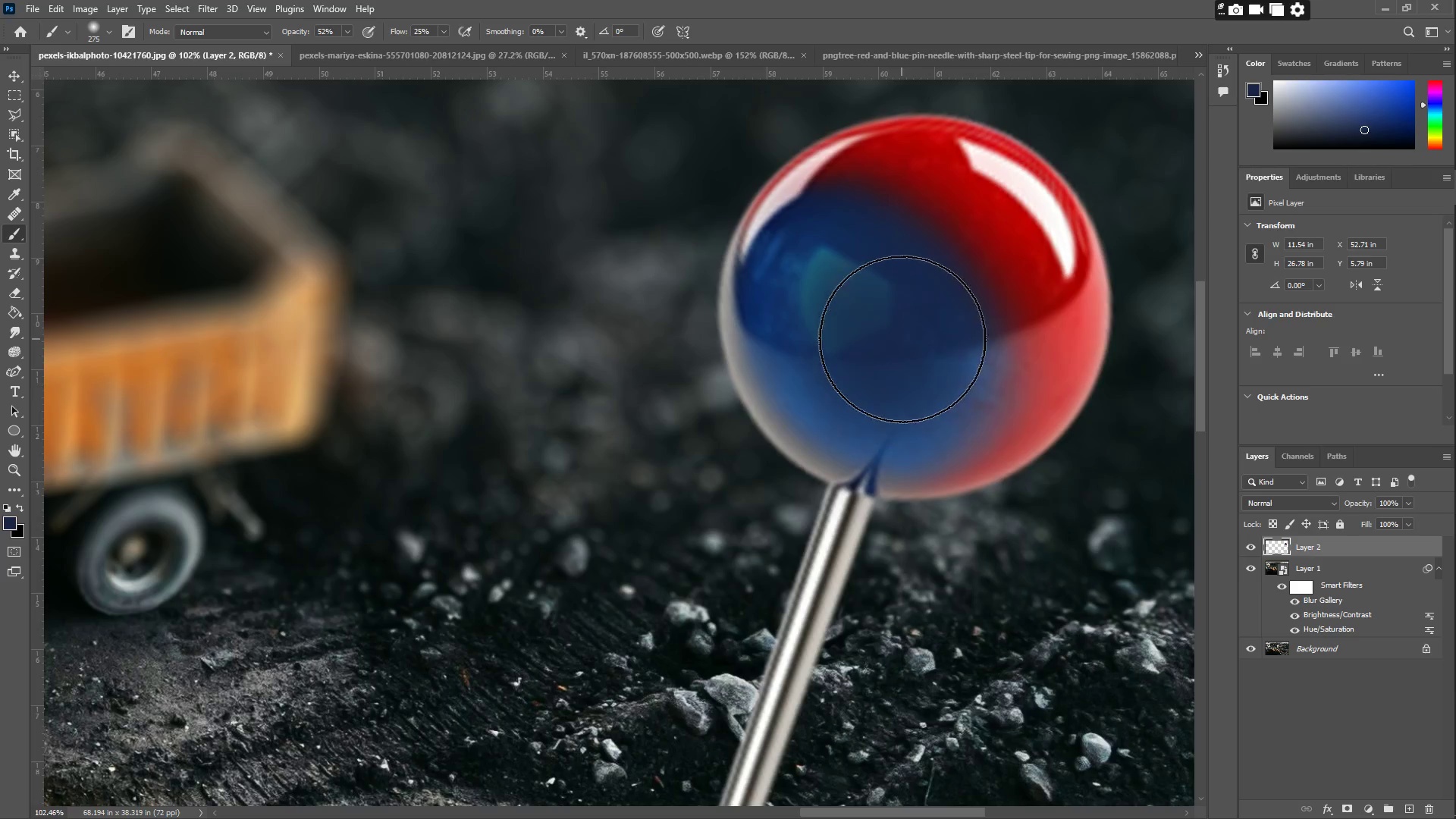 
left_click_drag(start_coordinate=[902, 339], to_coordinate=[907, 346])
 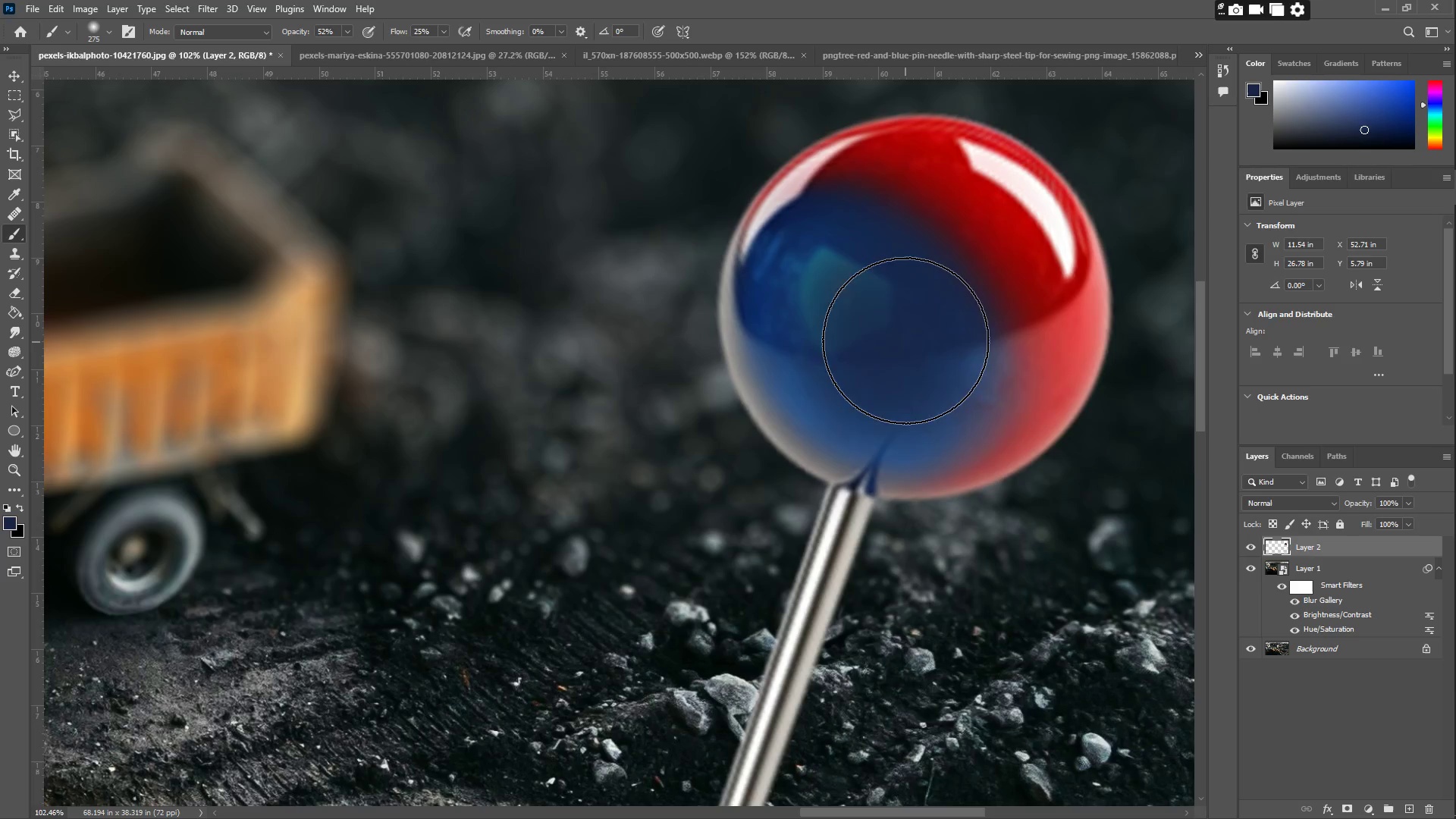 
left_click_drag(start_coordinate=[906, 347], to_coordinate=[905, 350])
 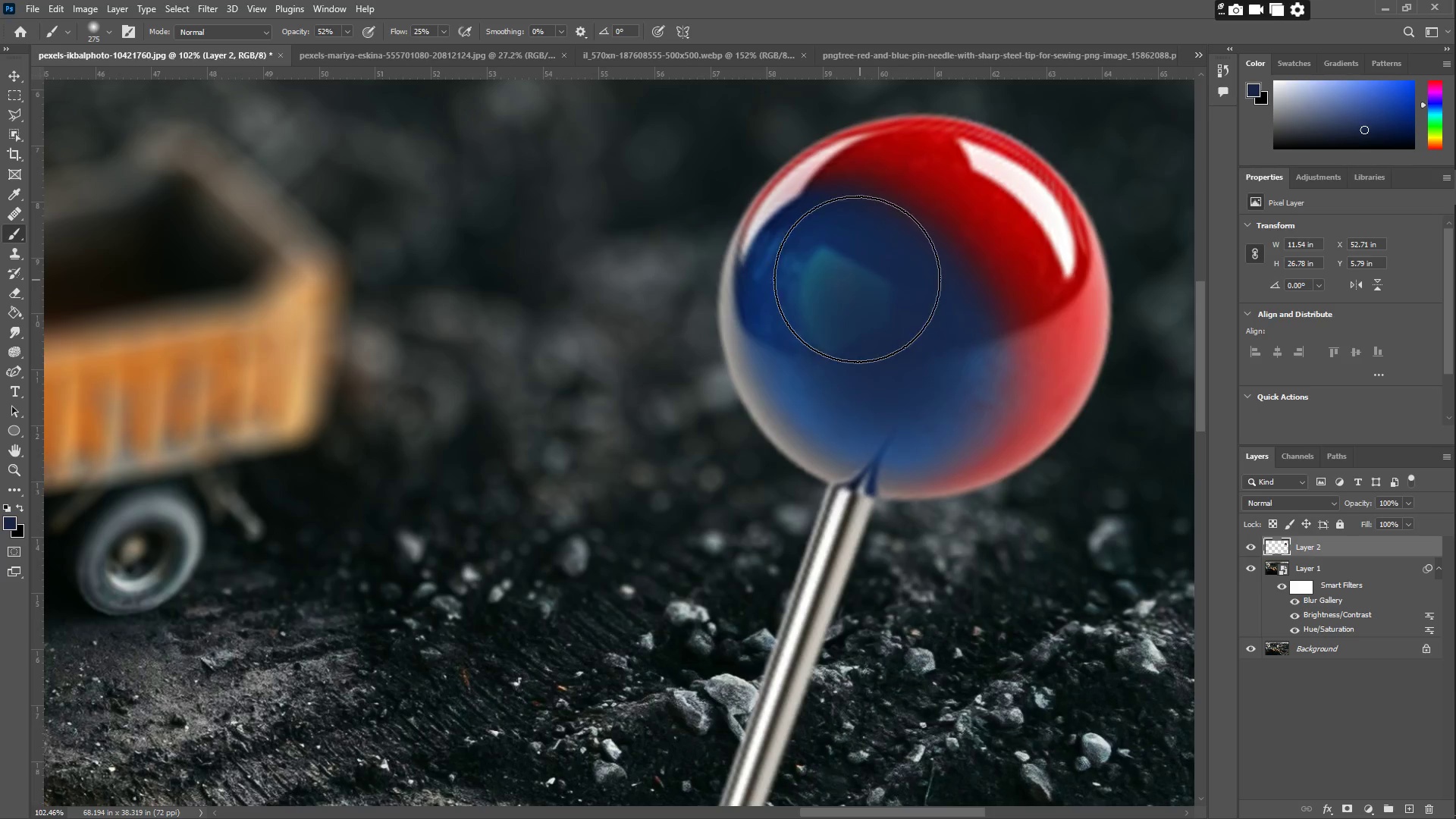 
left_click_drag(start_coordinate=[857, 279], to_coordinate=[792, 274])
 